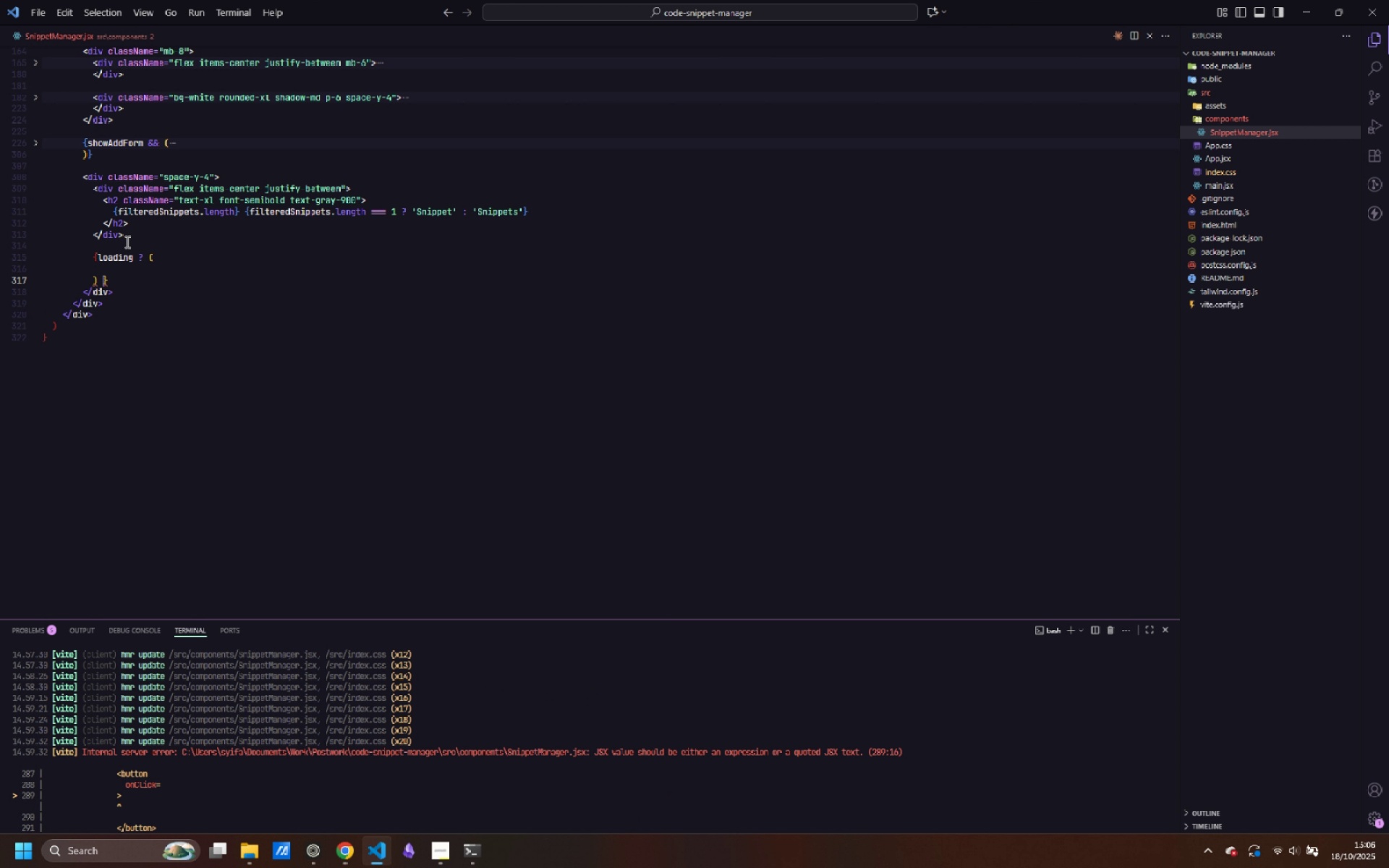 
key(Shift+Semicolon)
 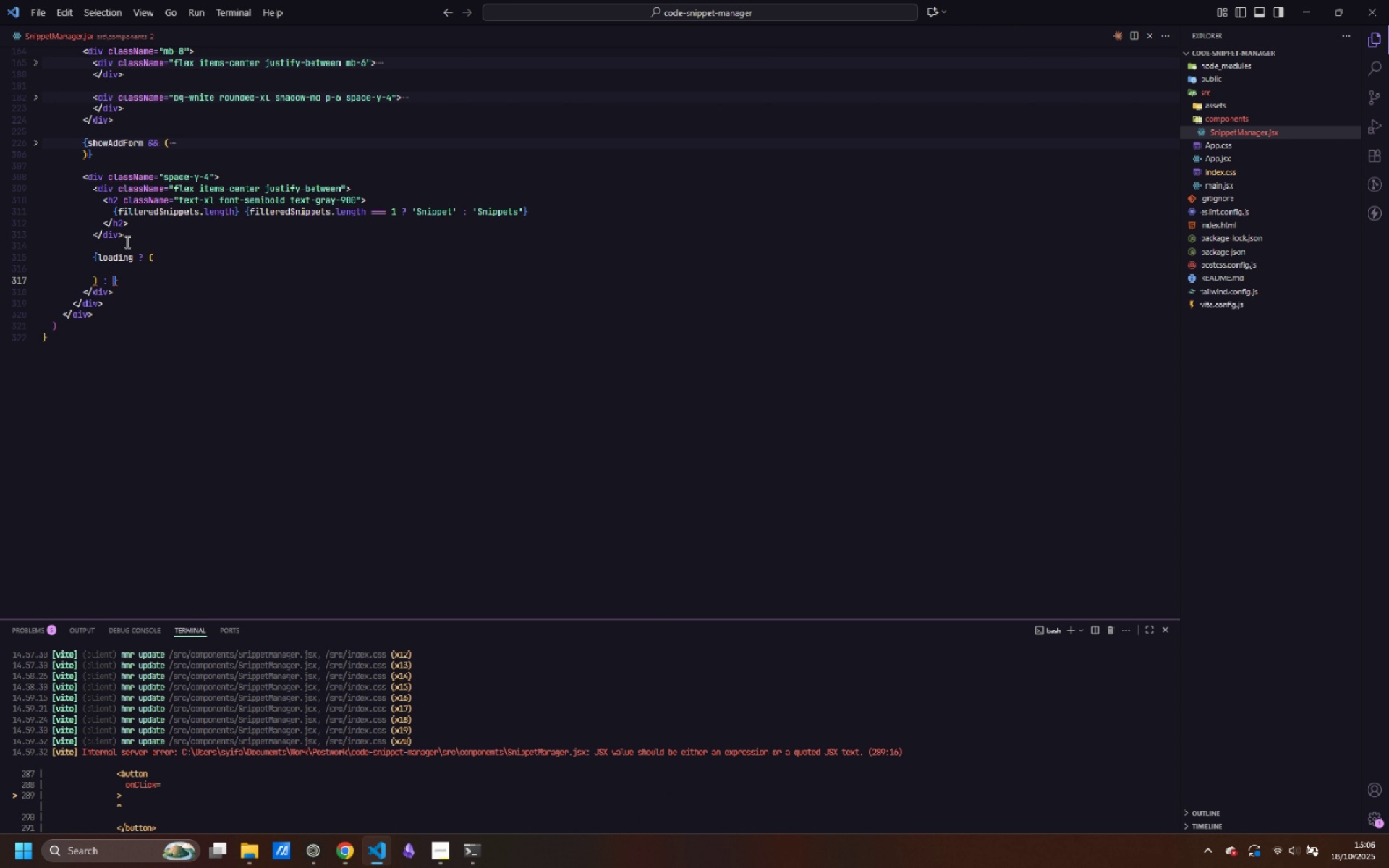 
key(Space)
 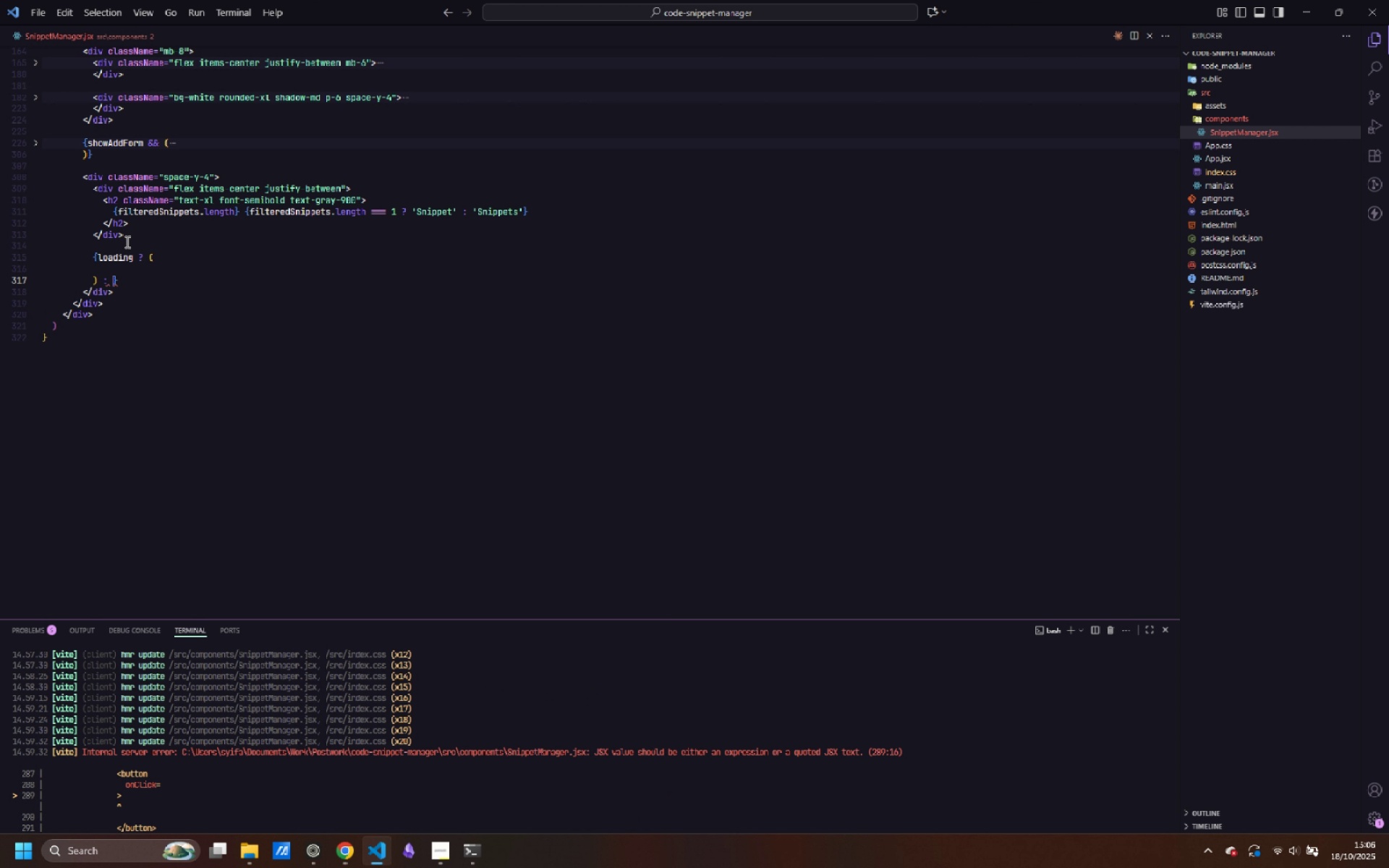 
key(ArrowUp)
 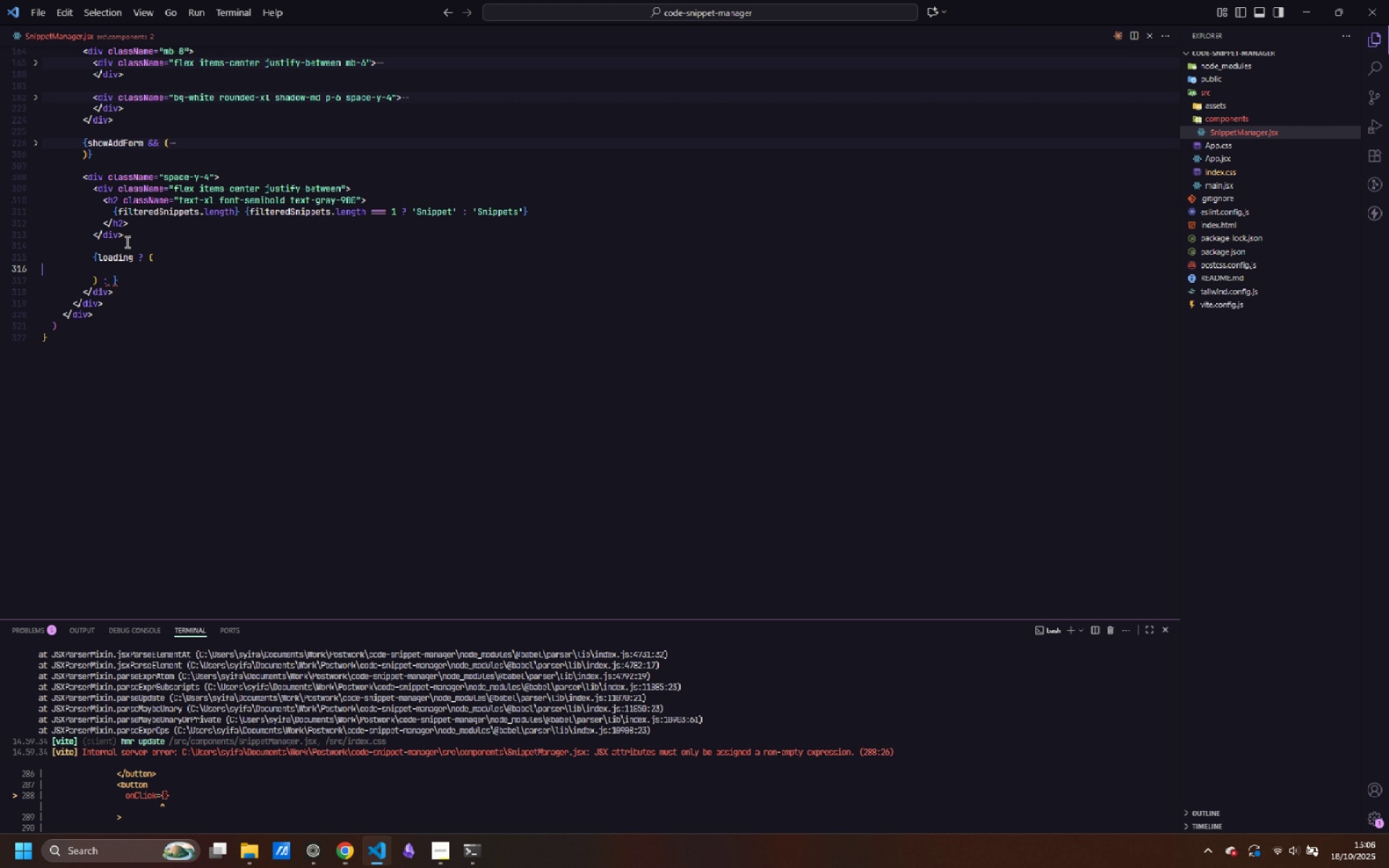 
key(Tab)
 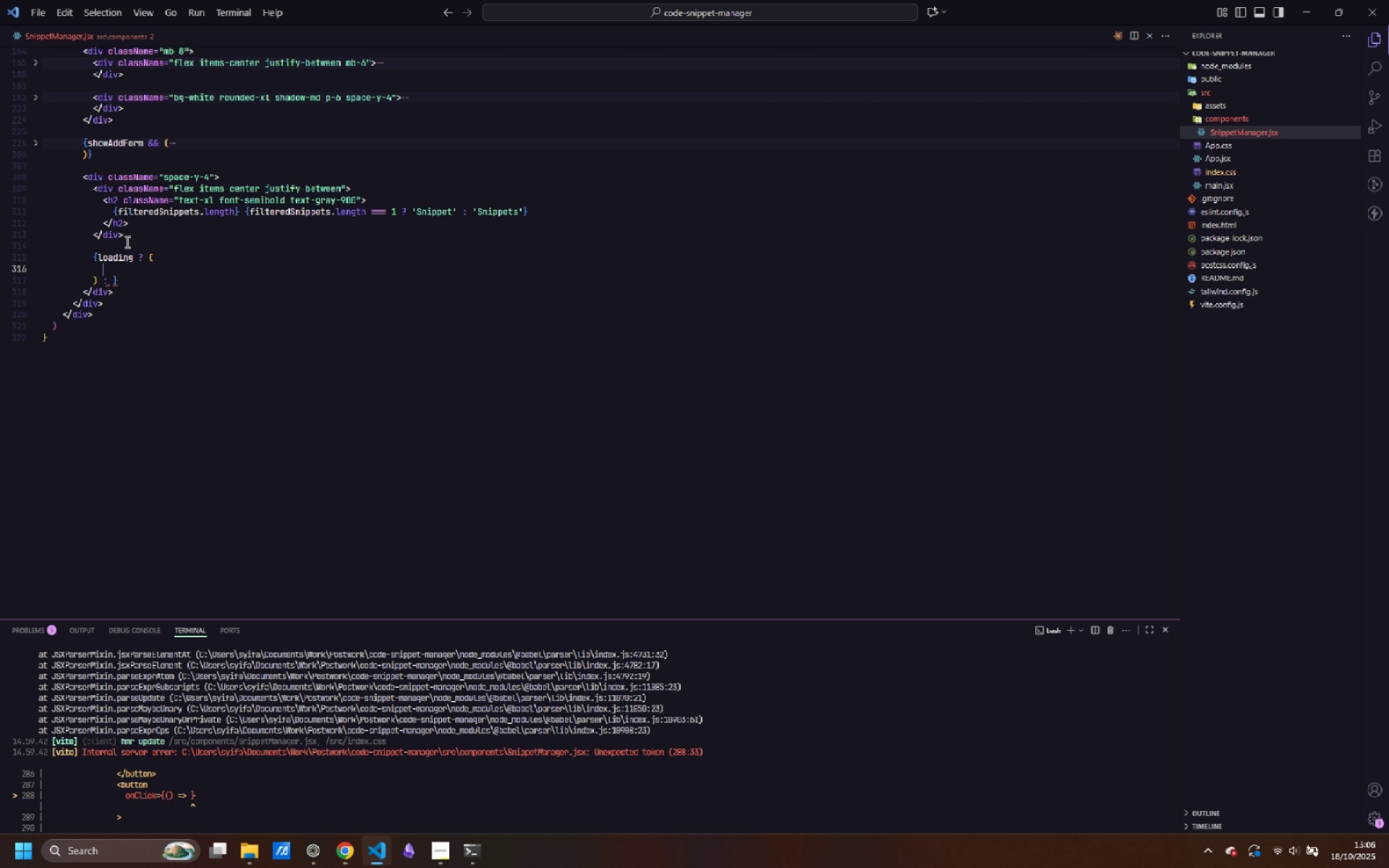 
wait(8.51)
 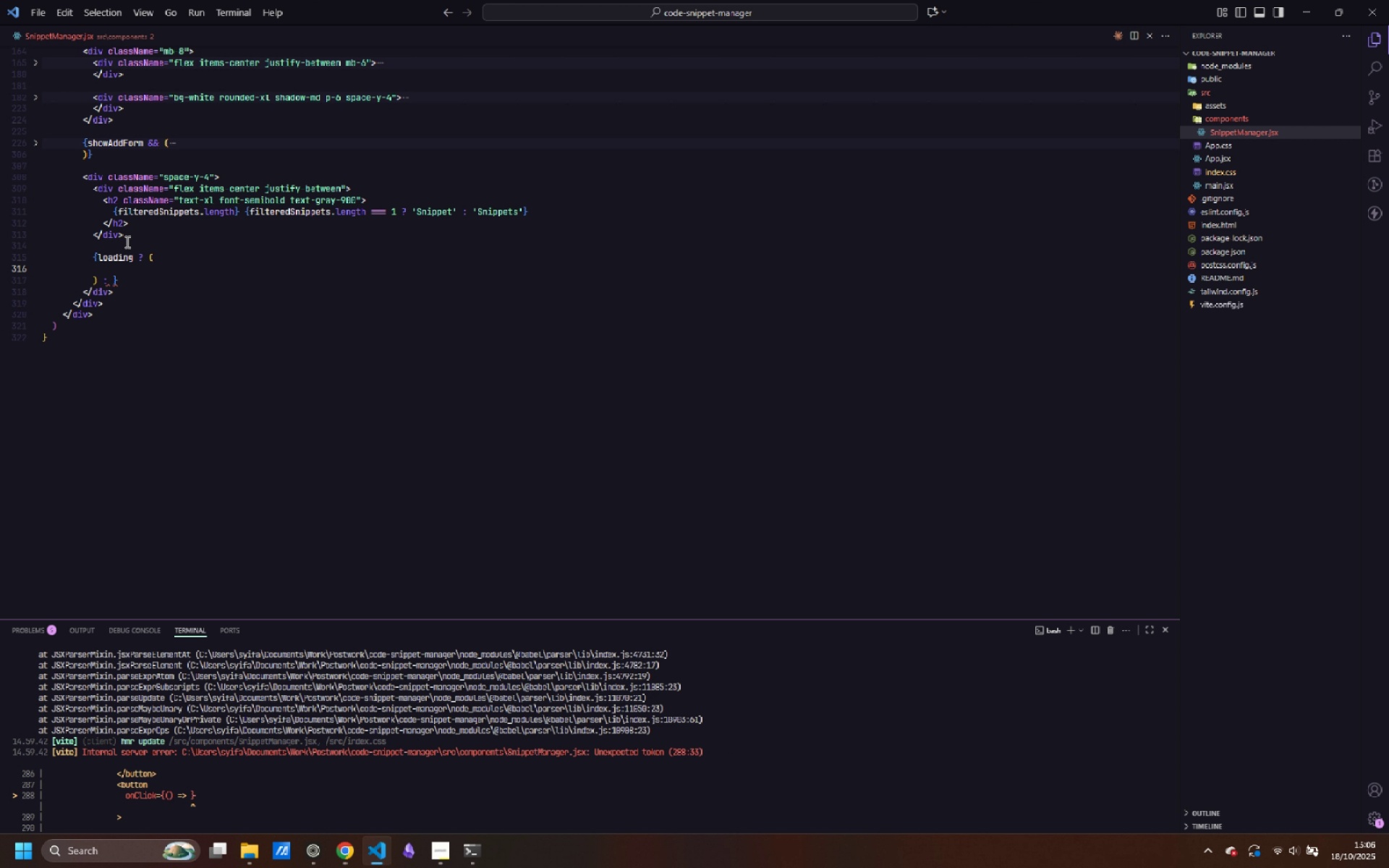 
type(<div>)
 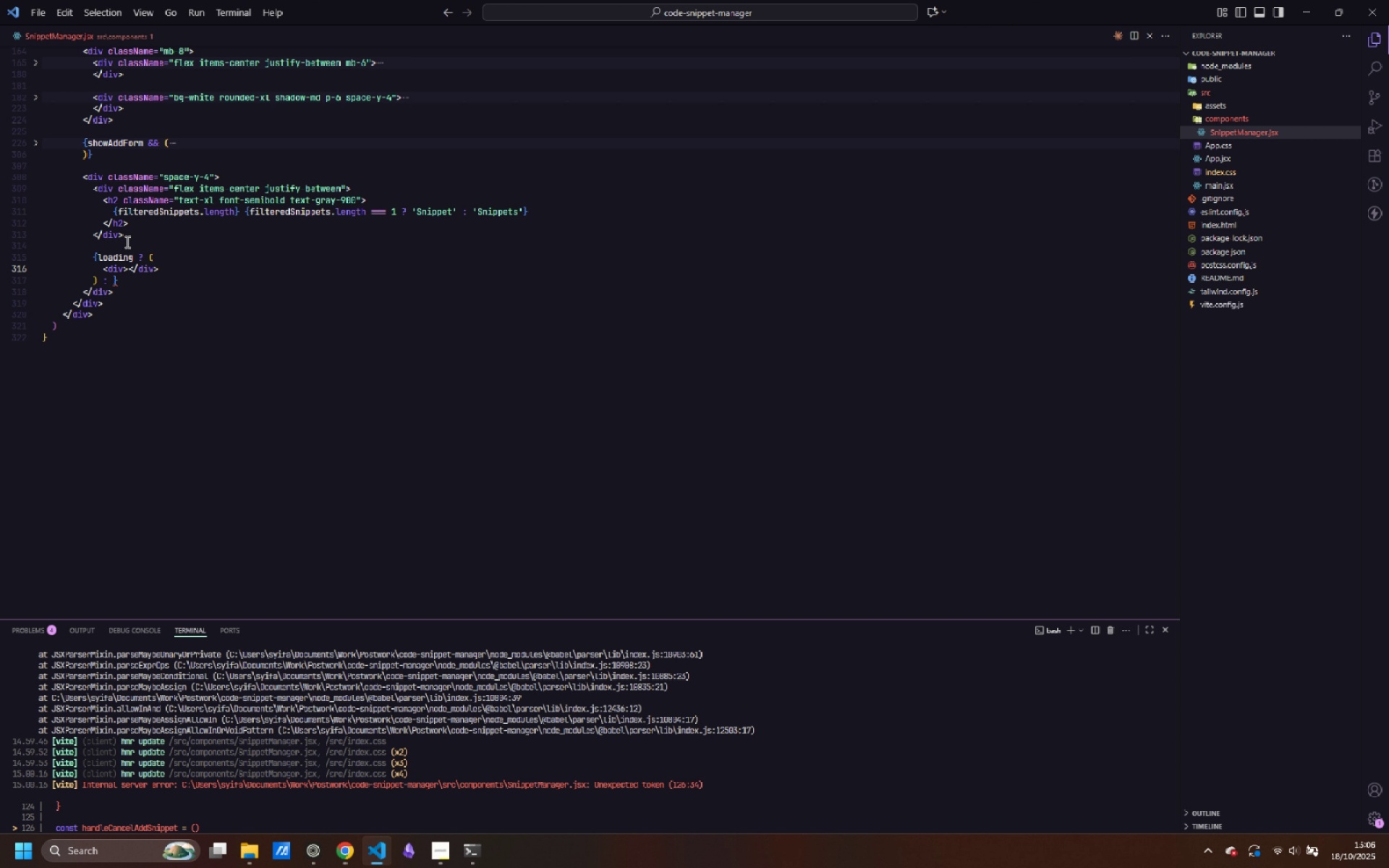 
key(Enter)
 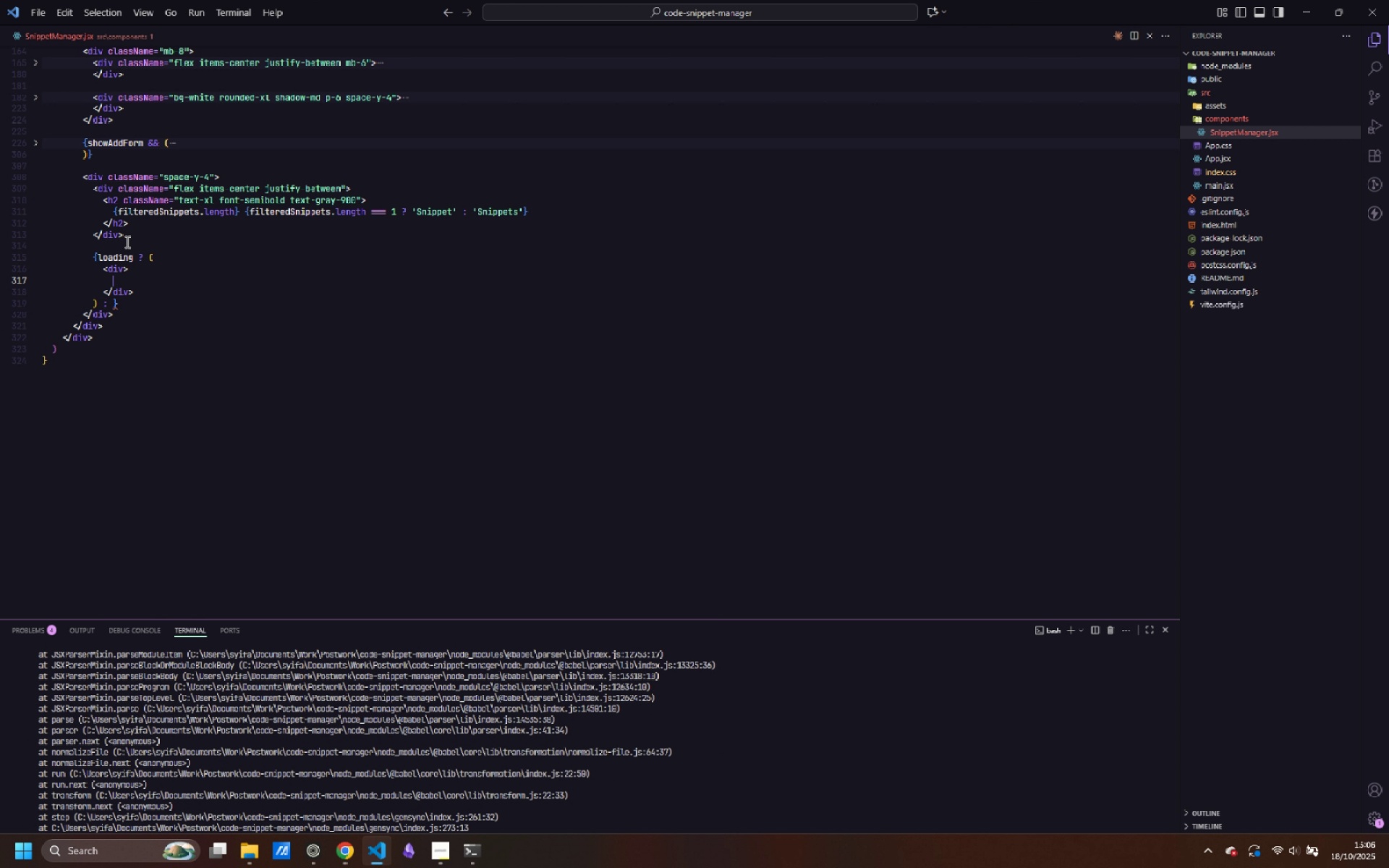 
key(ArrowUp)
 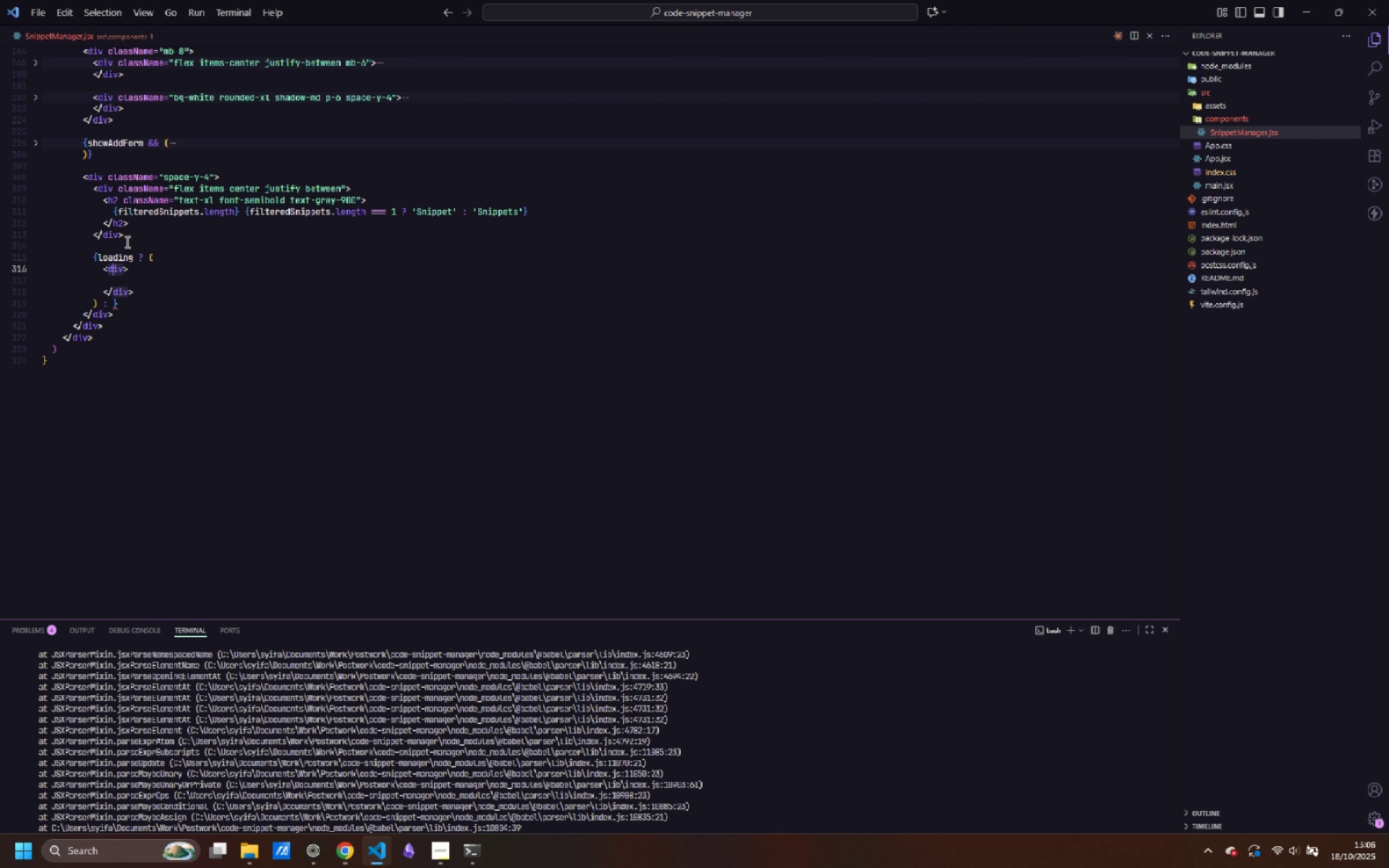 
key(Control+ControlLeft)
 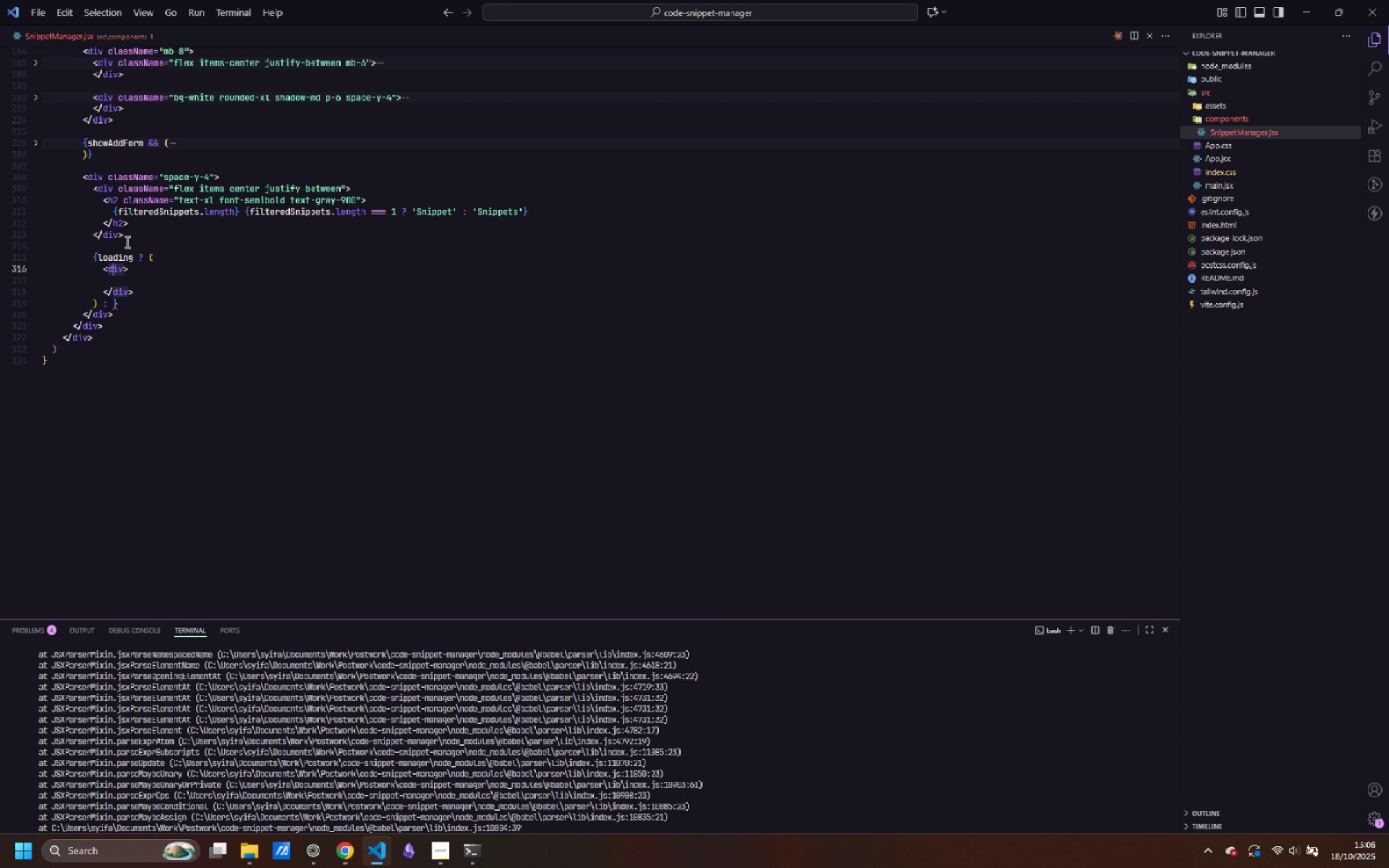 
key(Control+ArrowRight)
 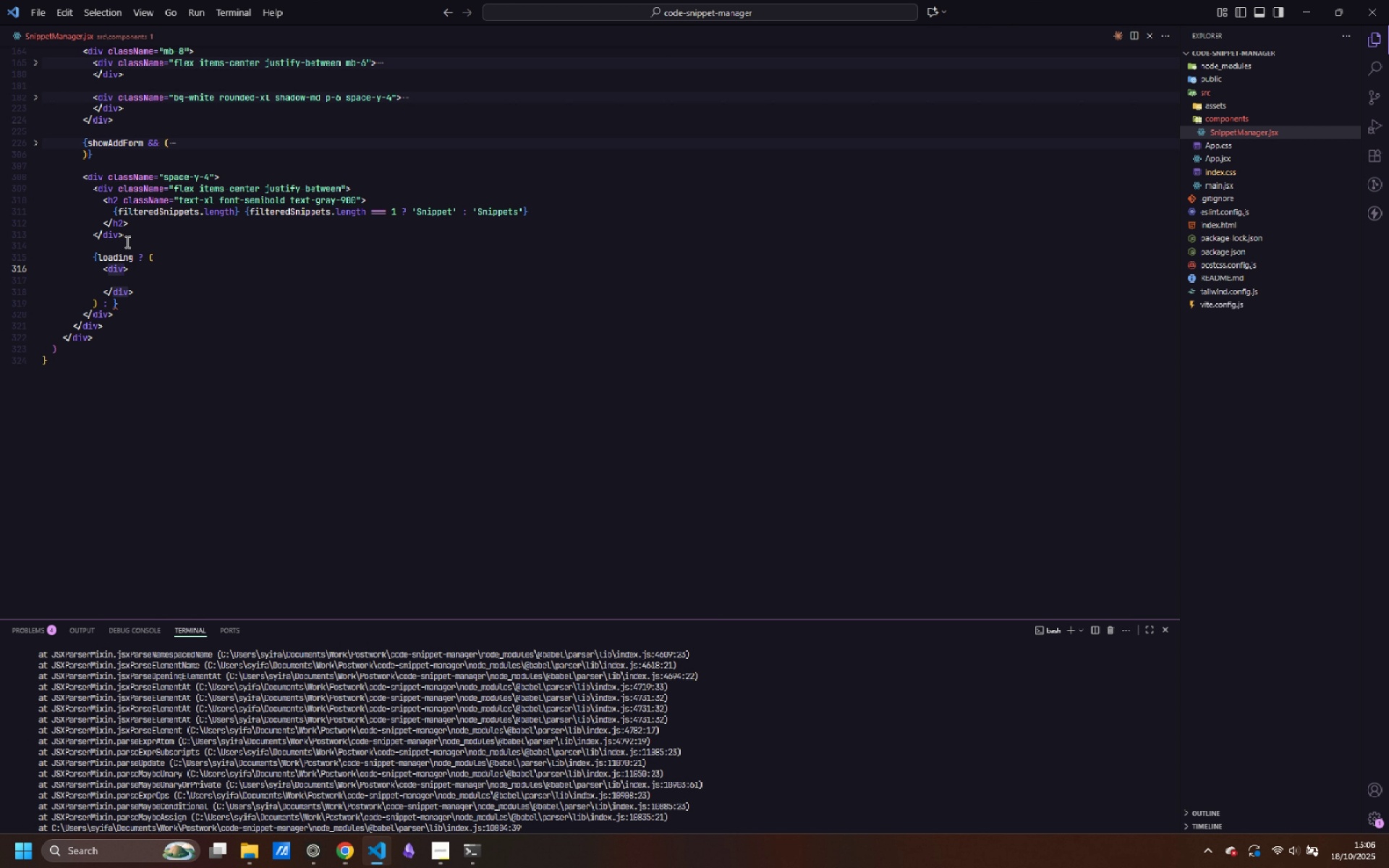 
type( className=")
 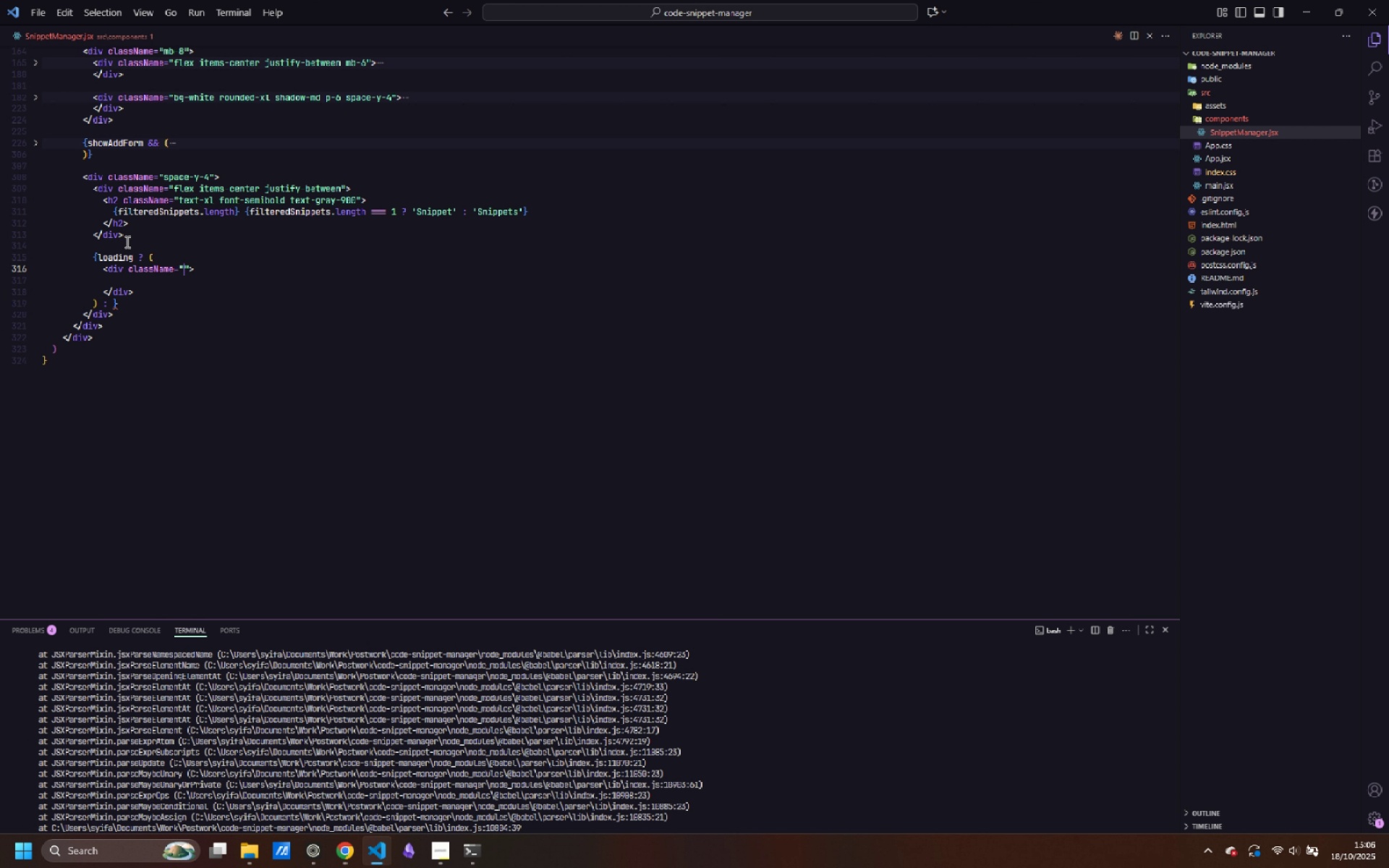 
type(bg-white rounded-xl )
 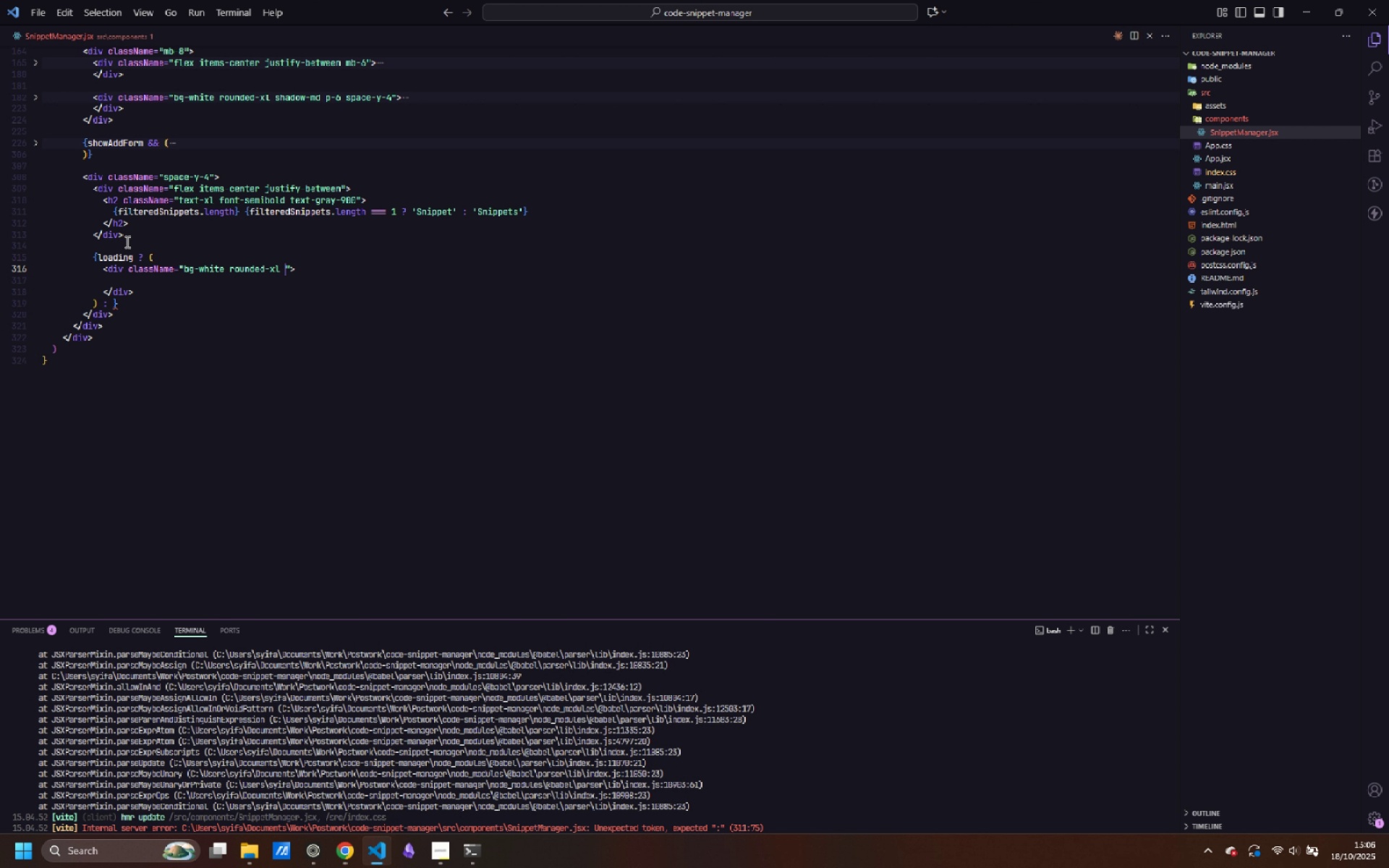 
wait(11.0)
 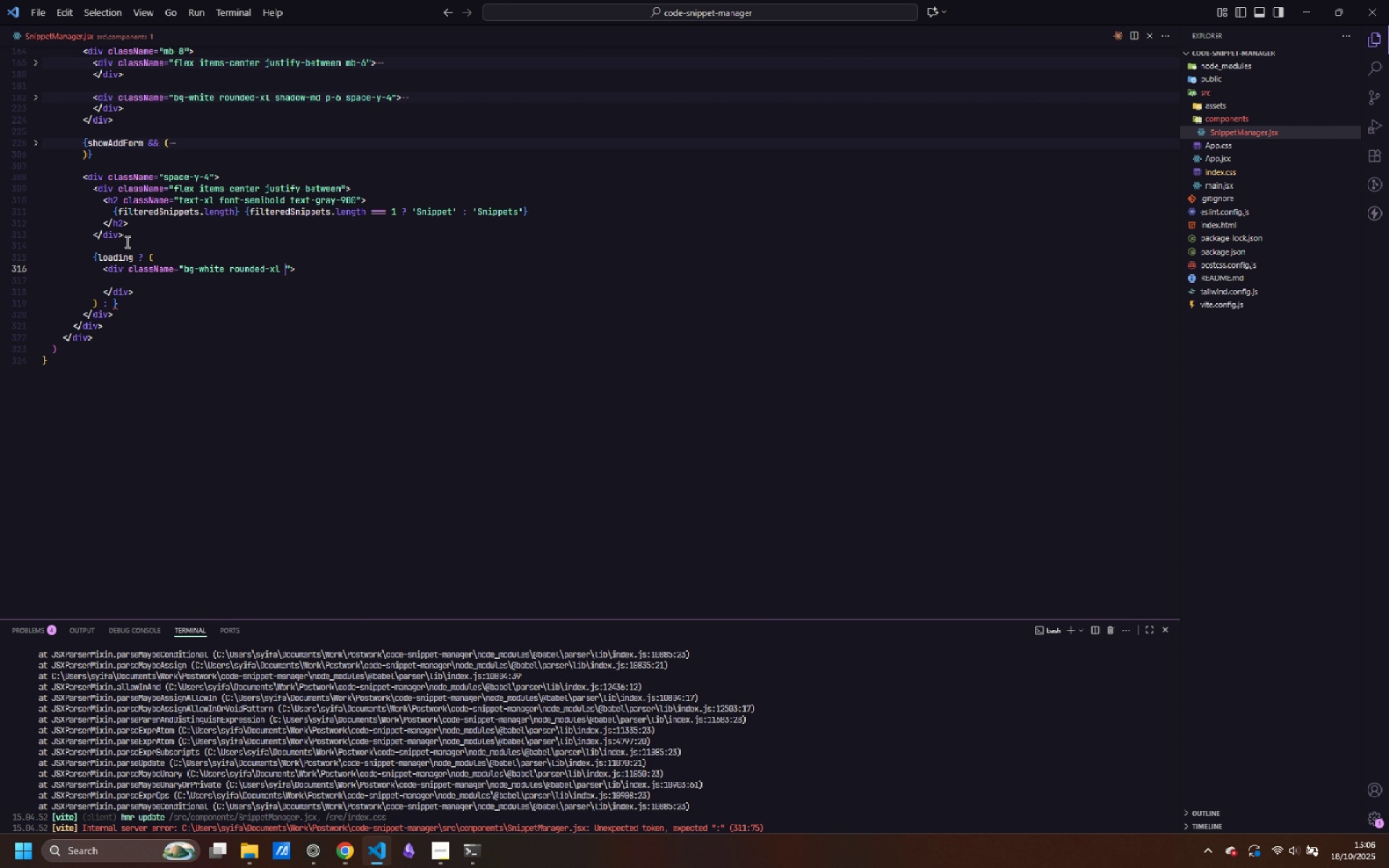 
type(shadow-md p-2)
key(Backspace)
type(12 text-center)
 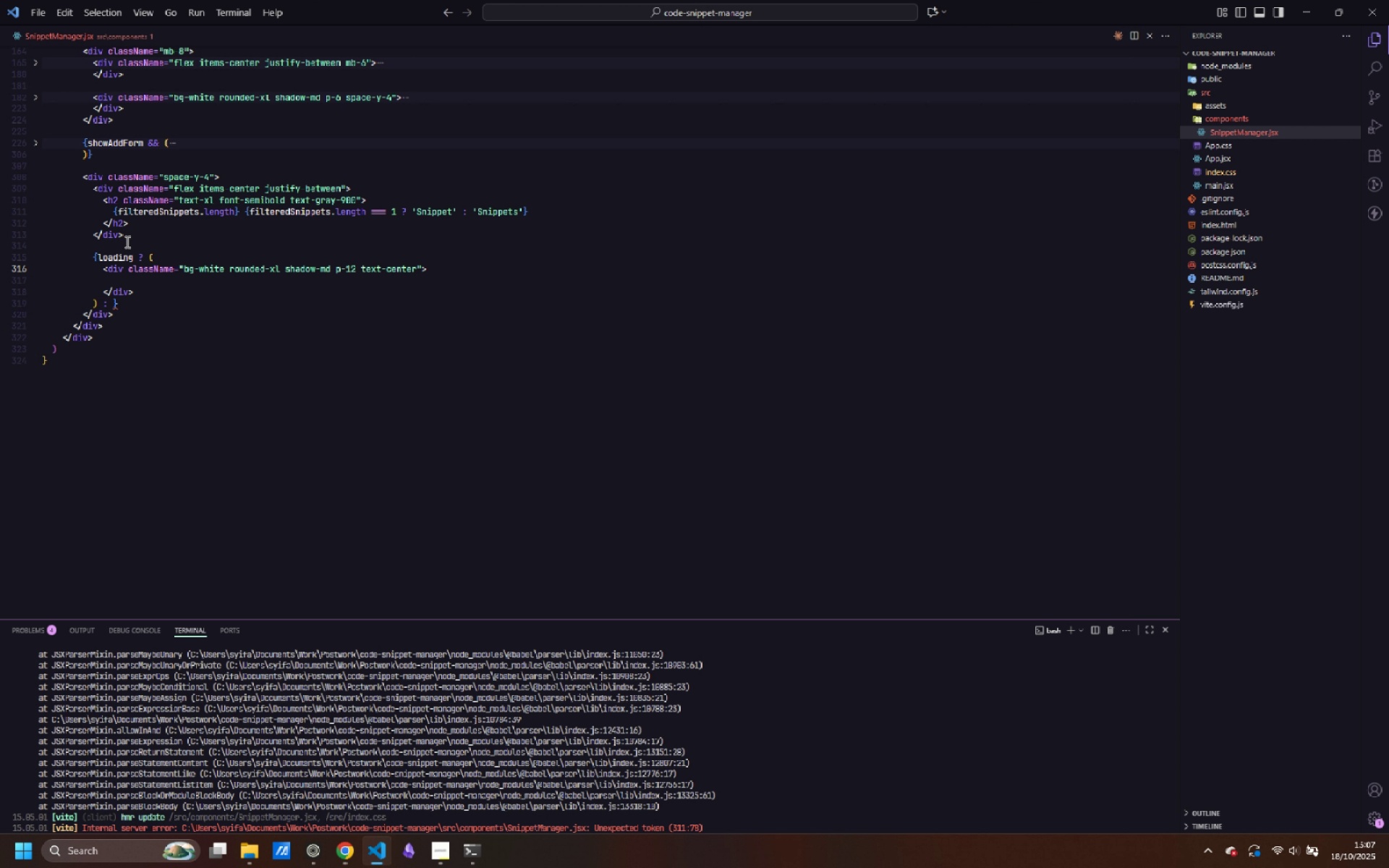 
key(ArrowDown)
 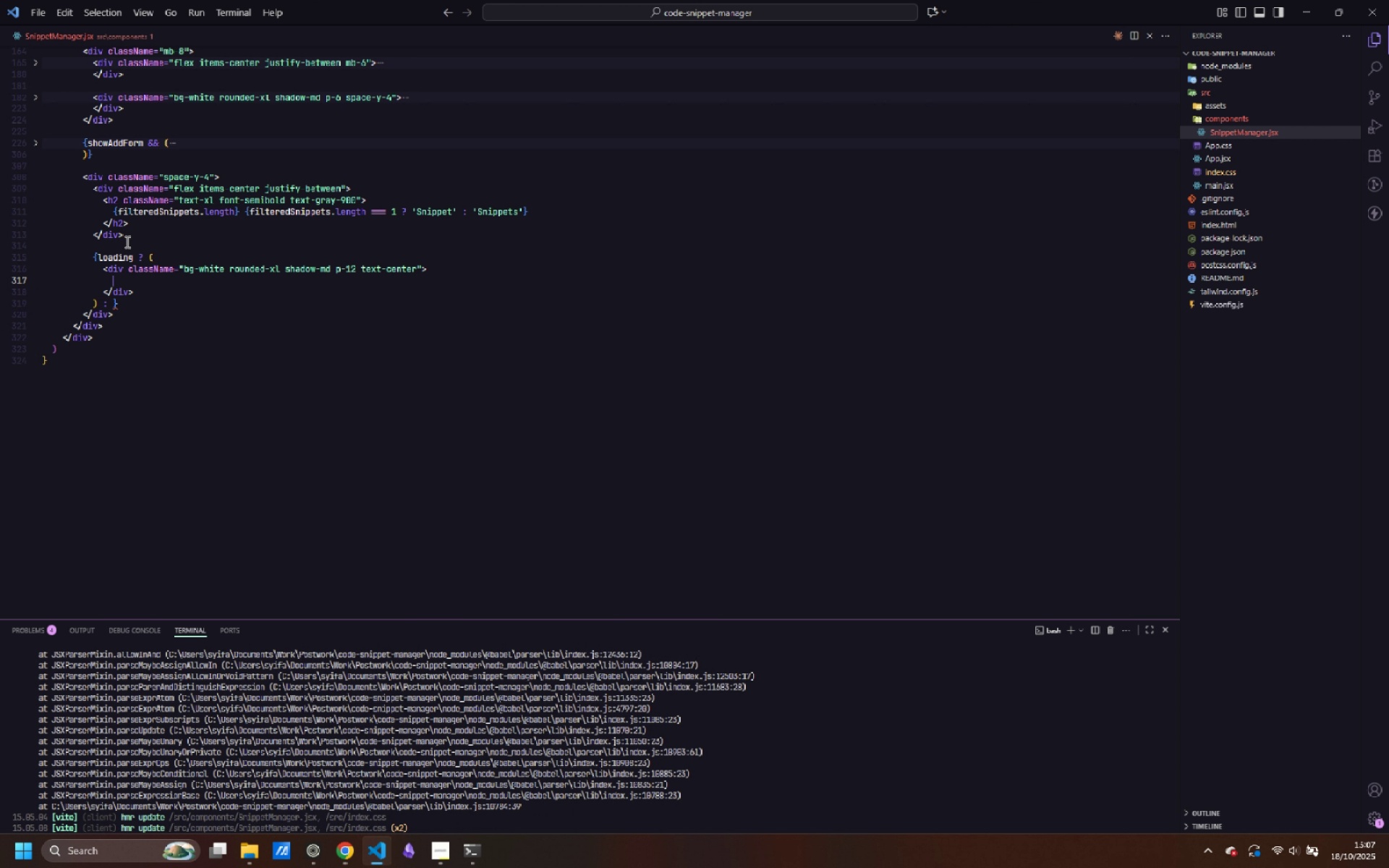 
key(Tab)
 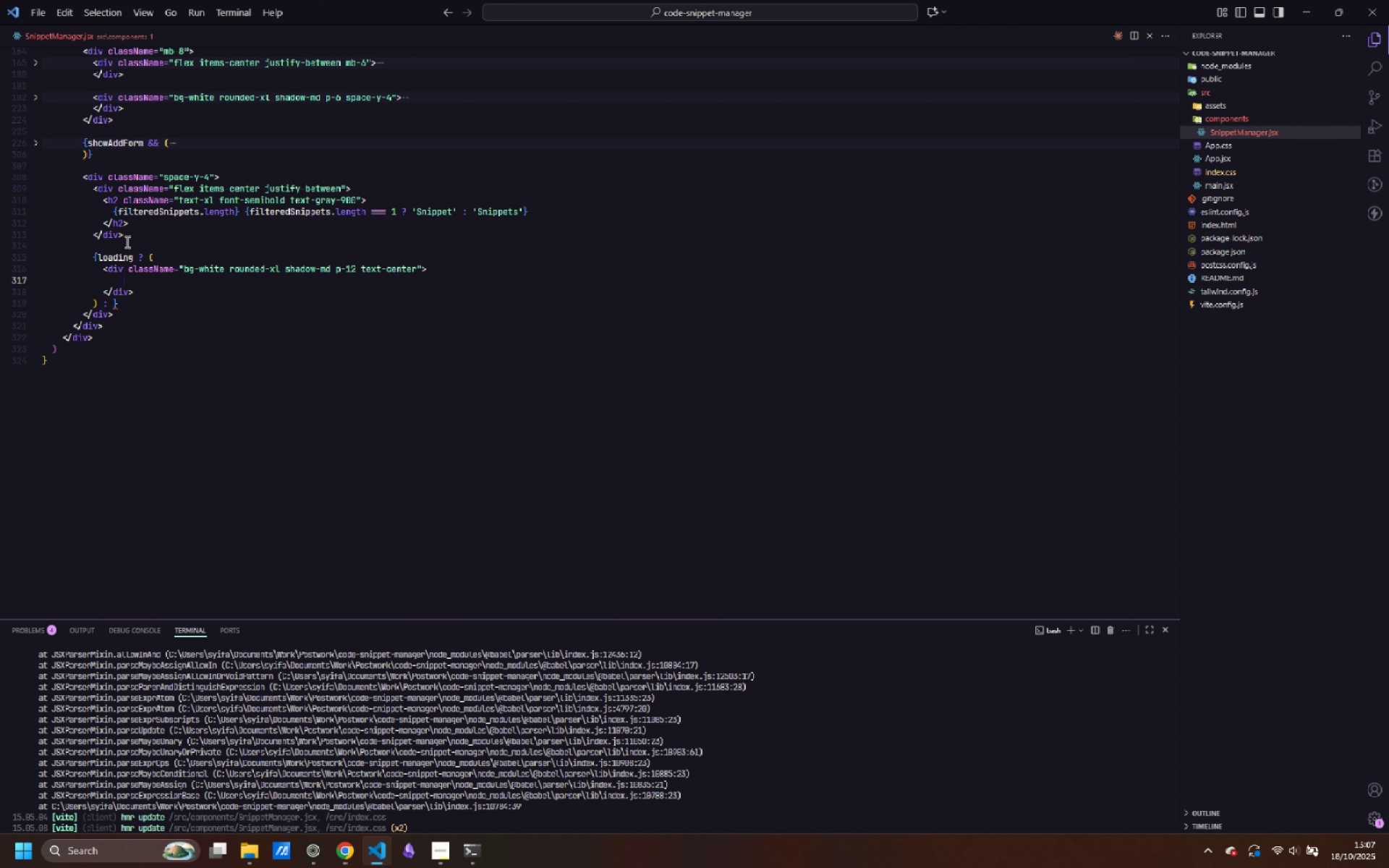 
key(Tab)
 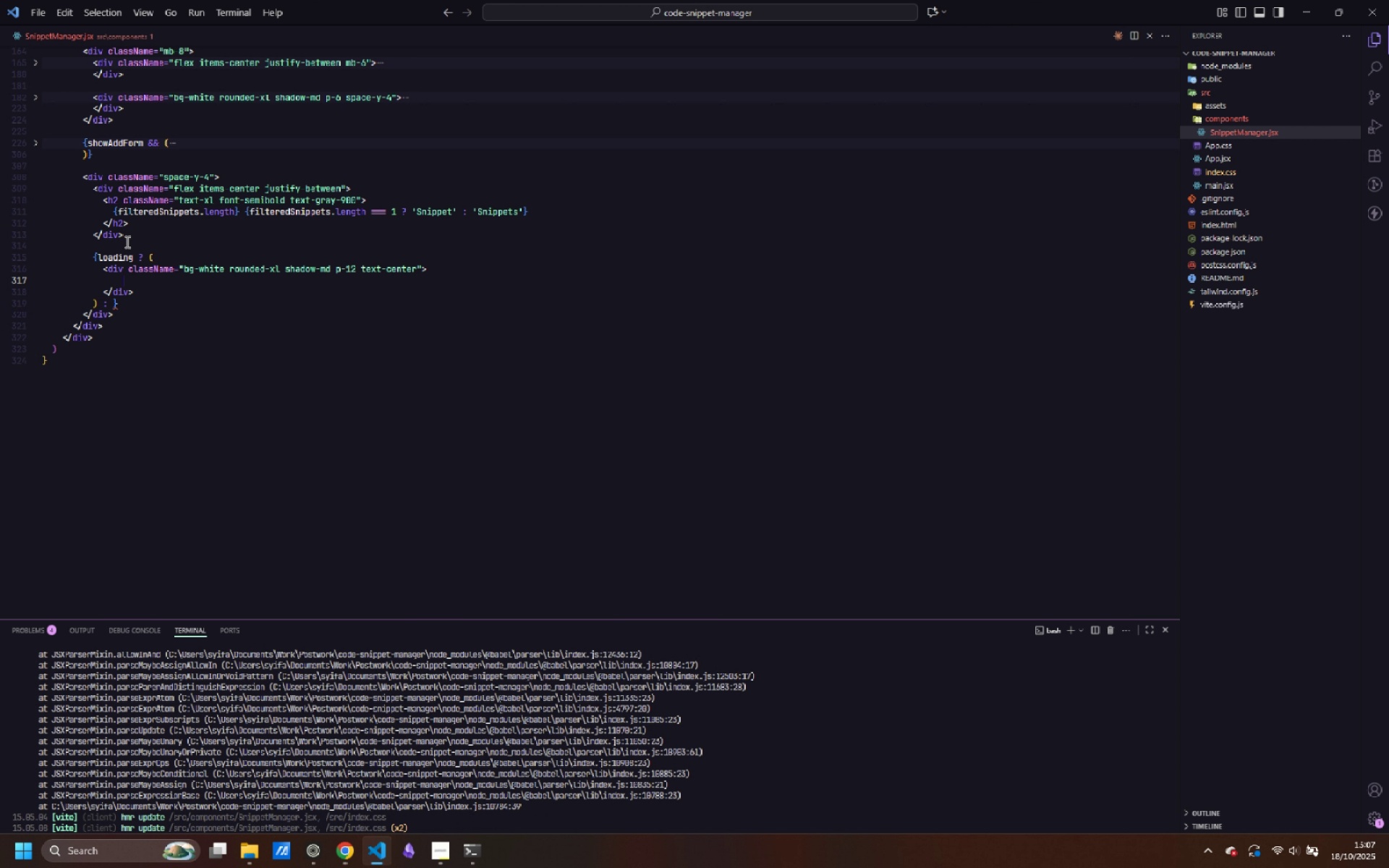 
key(Backspace)
 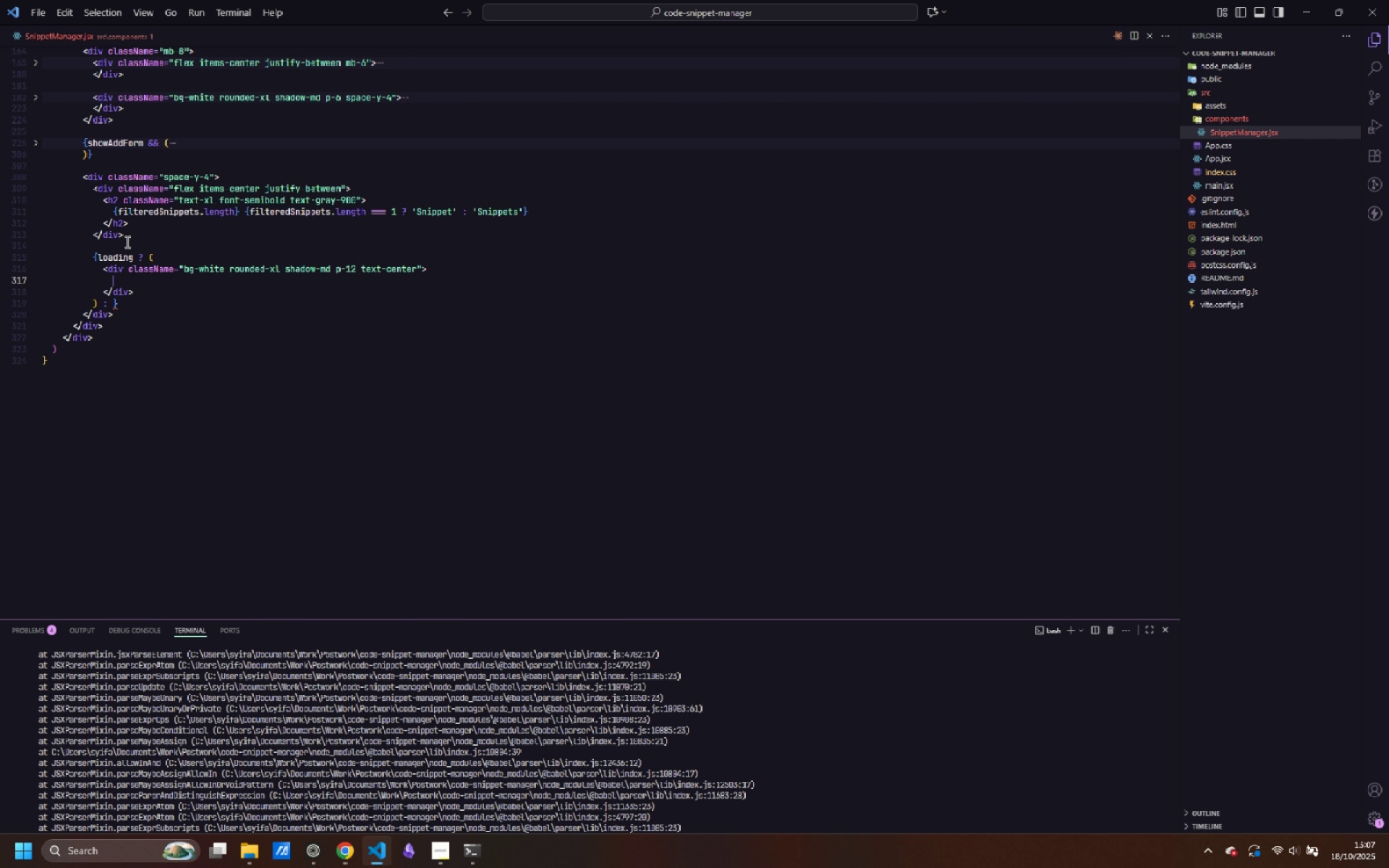 
type(<Code)
 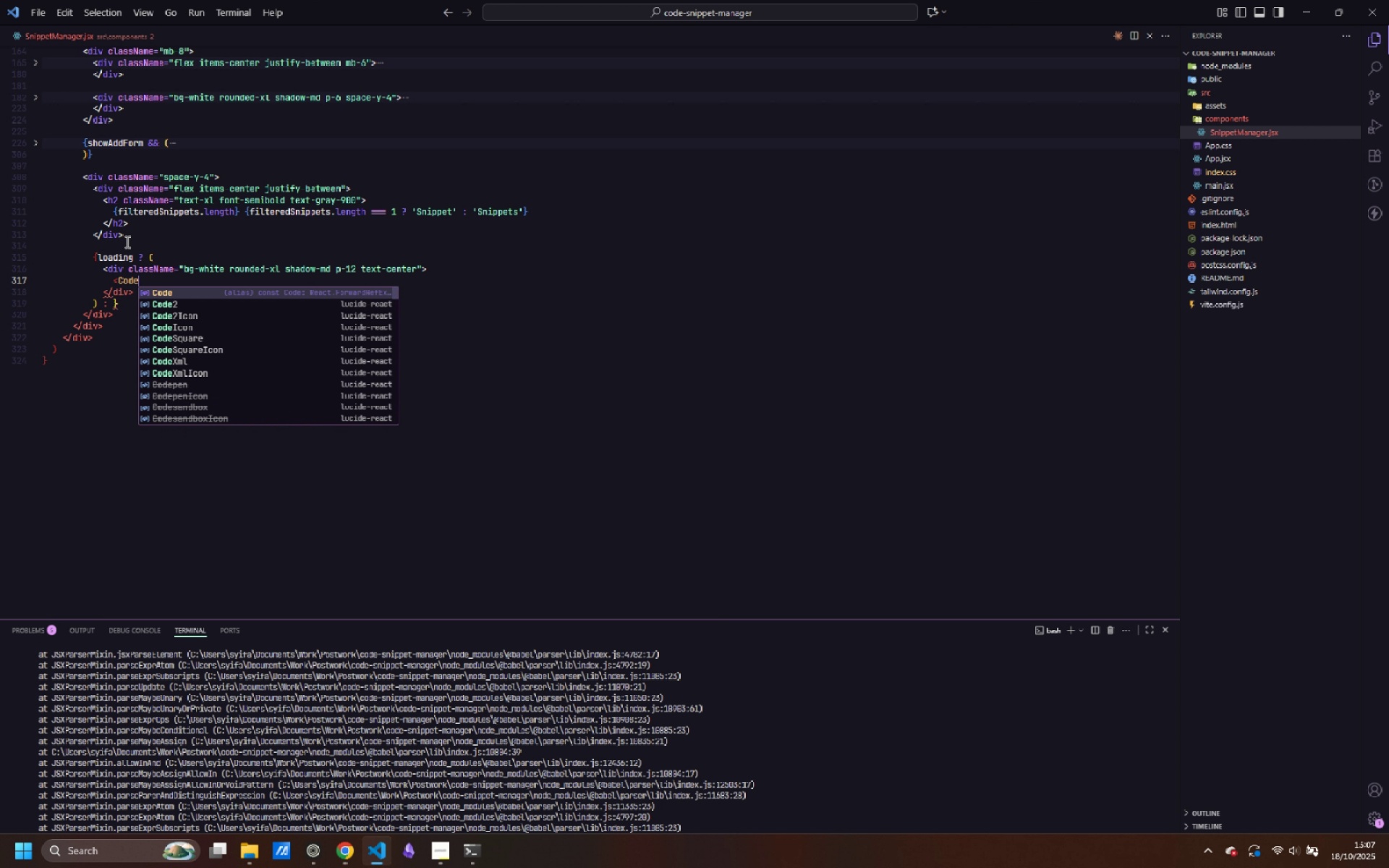 
key(Enter)
 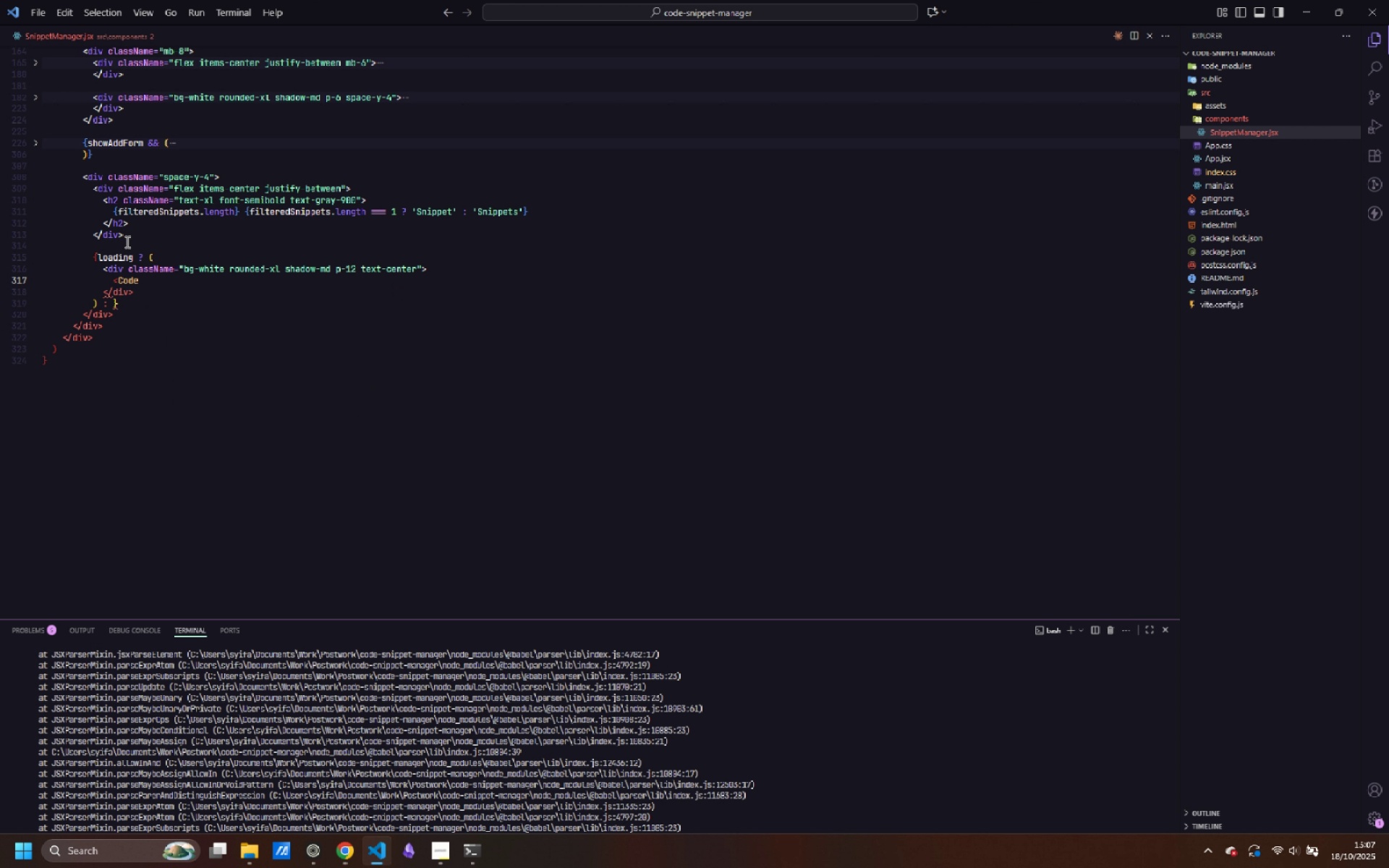 
type( className="mx-auto text-gray-400 mb-4)
 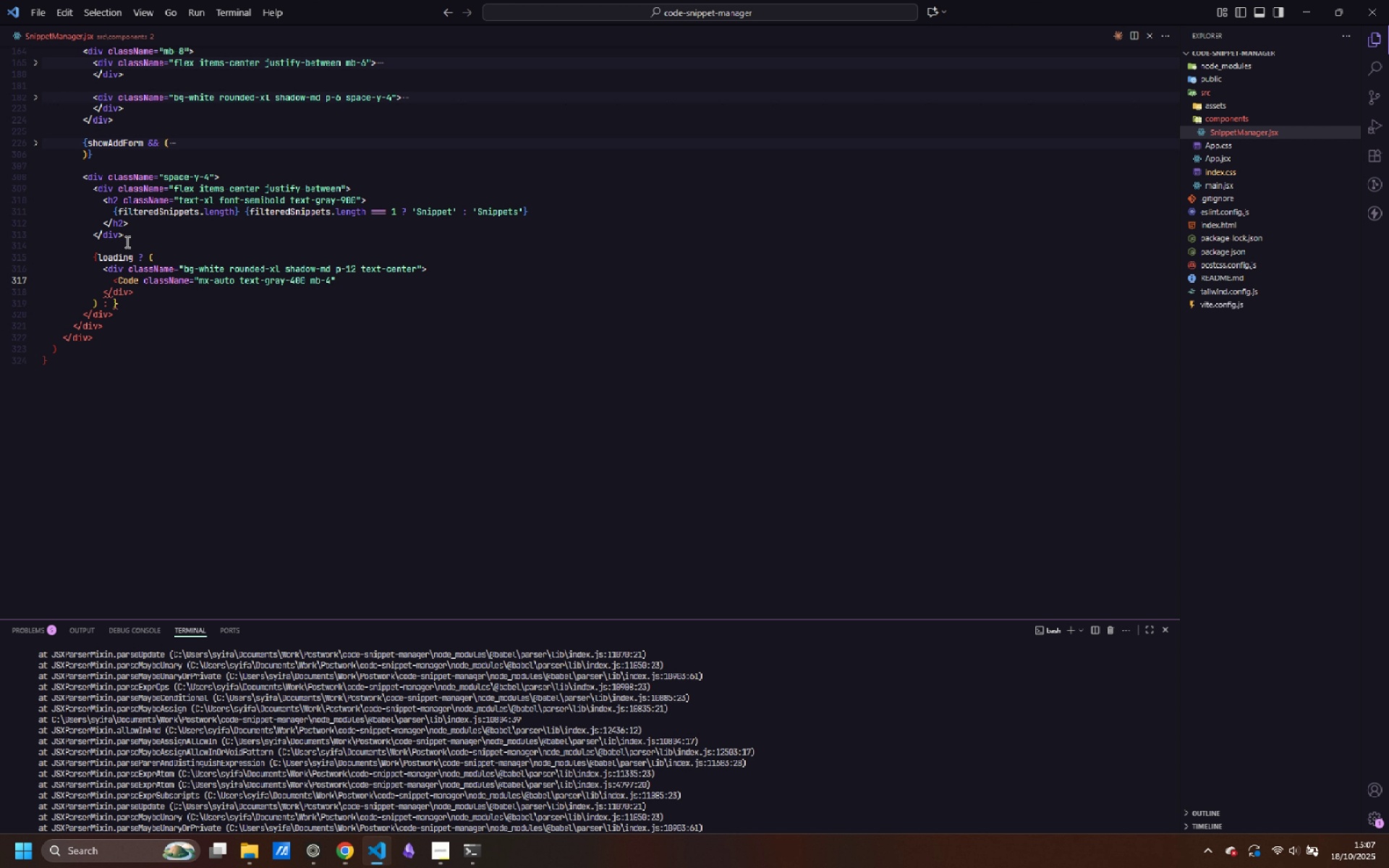 
key(ArrowRight)
 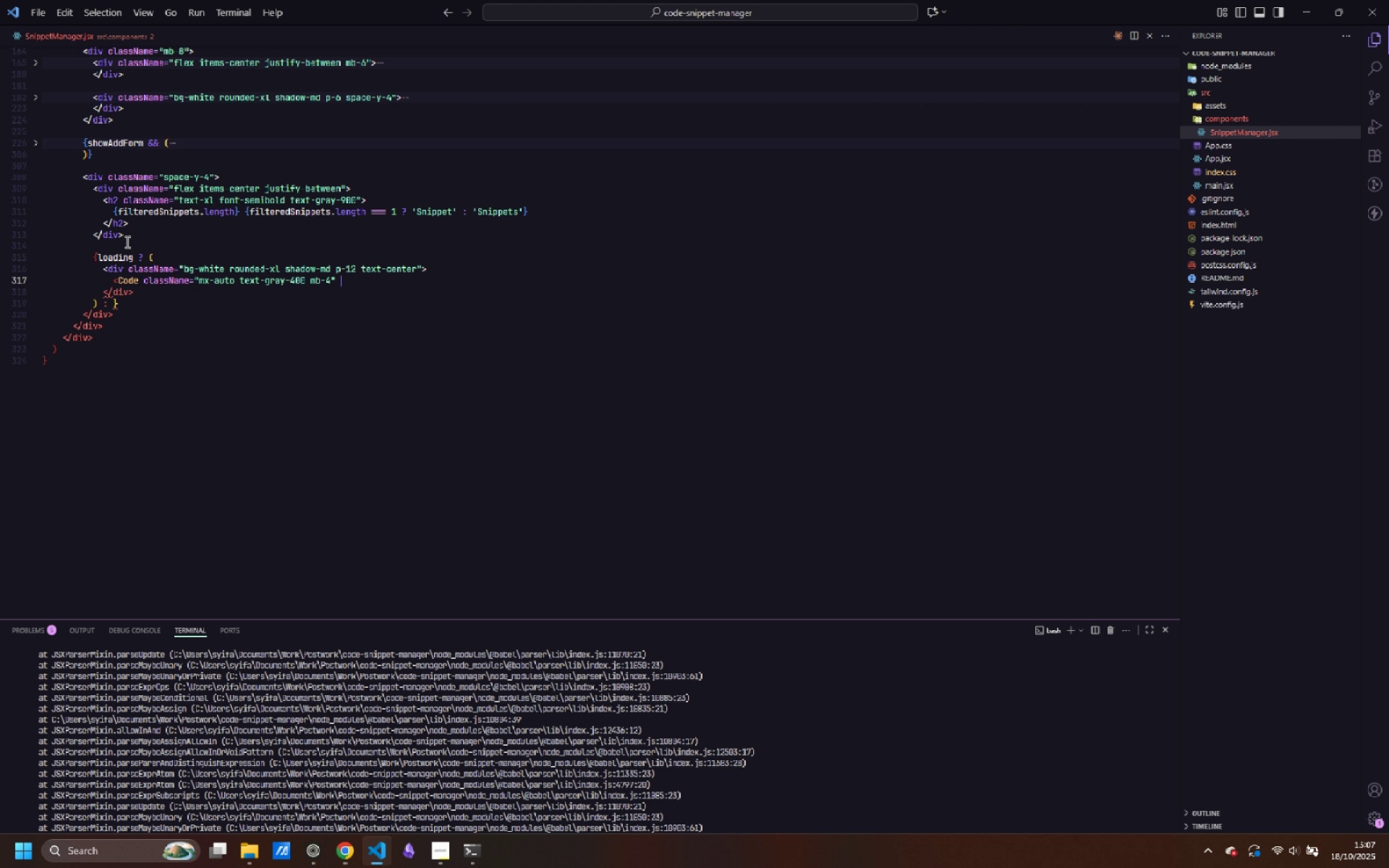 
type( size="48)
key(Backspace)
key(Backspace)
key(Backspace)
type({48)
 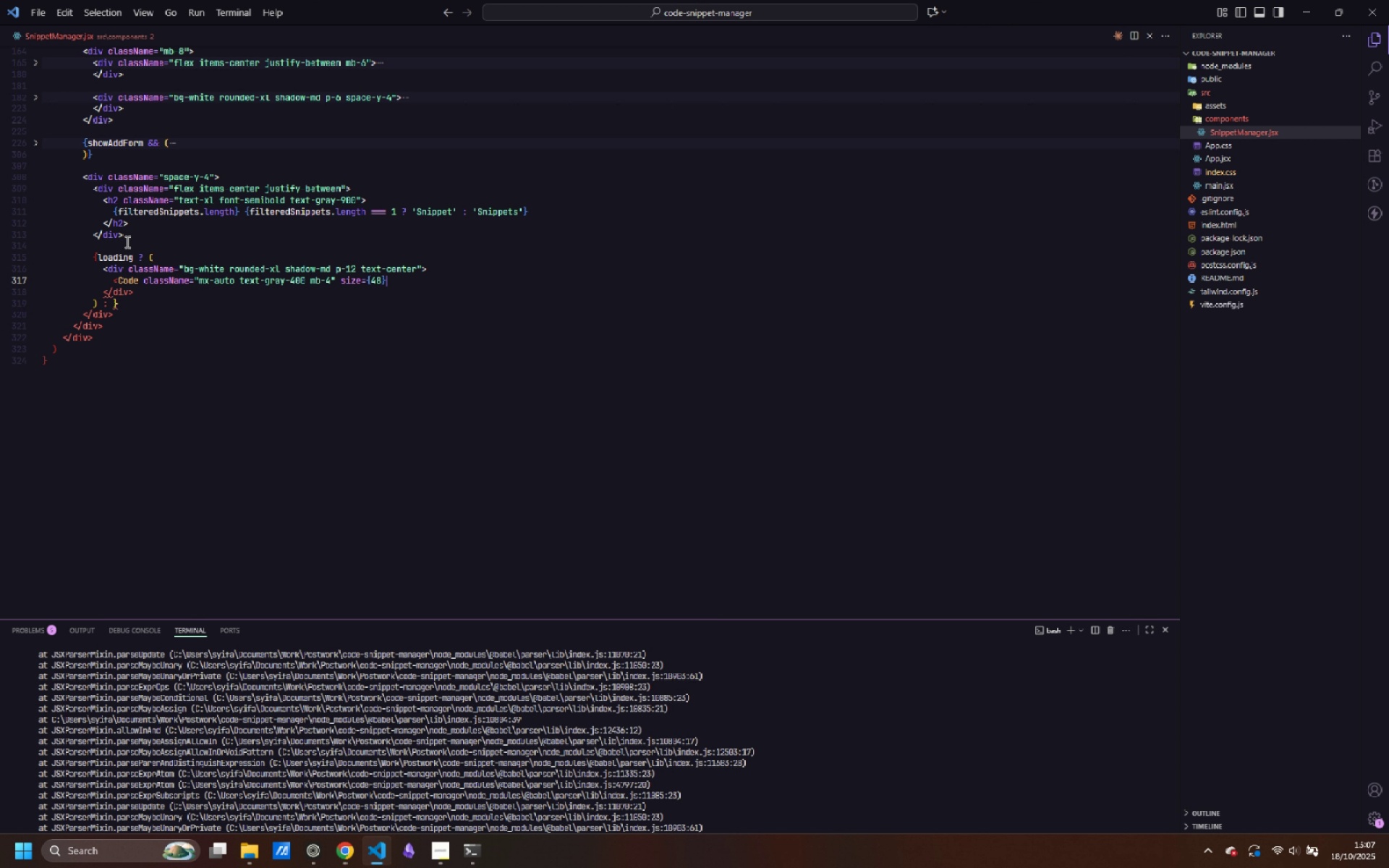 
 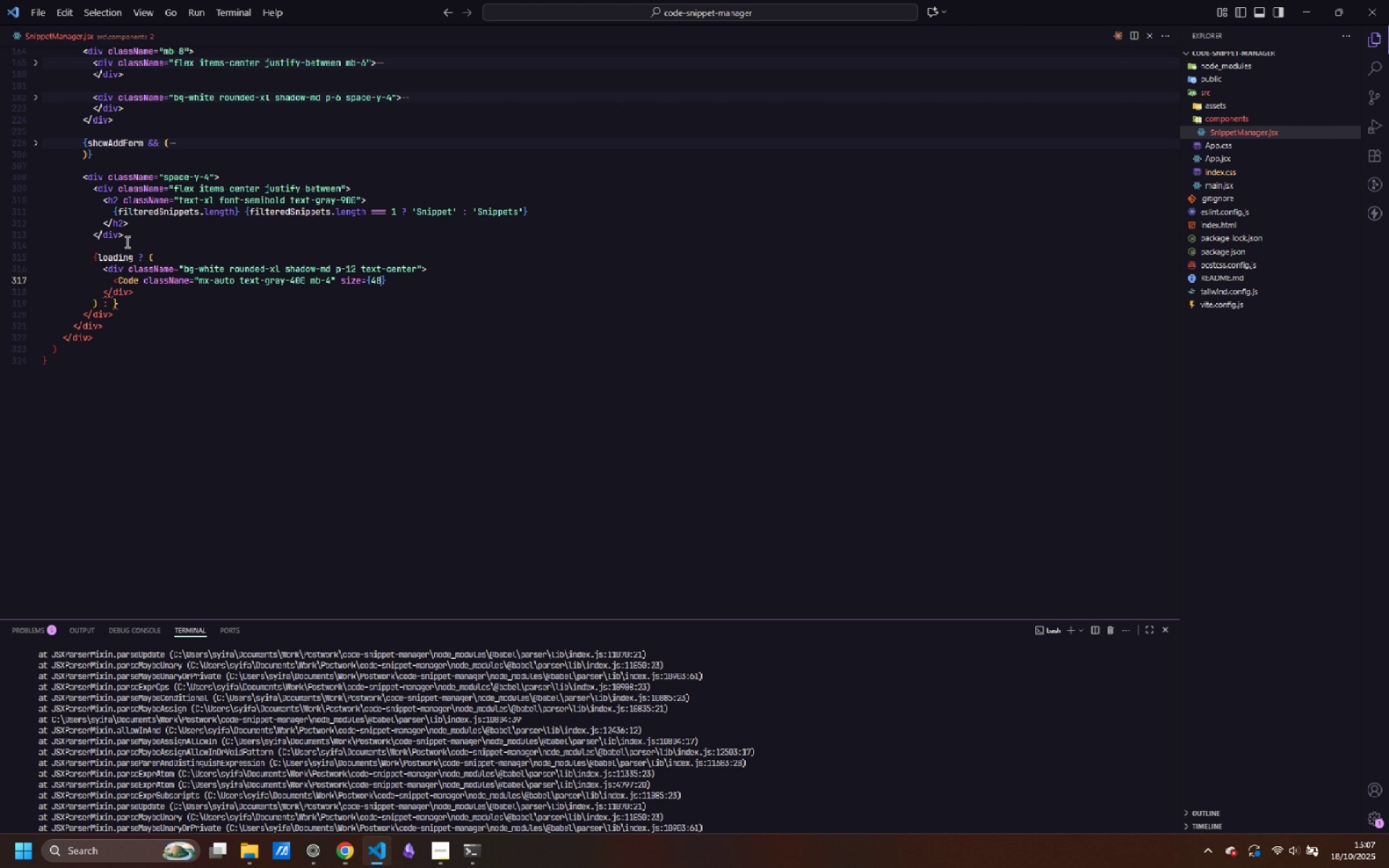 
key(ArrowRight)
 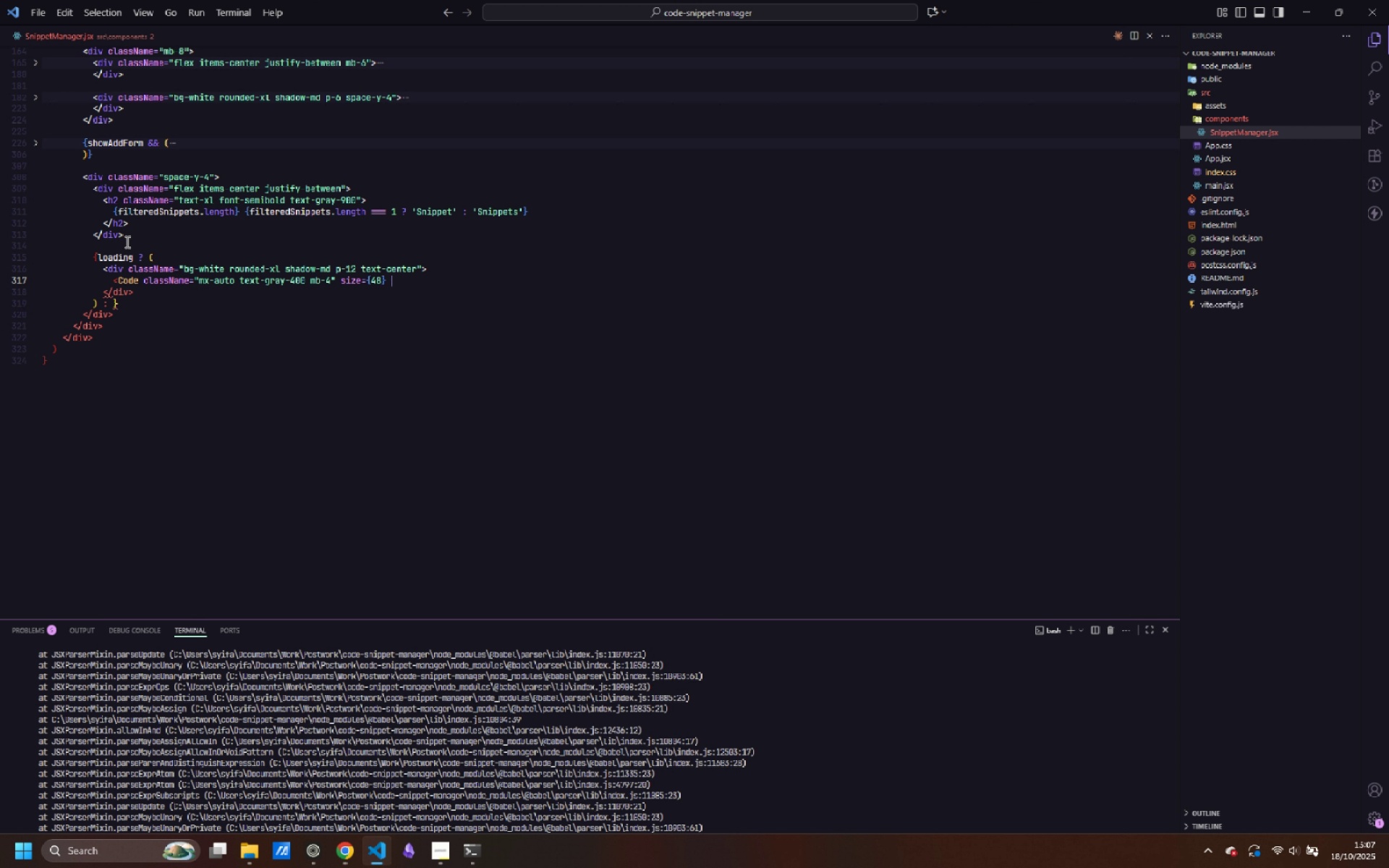 
key(Space)
 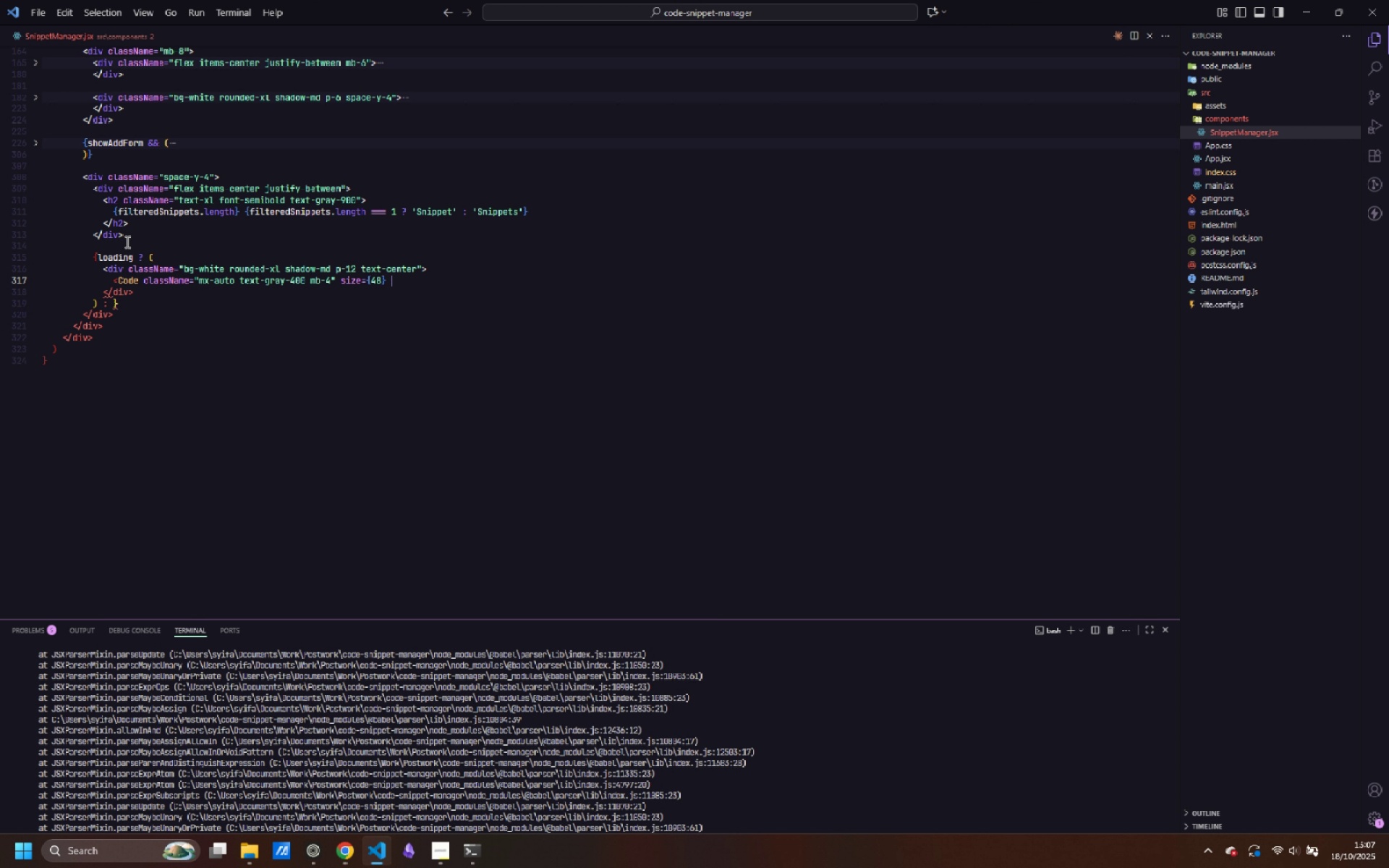 
key(Slash)
 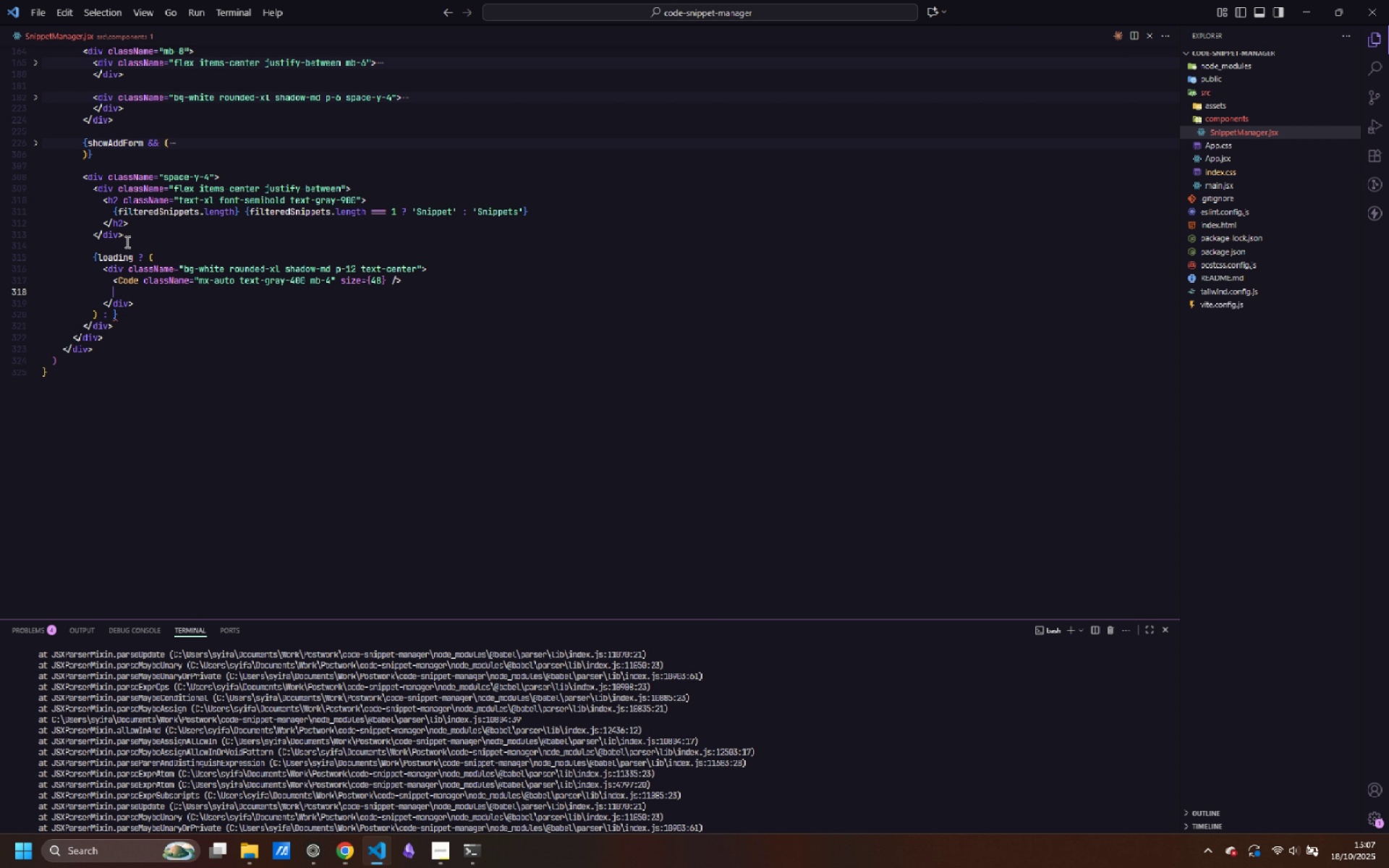 
key(Enter)
 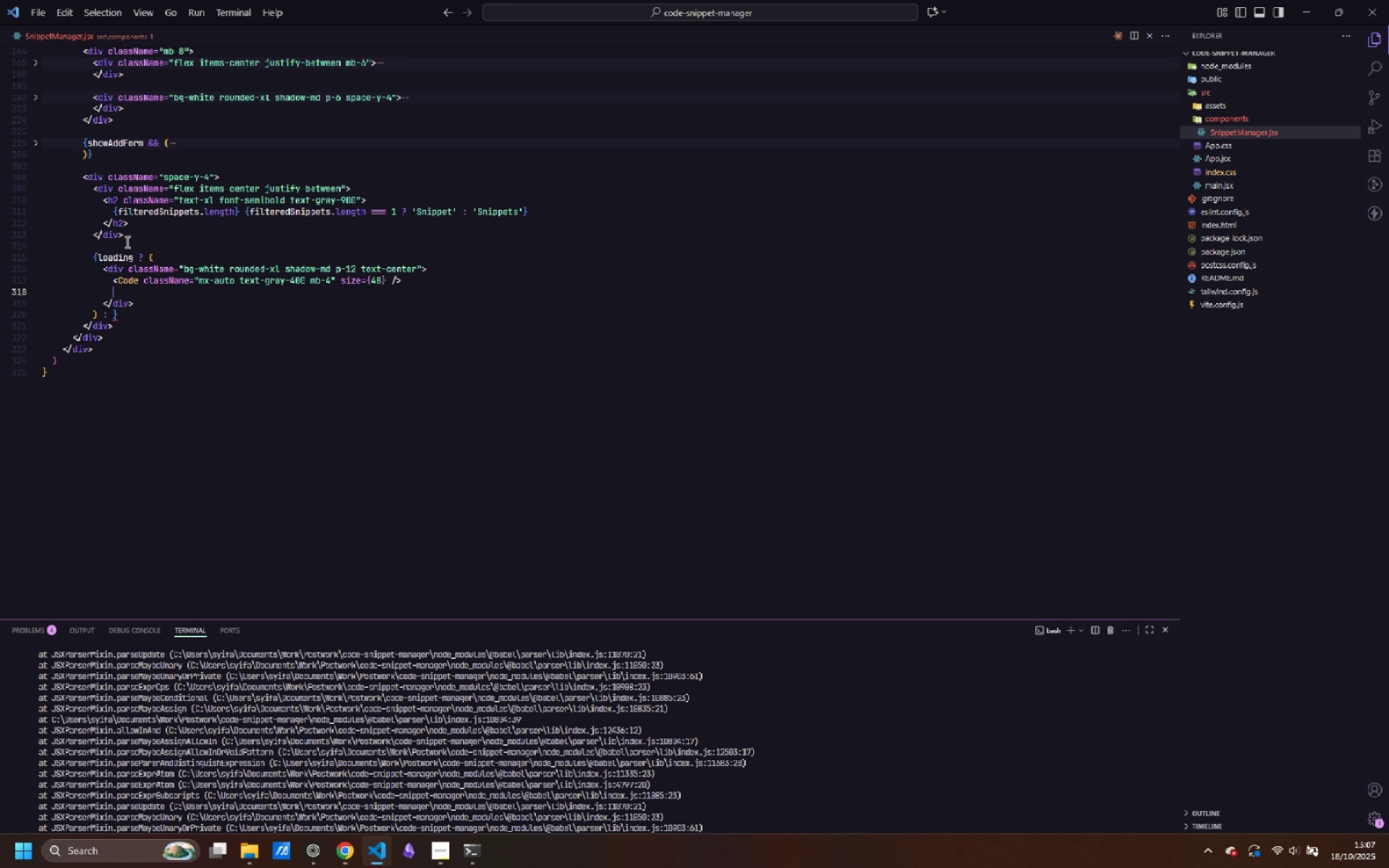 
wait(7.29)
 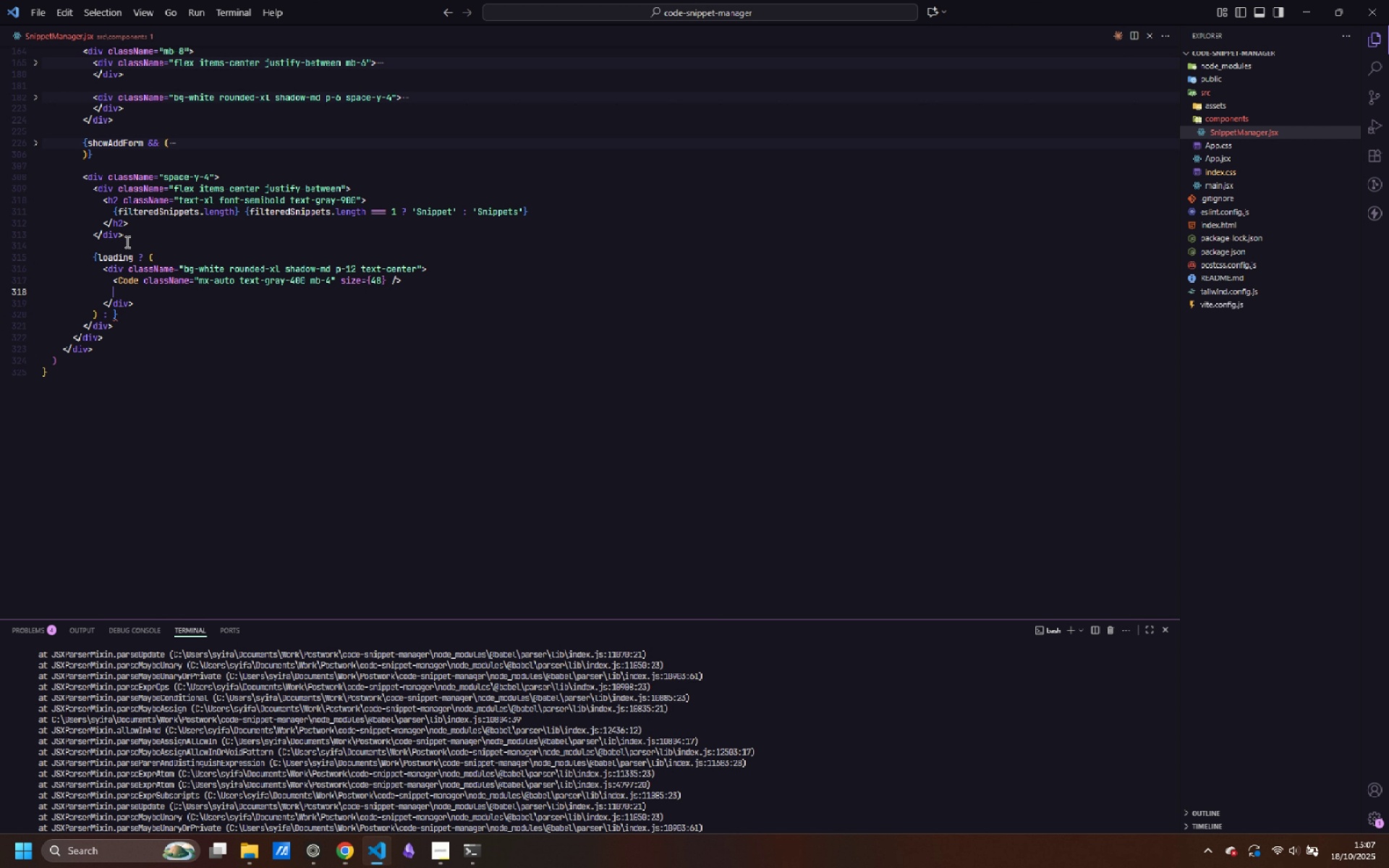 
type(<h3>)
 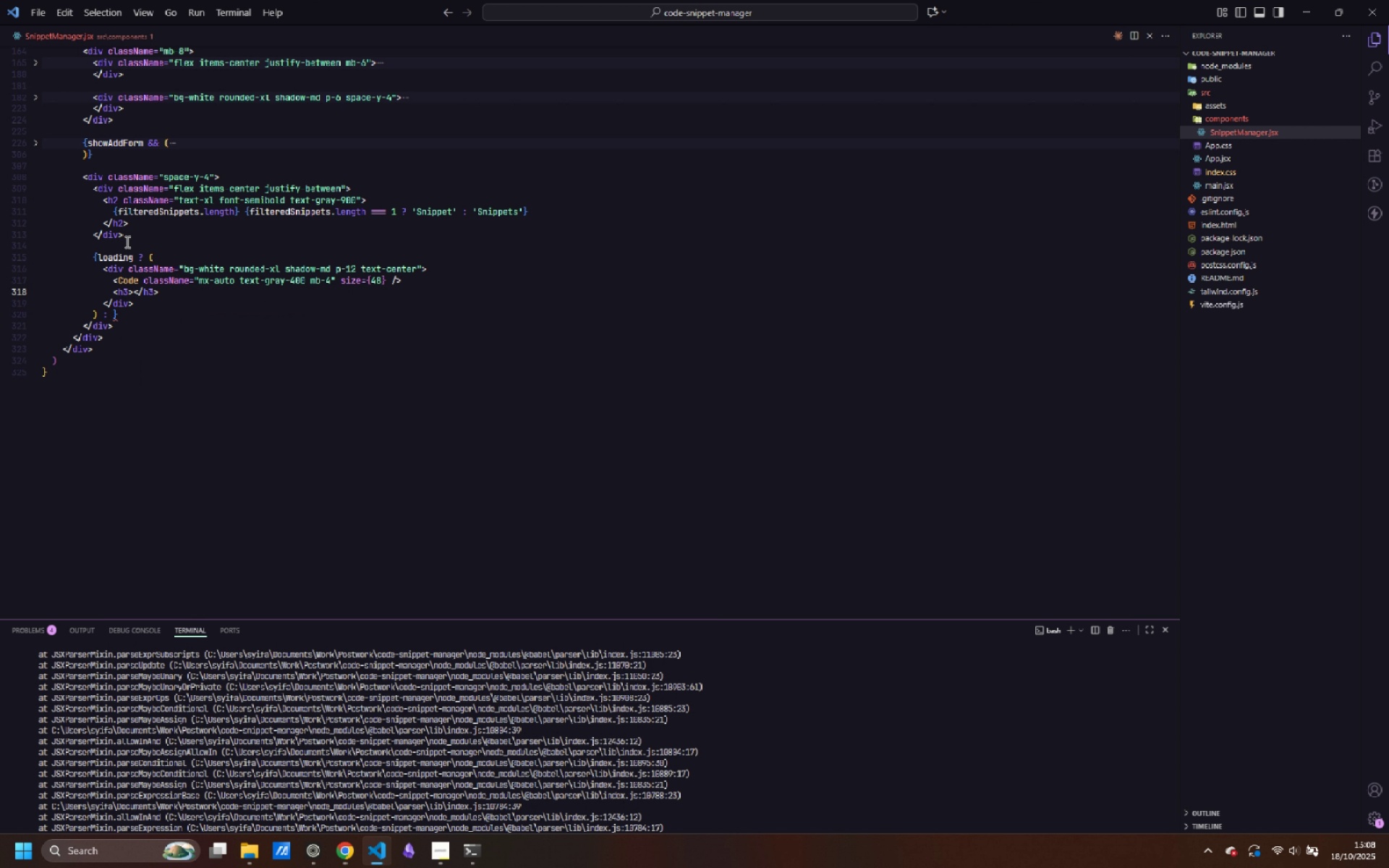 
key(ArrowLeft)
 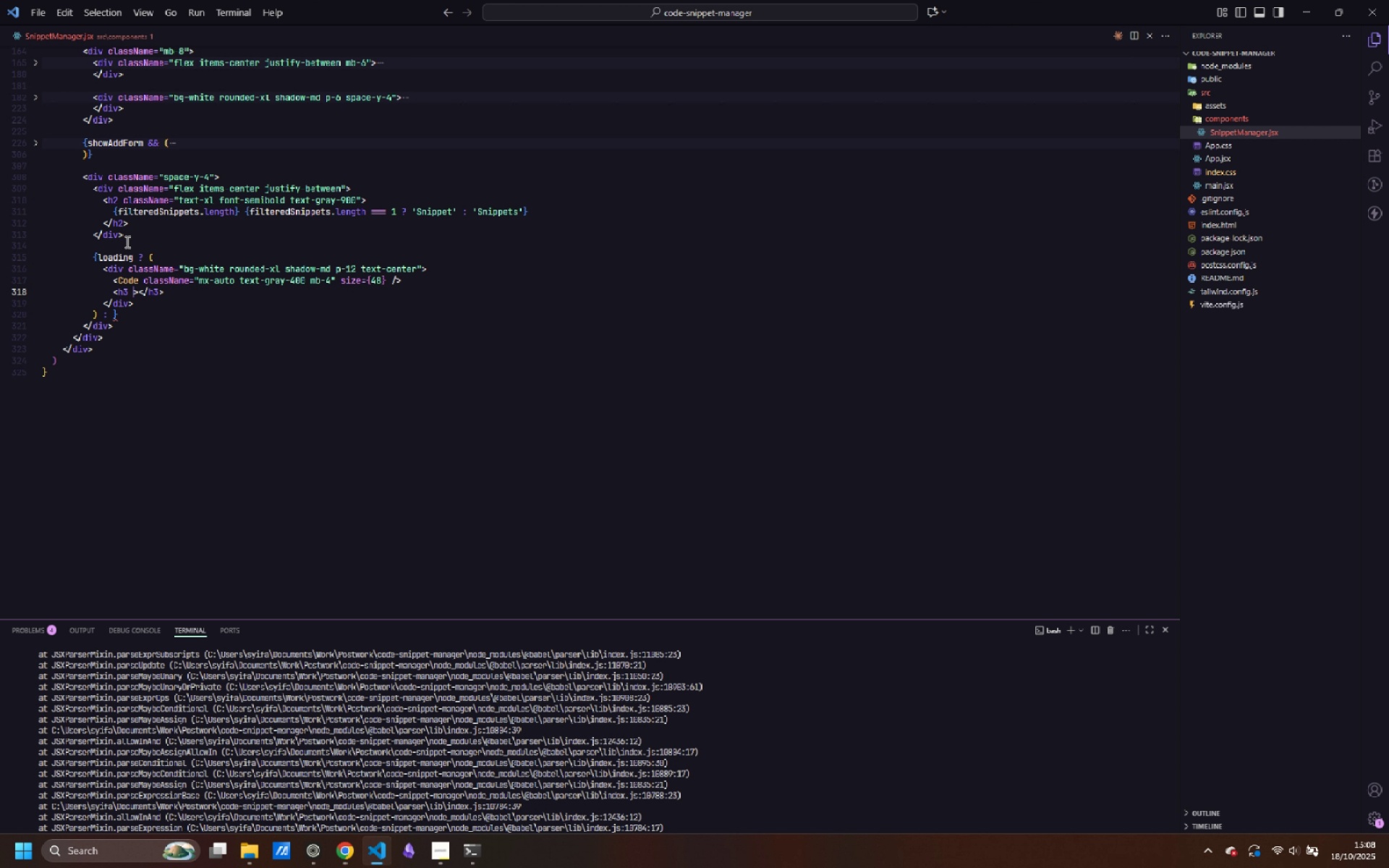 
type( className=")
 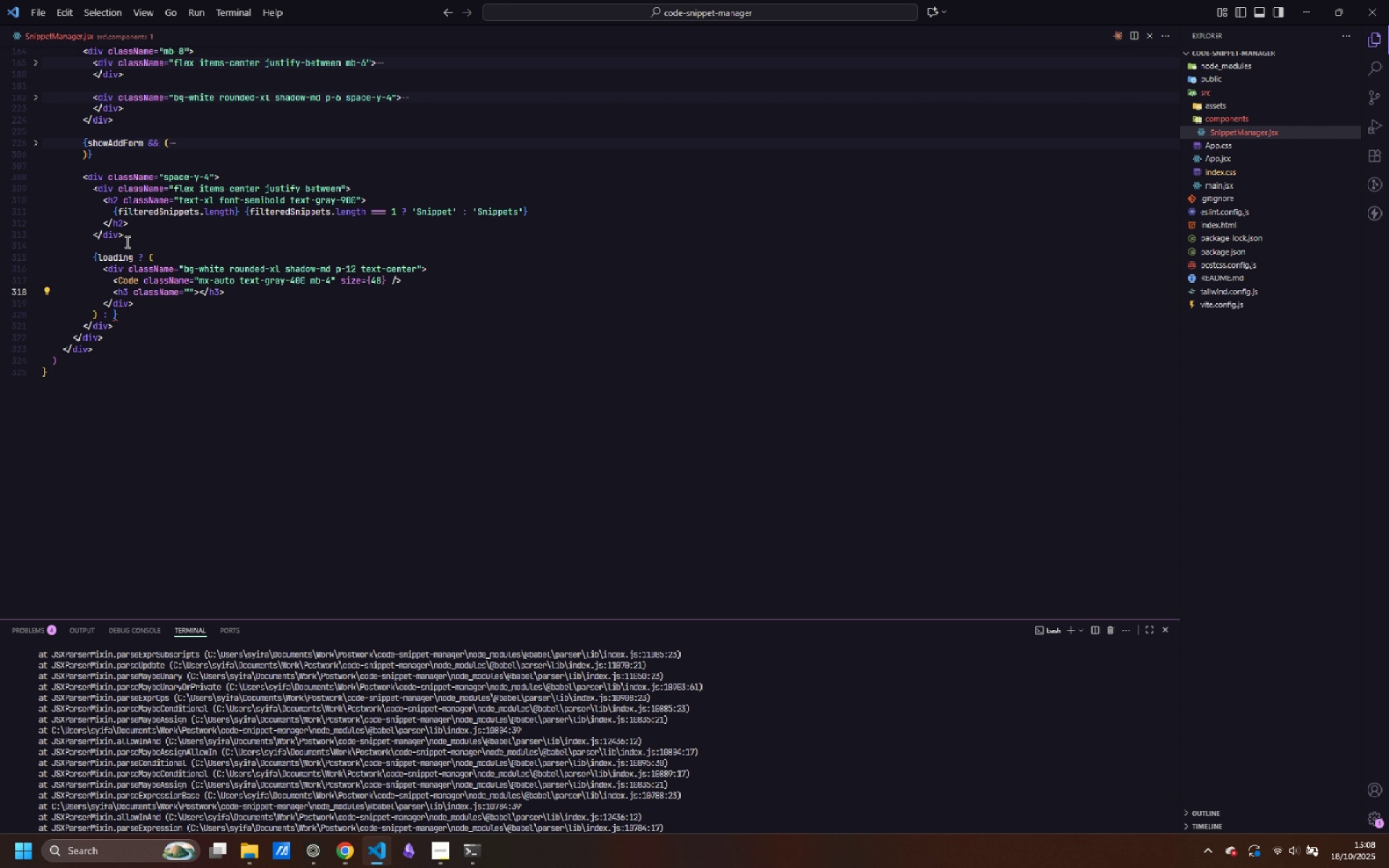 
type(text-xl font-semibold text-gray-700 mb=-)
key(Backspace)
type(-)
key(Backspace)
key(Backspace)
type(-2)
 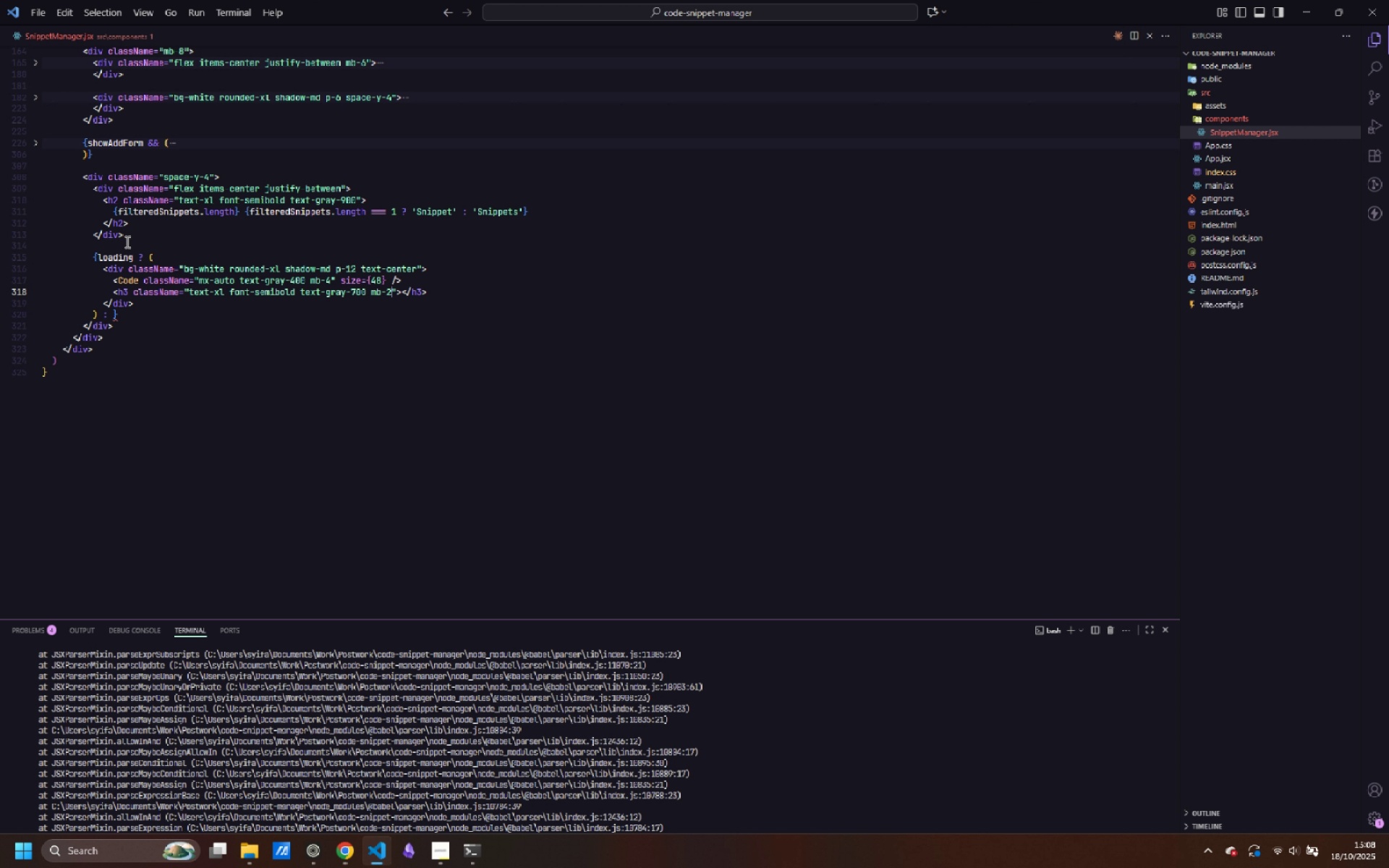 
key(ArrowRight)
 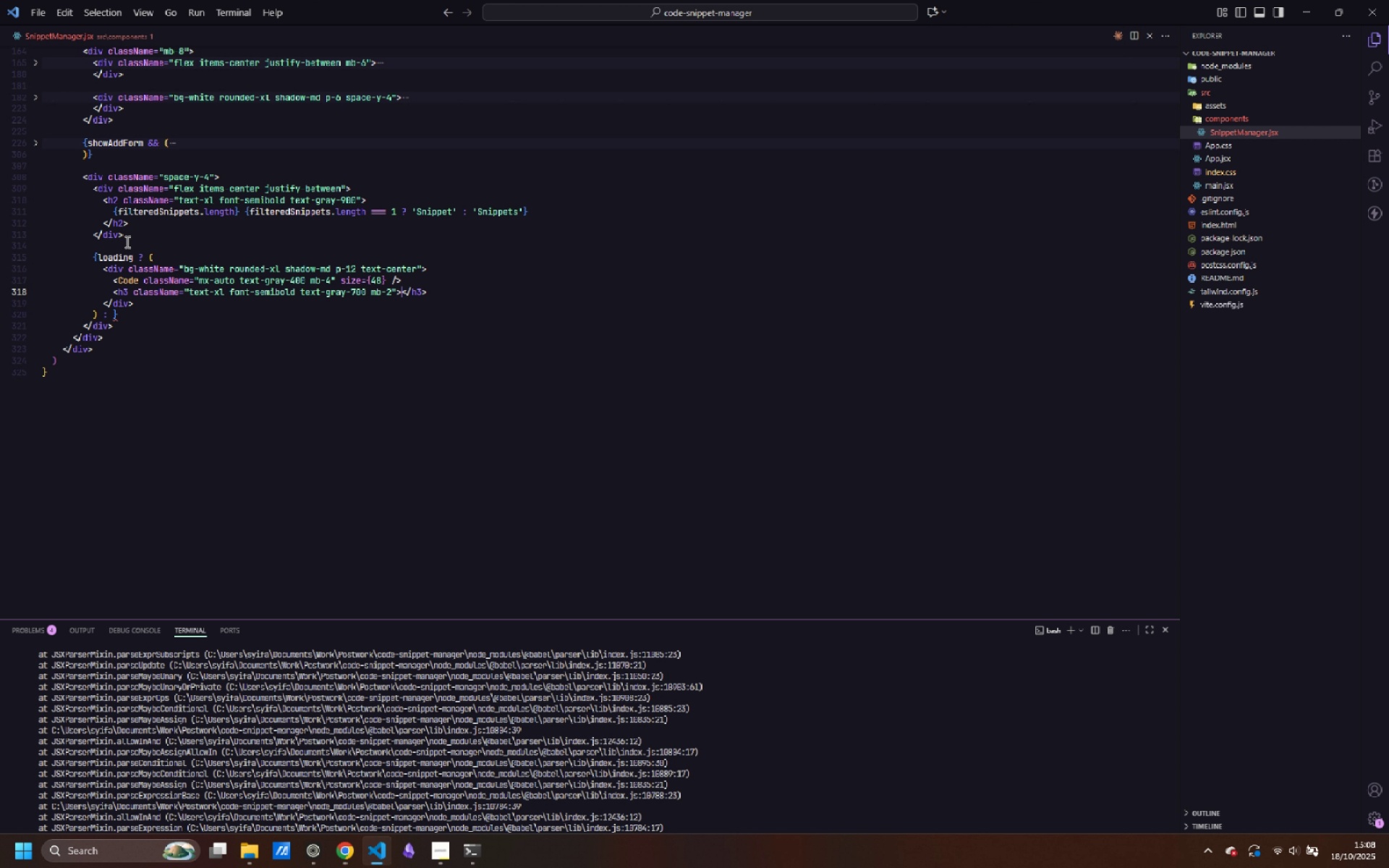 
key(ArrowRight)
 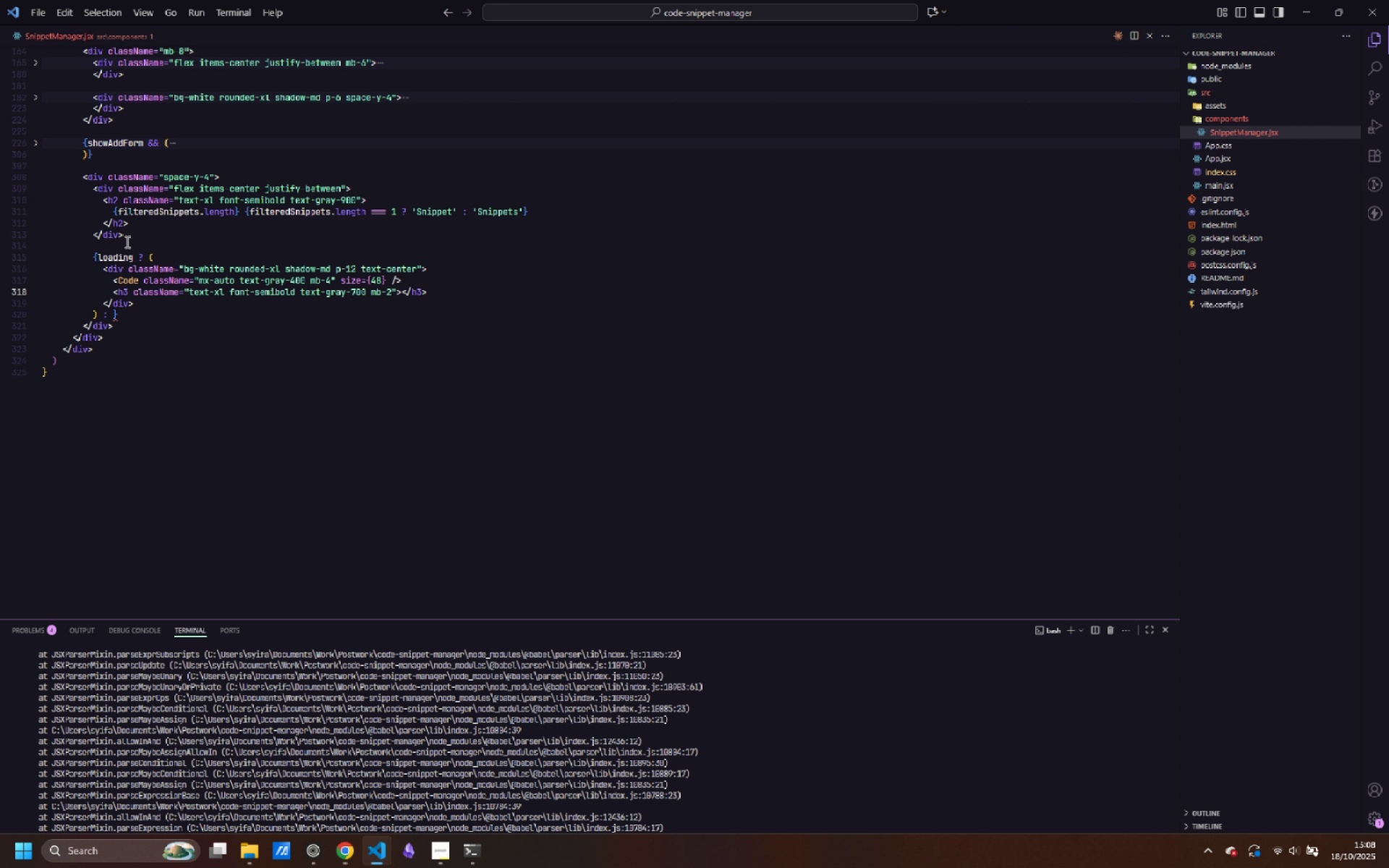 
type(No Snippet Found)
 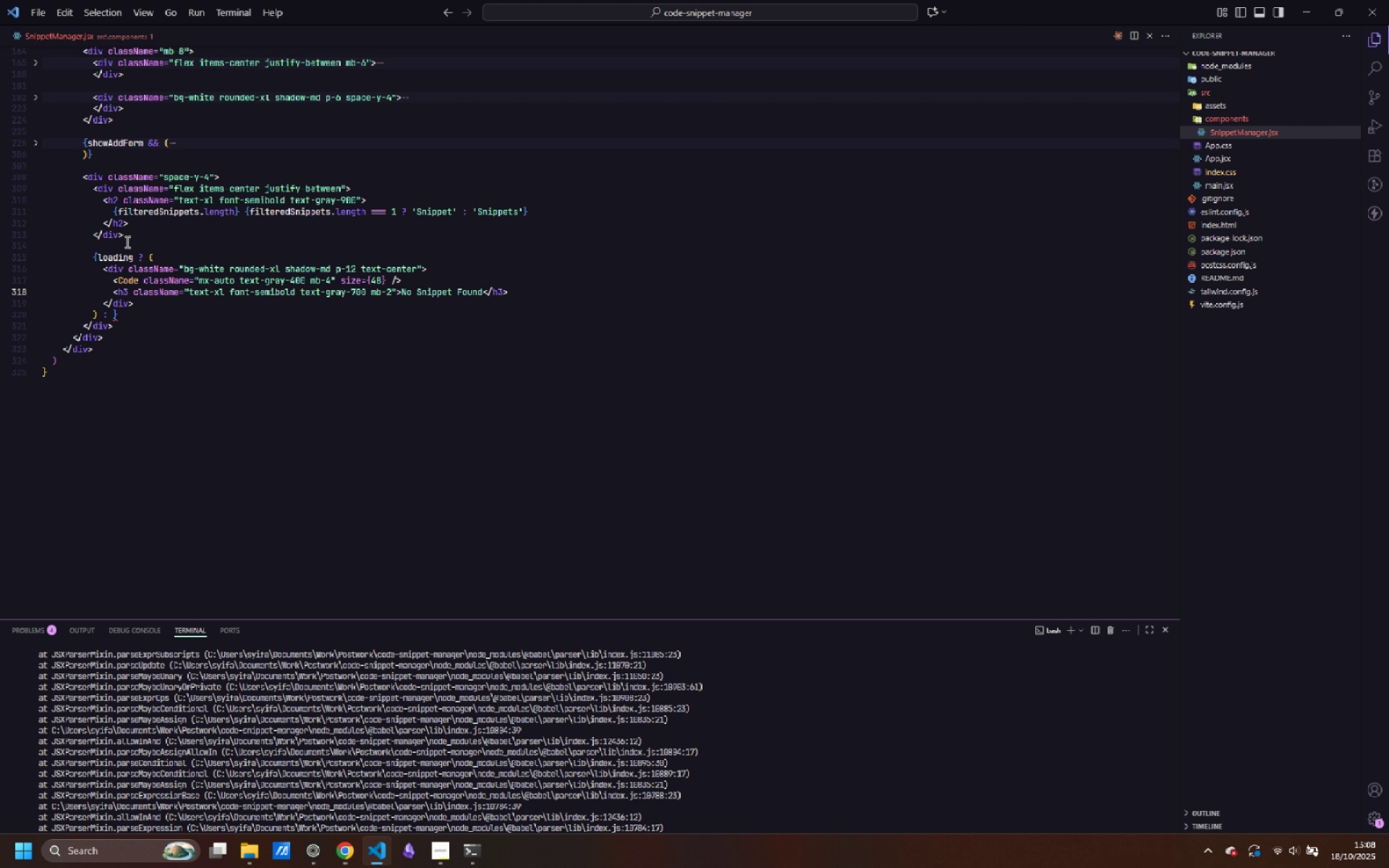 
key(ArrowRight)
 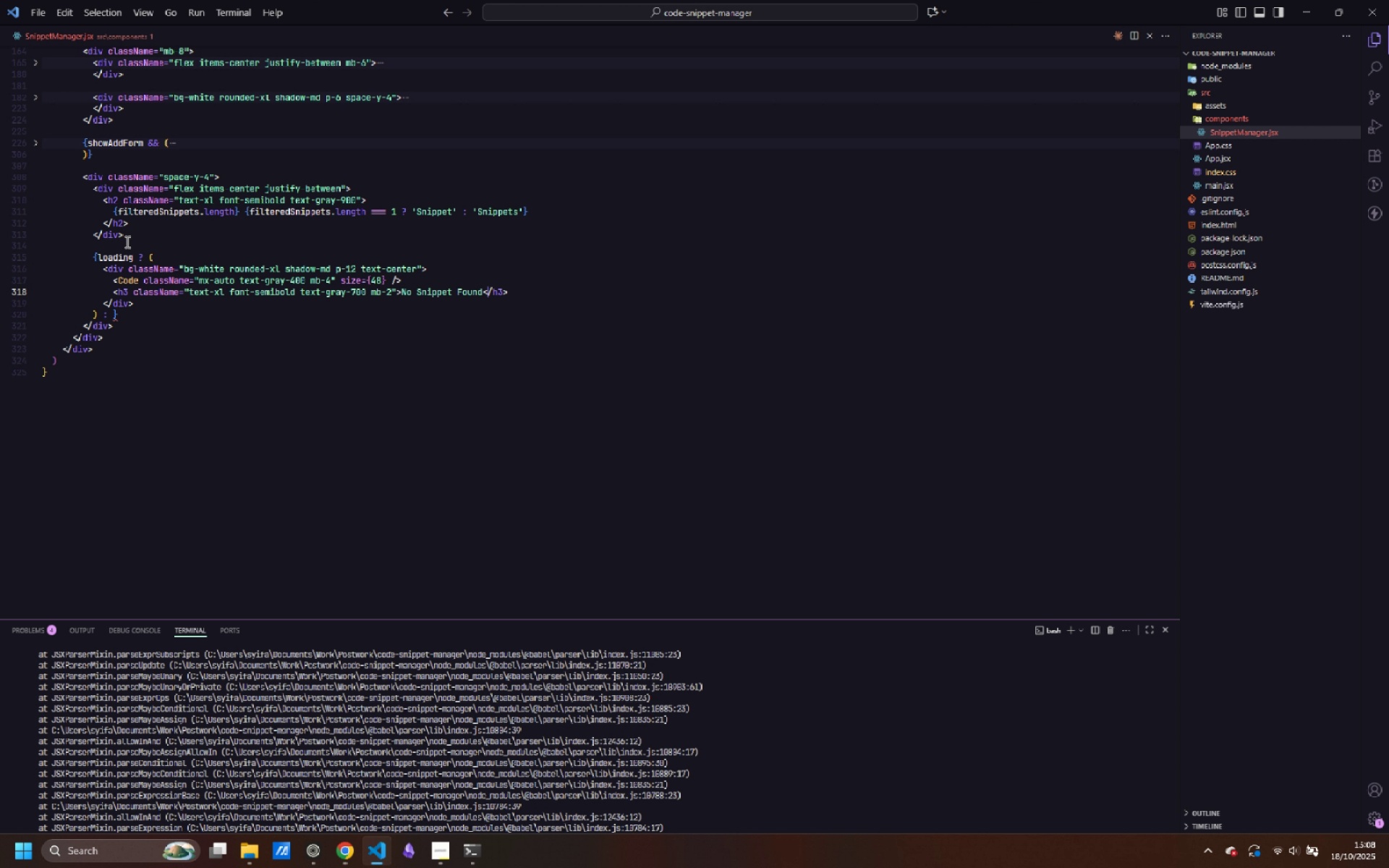 
key(ArrowRight)
 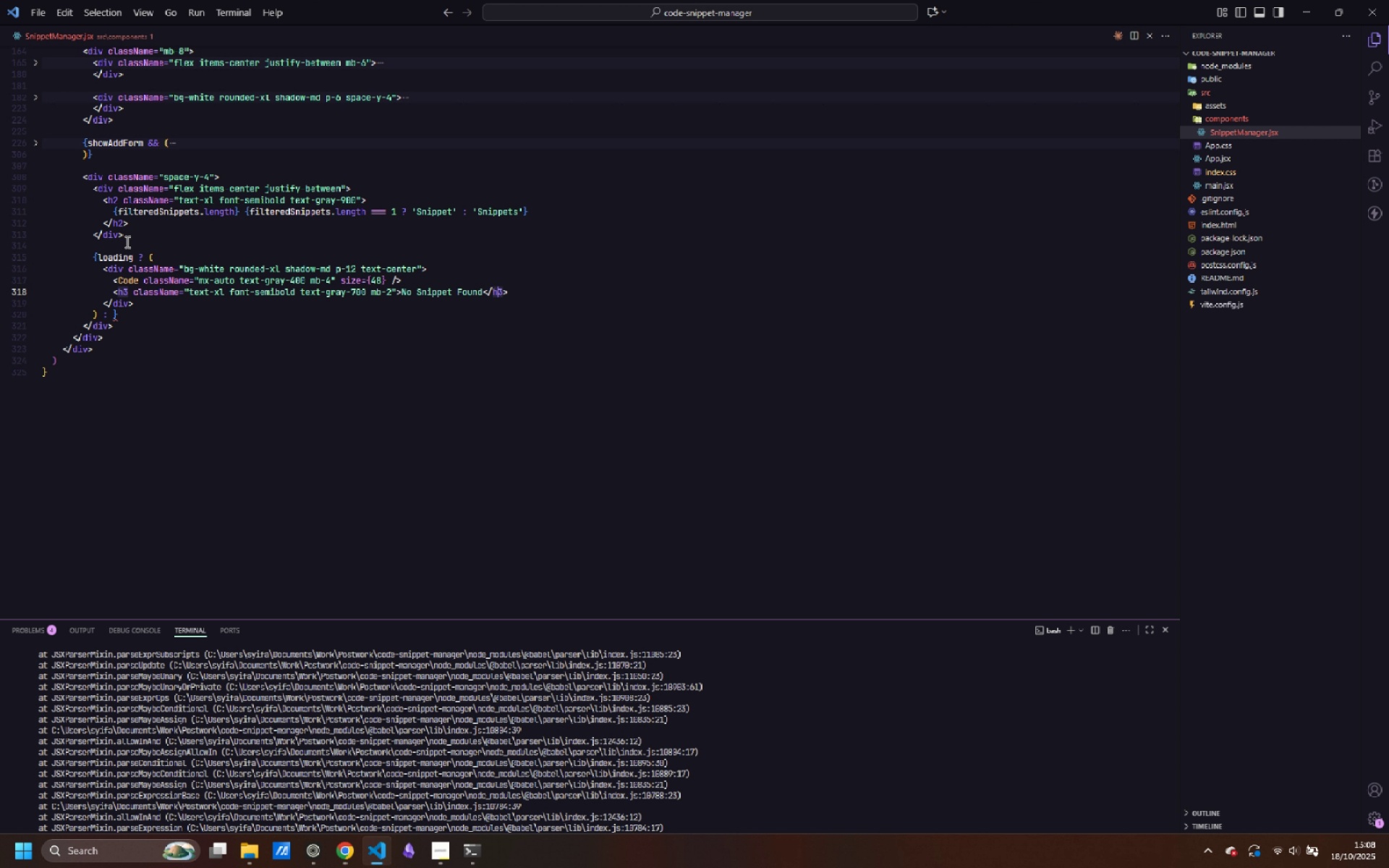 
key(ArrowRight)
 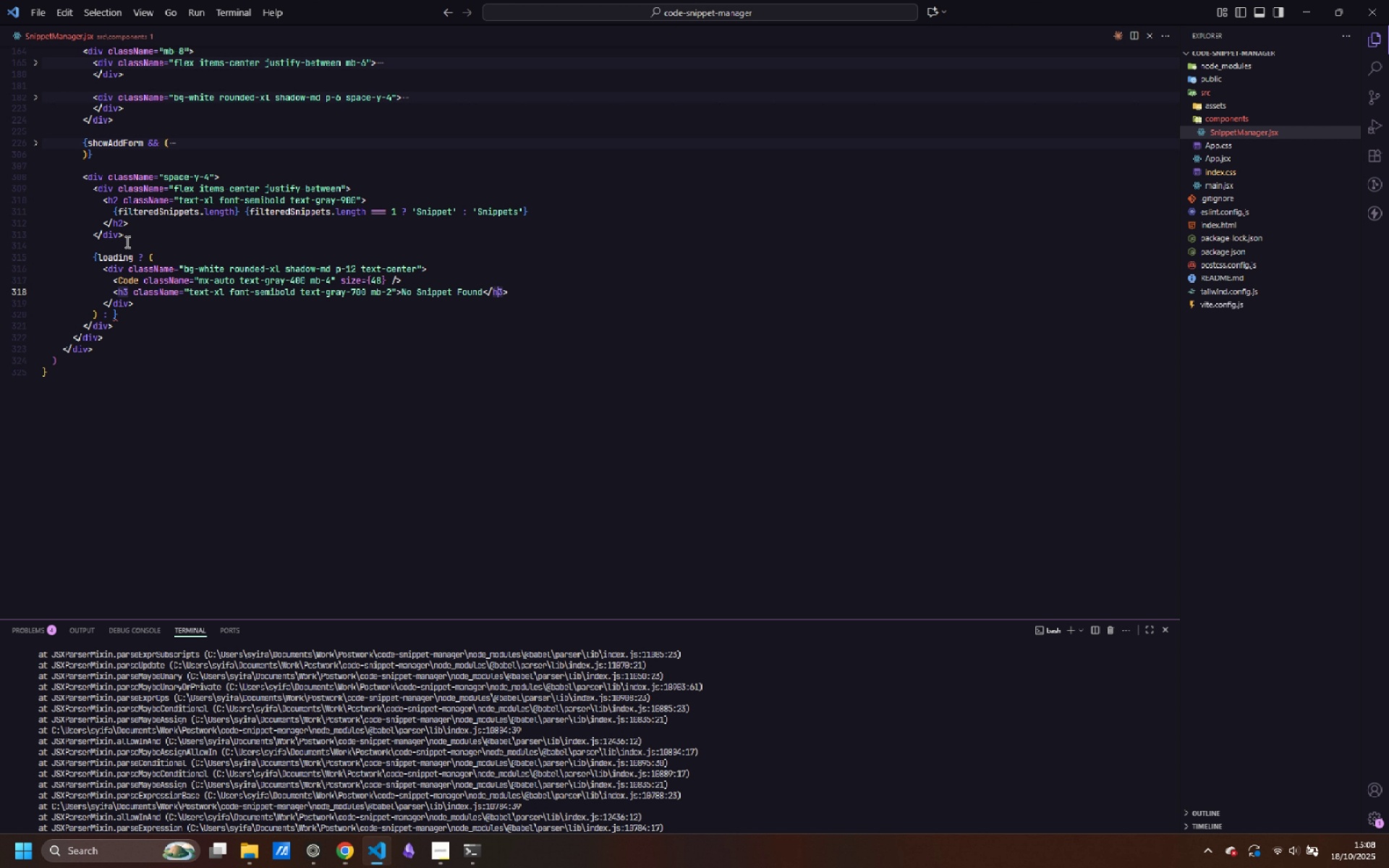 
key(ArrowRight)
 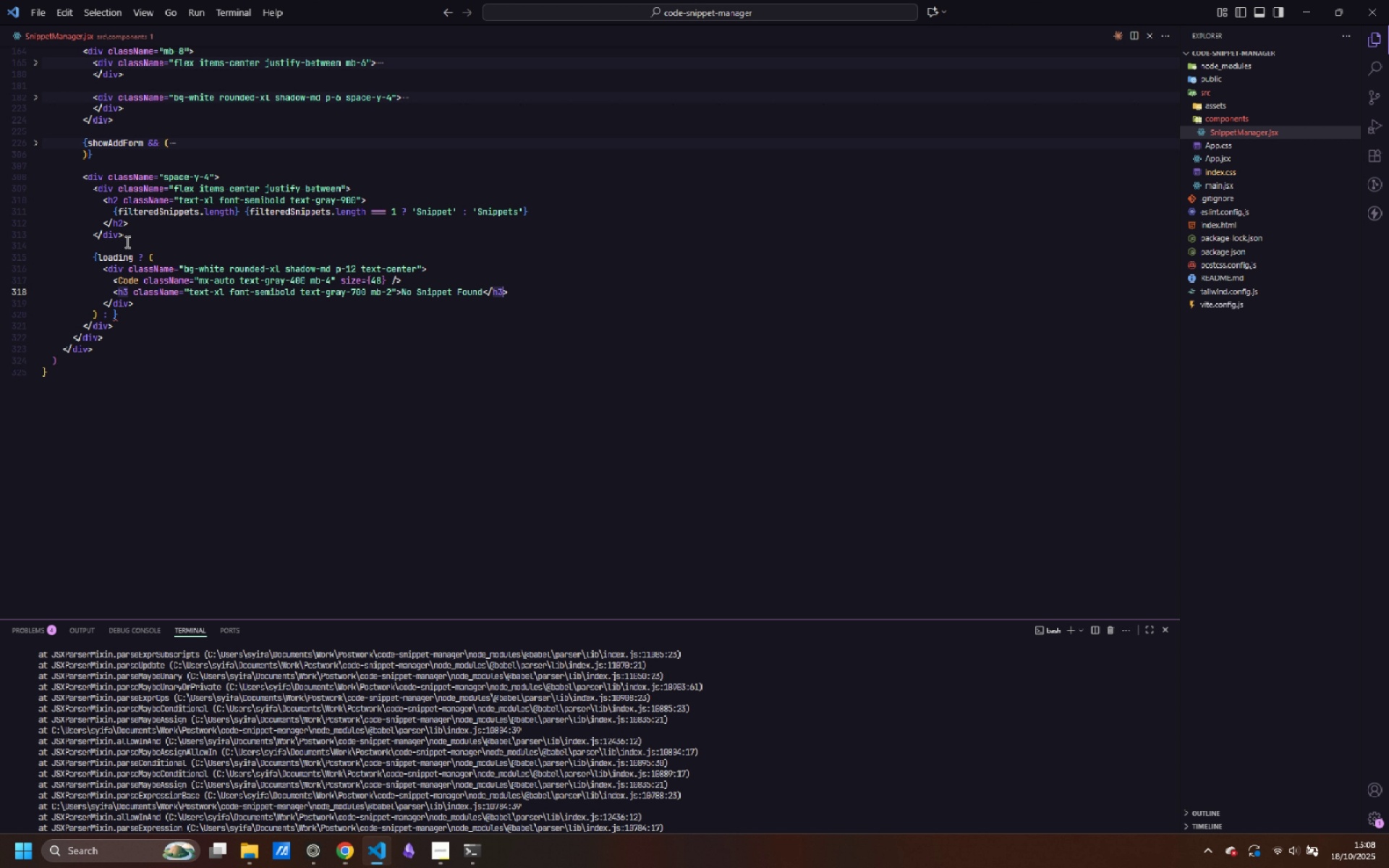 
key(ArrowRight)
 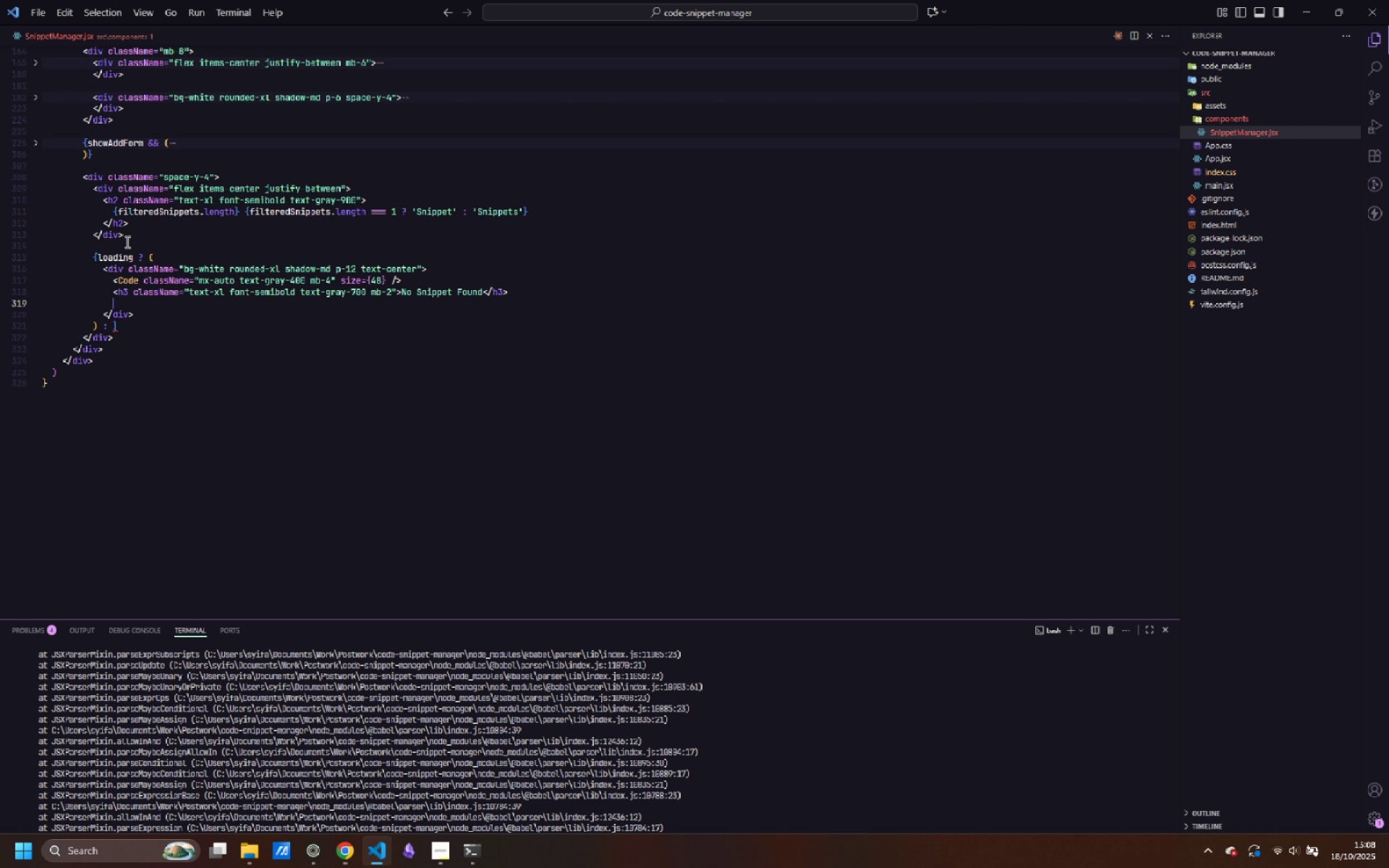 
key(Enter)
 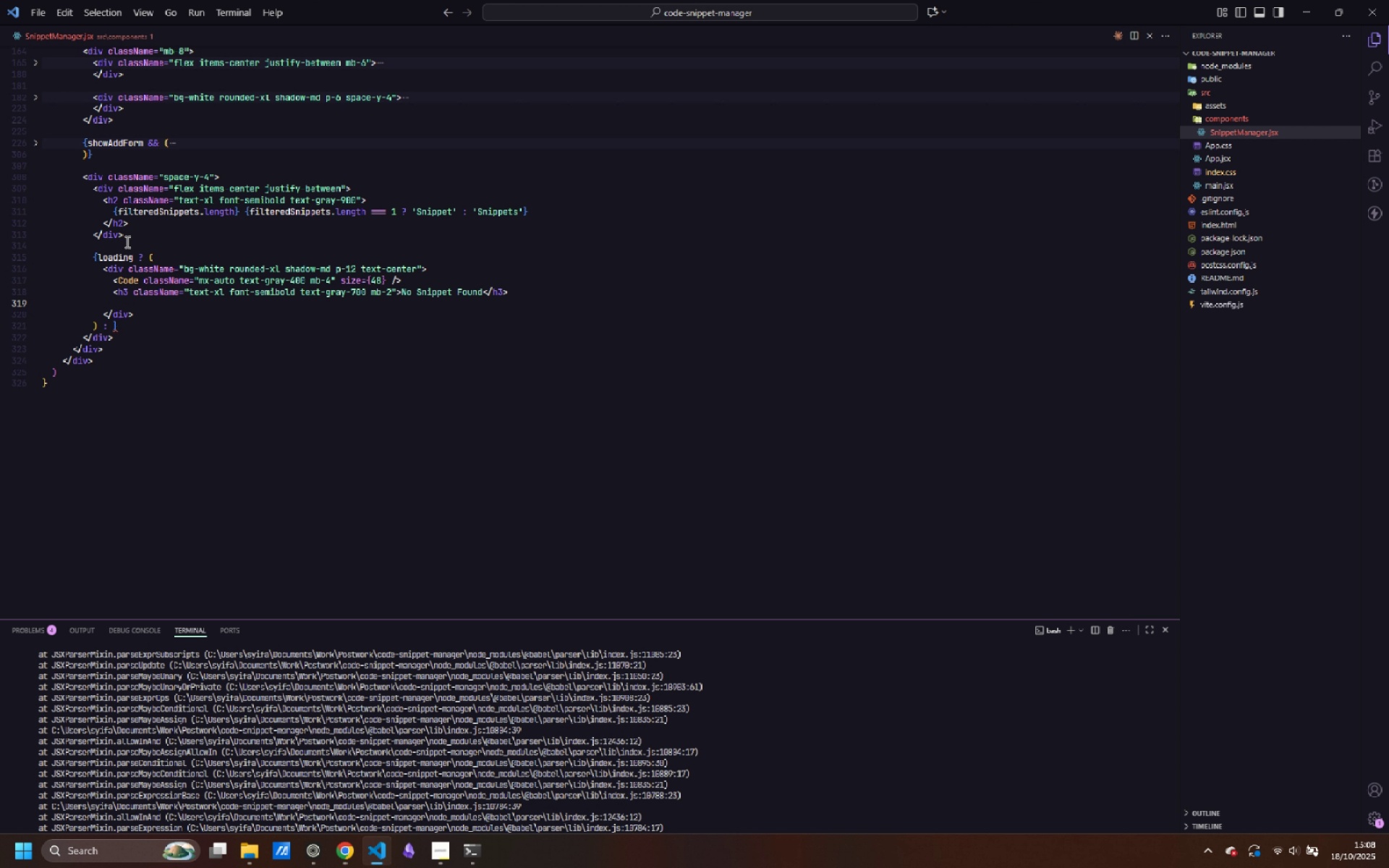 
type(<p className="text-gray-500)
 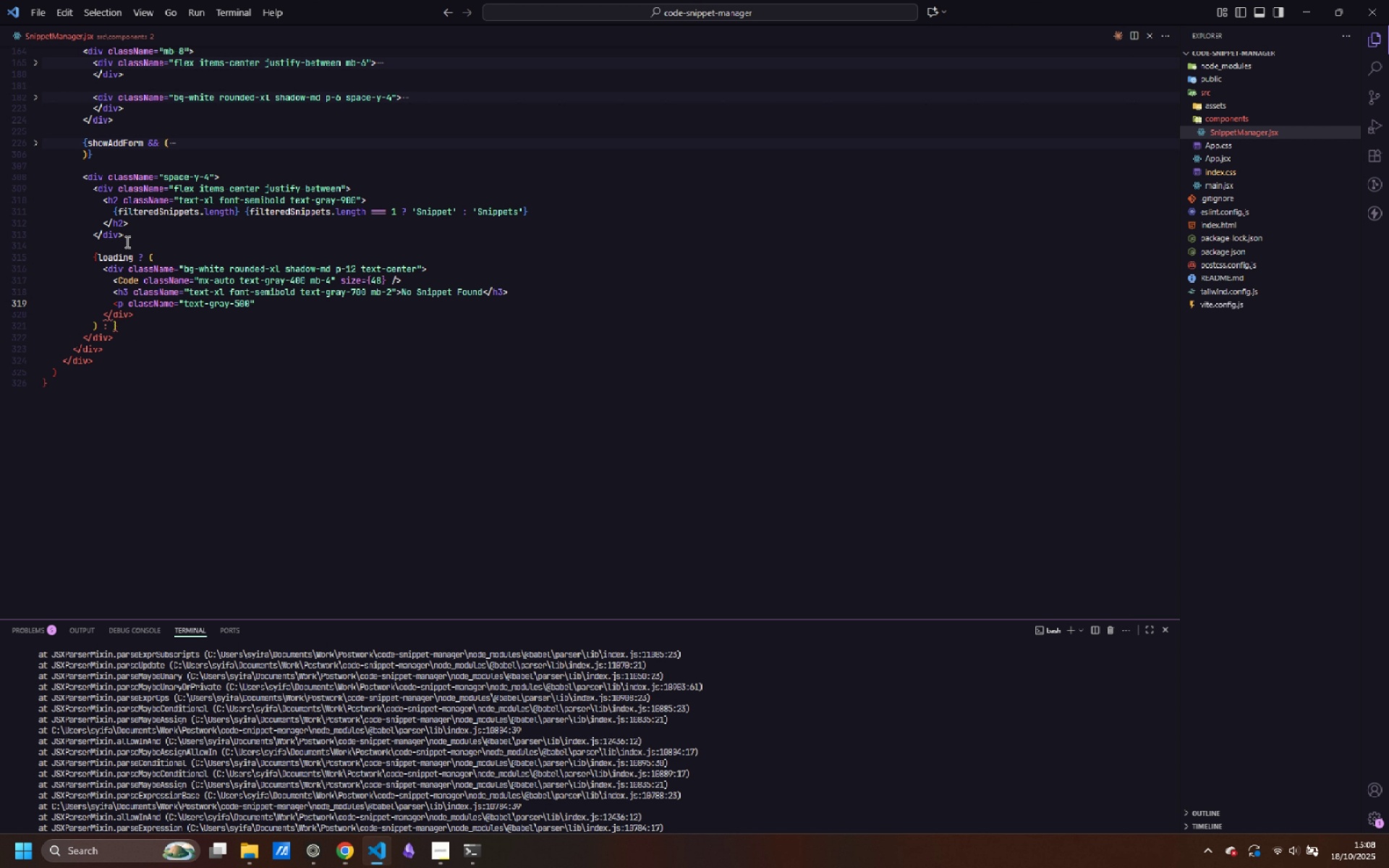 
key(ArrowRight)
 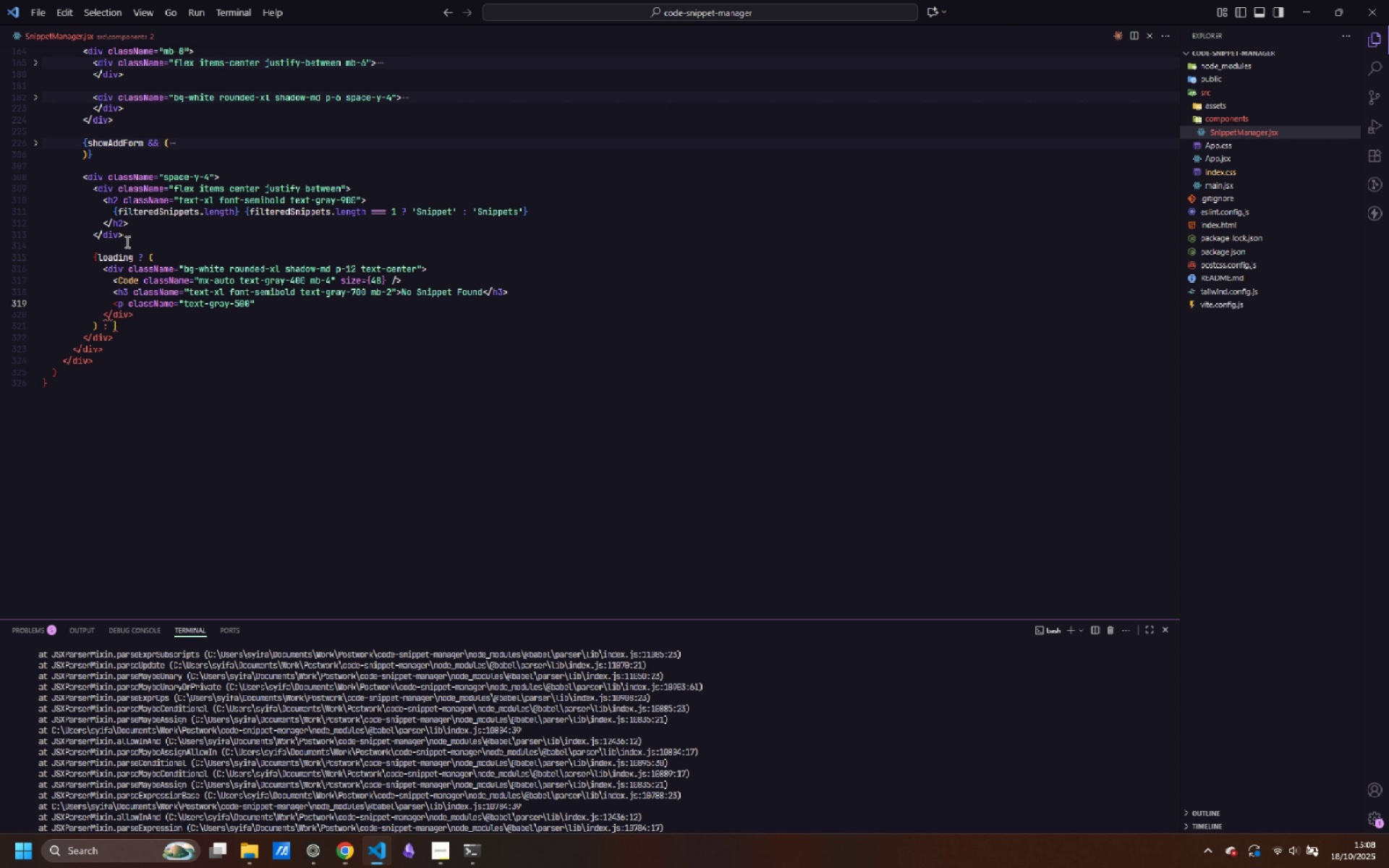 
key(Shift+Period)
 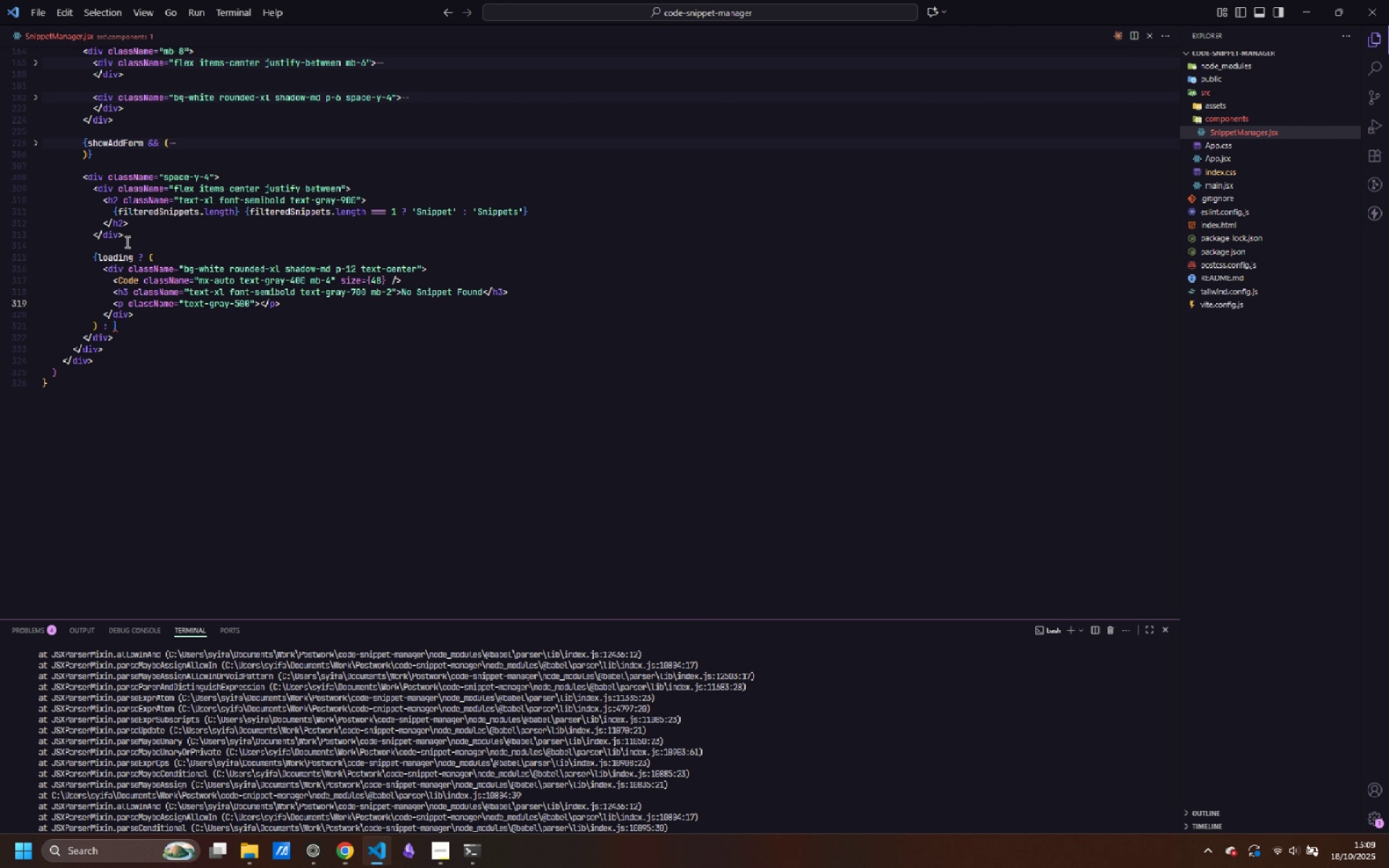 
wait(7.27)
 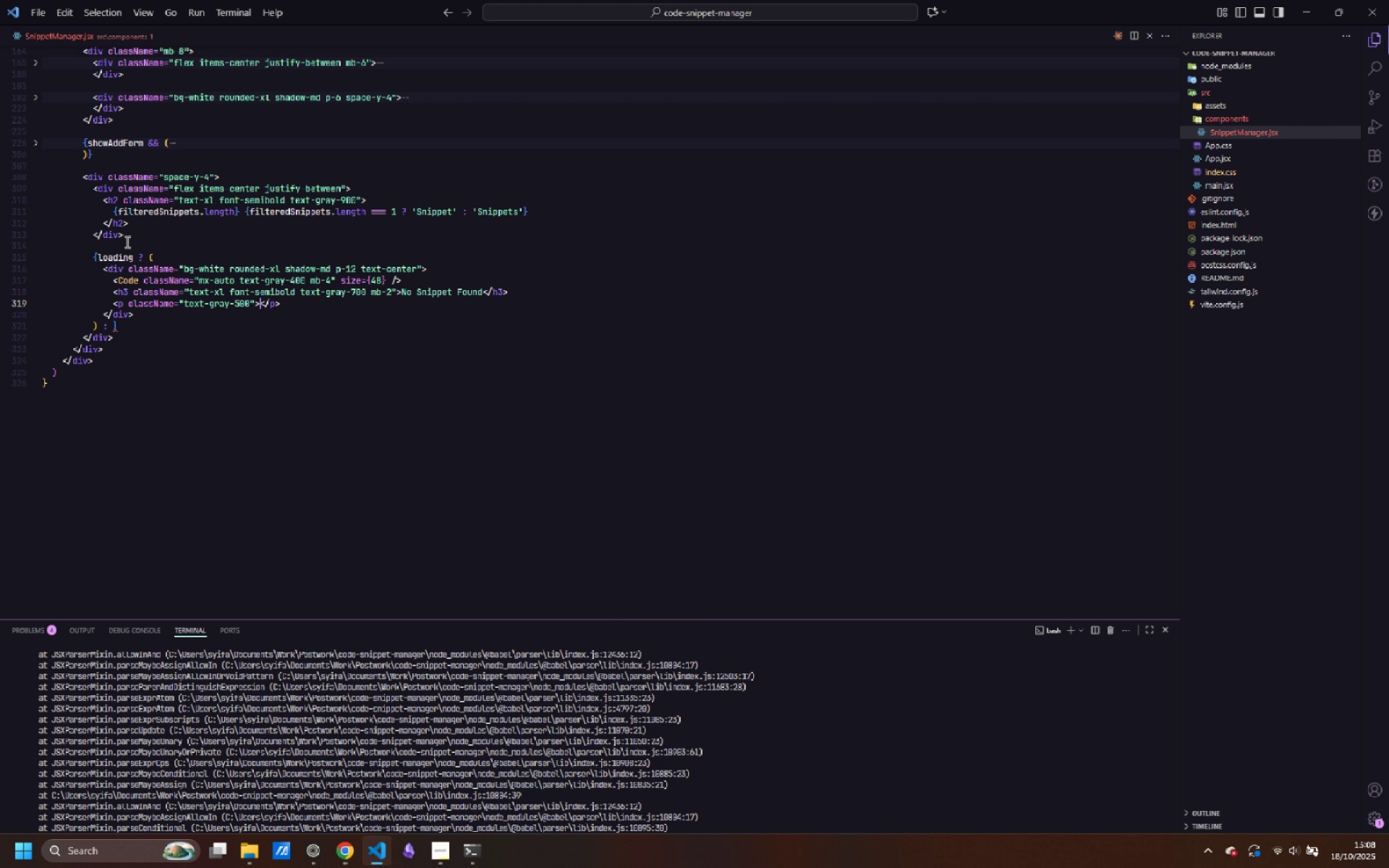 
type(Tyry Ad)
key(Backspace)
key(Backspace)
key(Backspace)
key(Backspace)
key(Backspace)
key(Backspace)
type(ry adjust )
 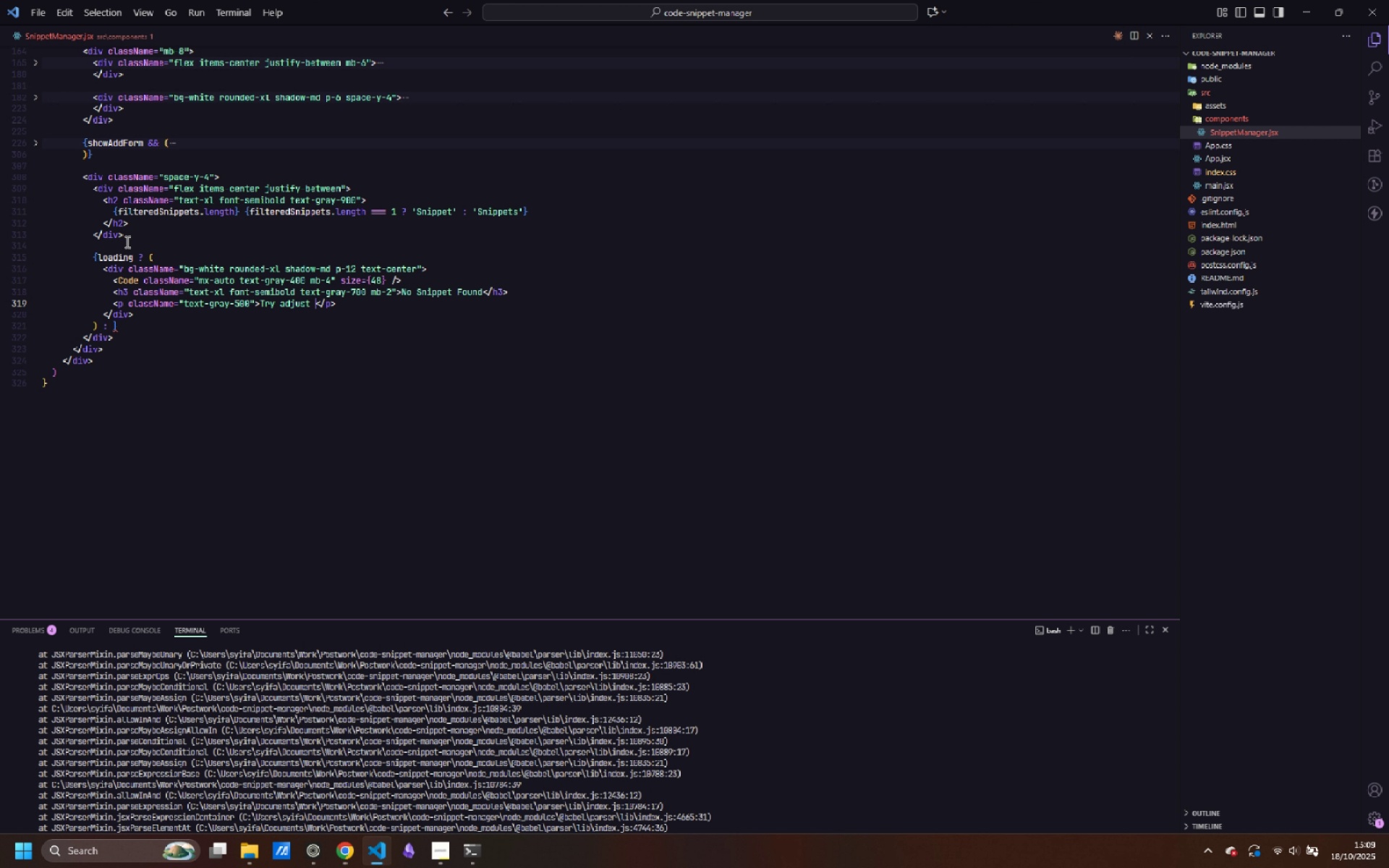 
type(ing )
key(Backspace)
key(Backspace)
key(Backspace)
key(Backspace)
key(Backspace)
type(ing your search or filter)
 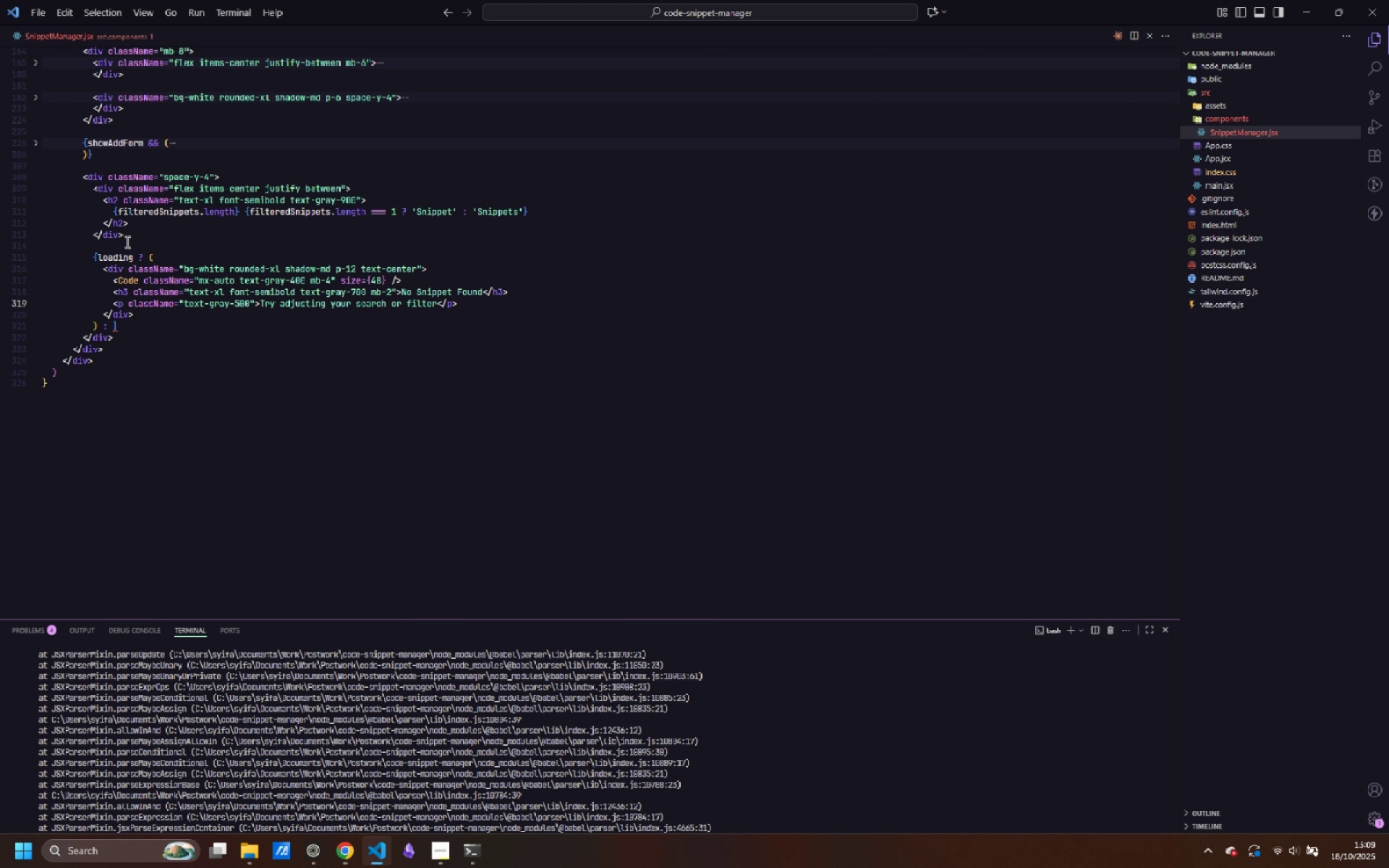 
type(s, or add a new snippet)
 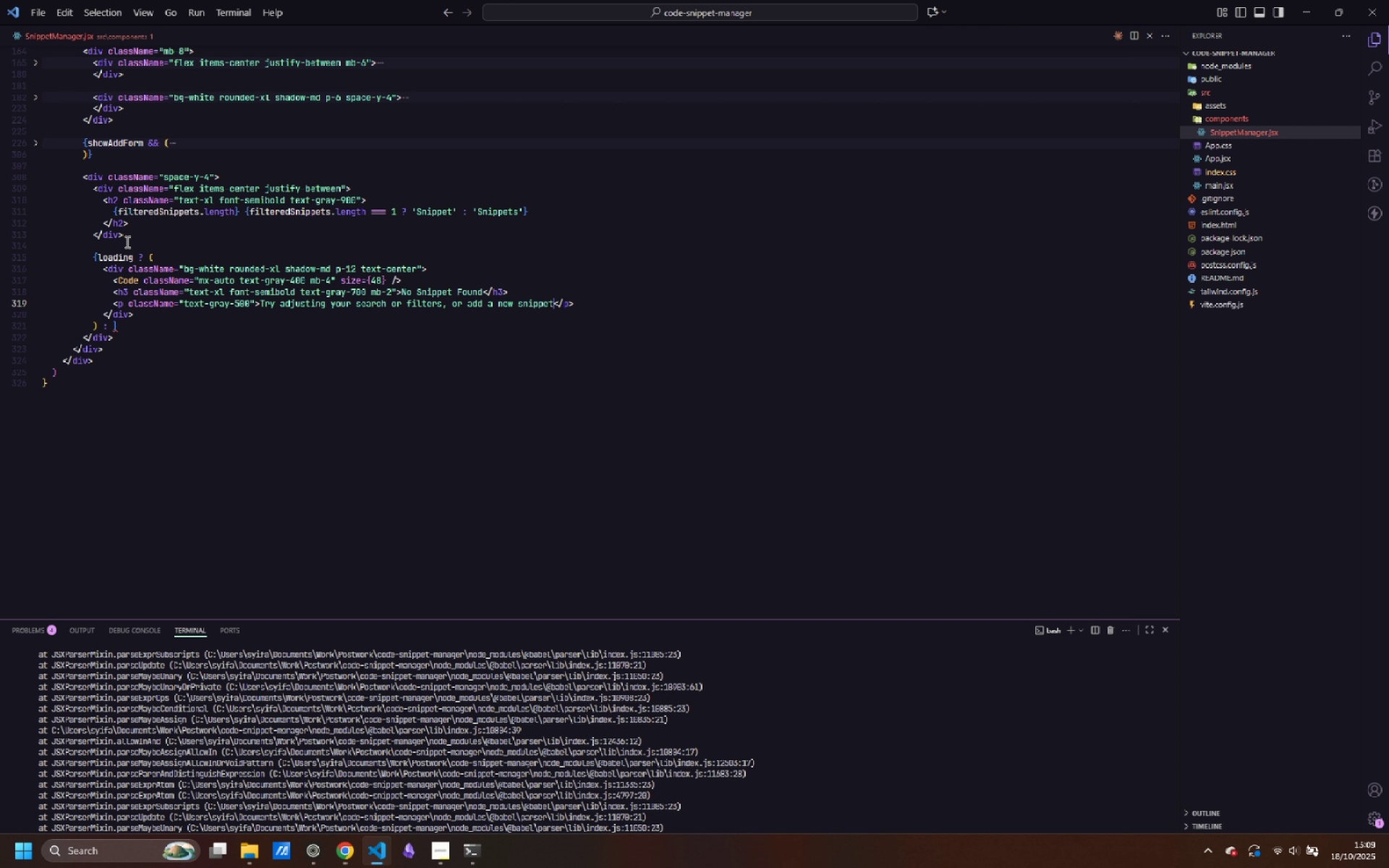 
key(Control+S)
 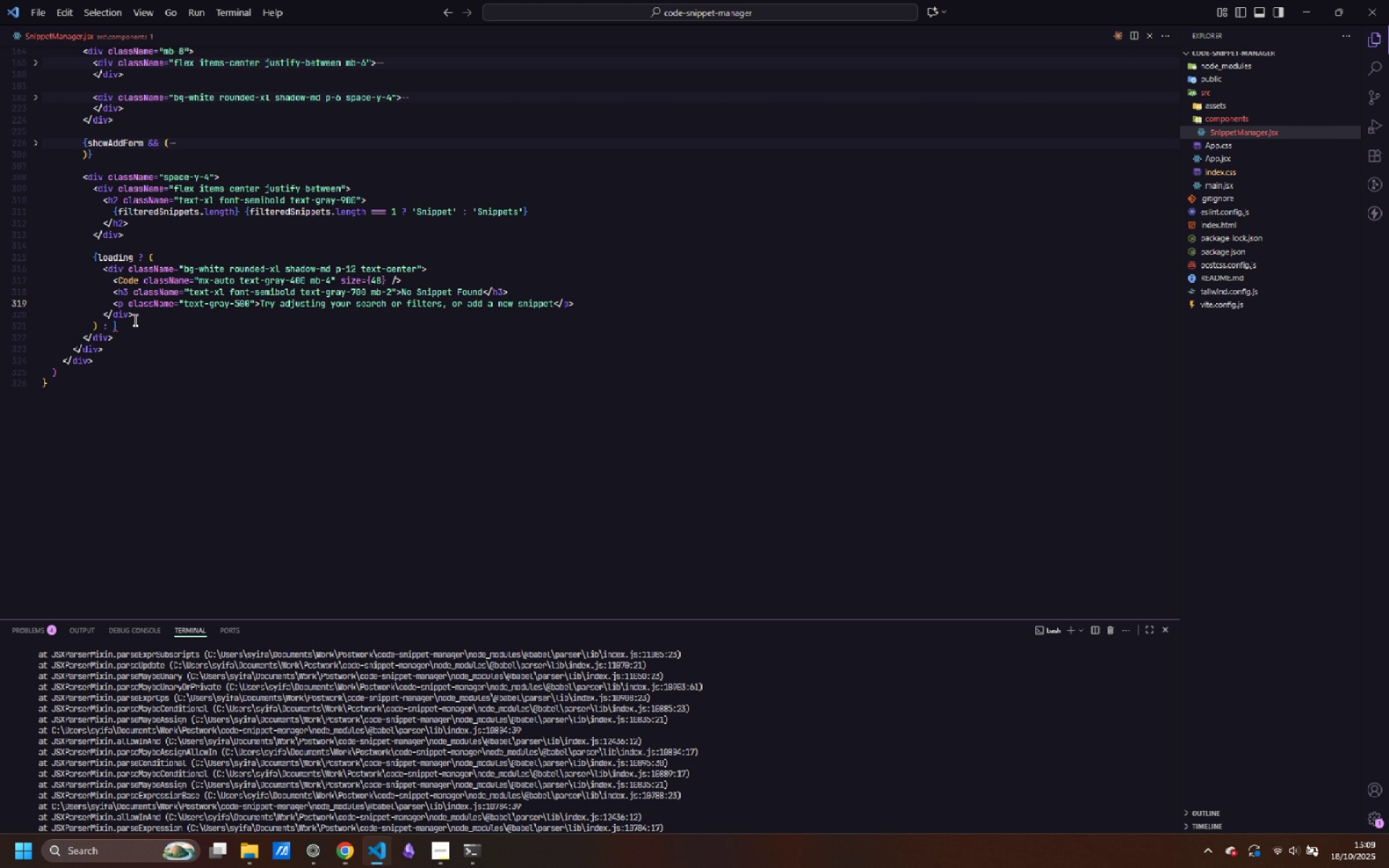 
left_click_drag(start_coordinate=[114, 325], to_coordinate=[118, 325])
 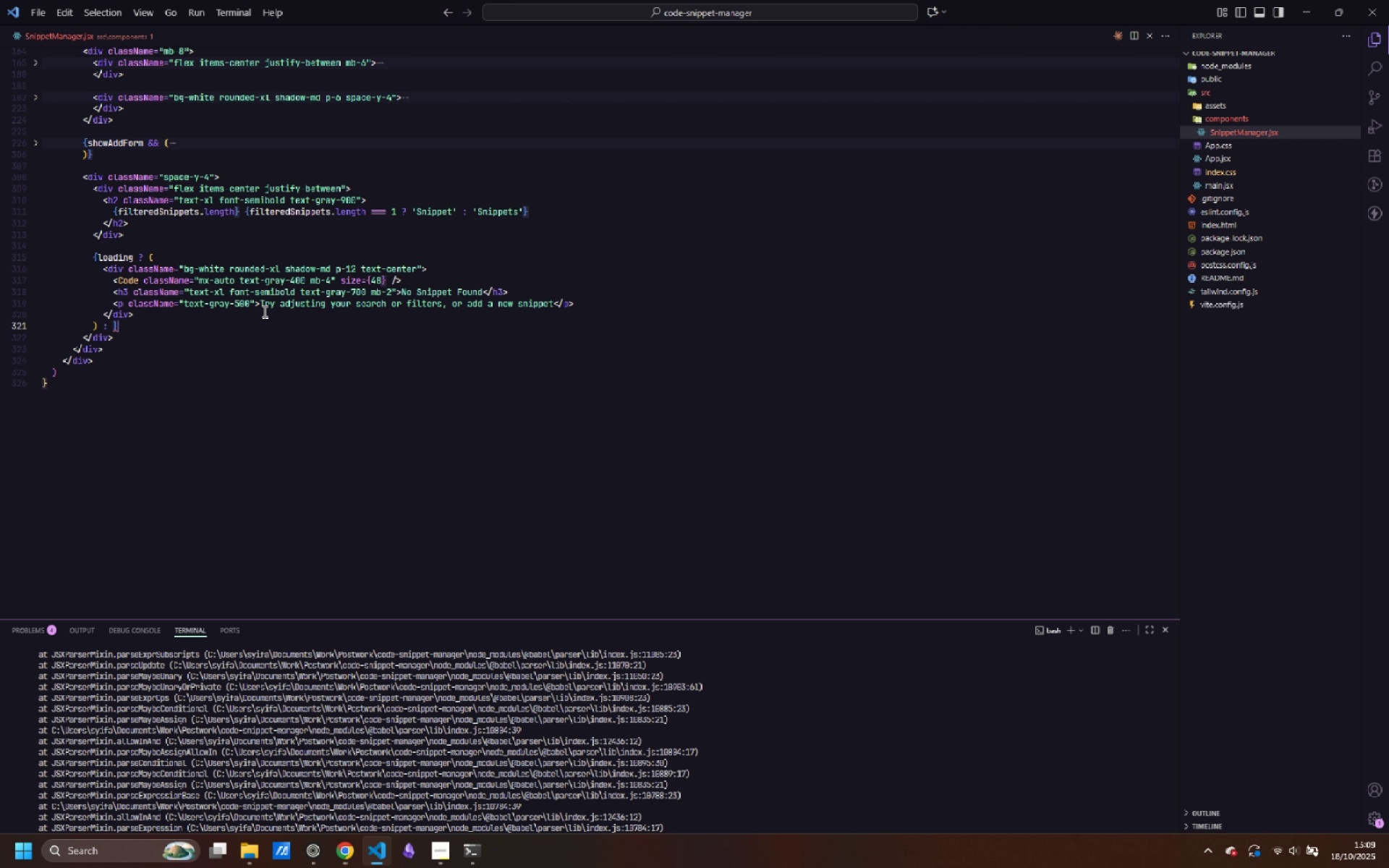 
key(ArrowLeft)
 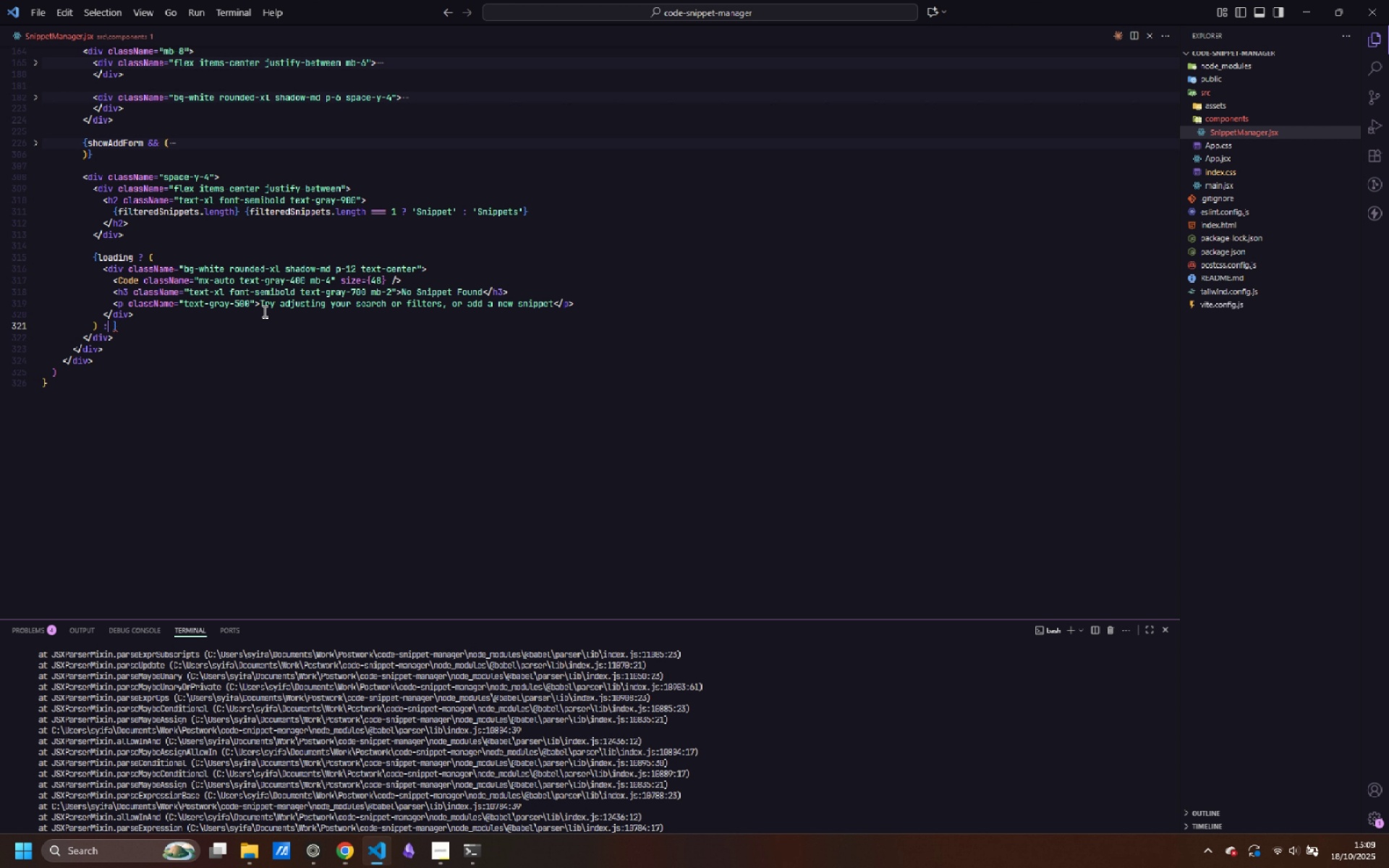 
key(ArrowLeft)
 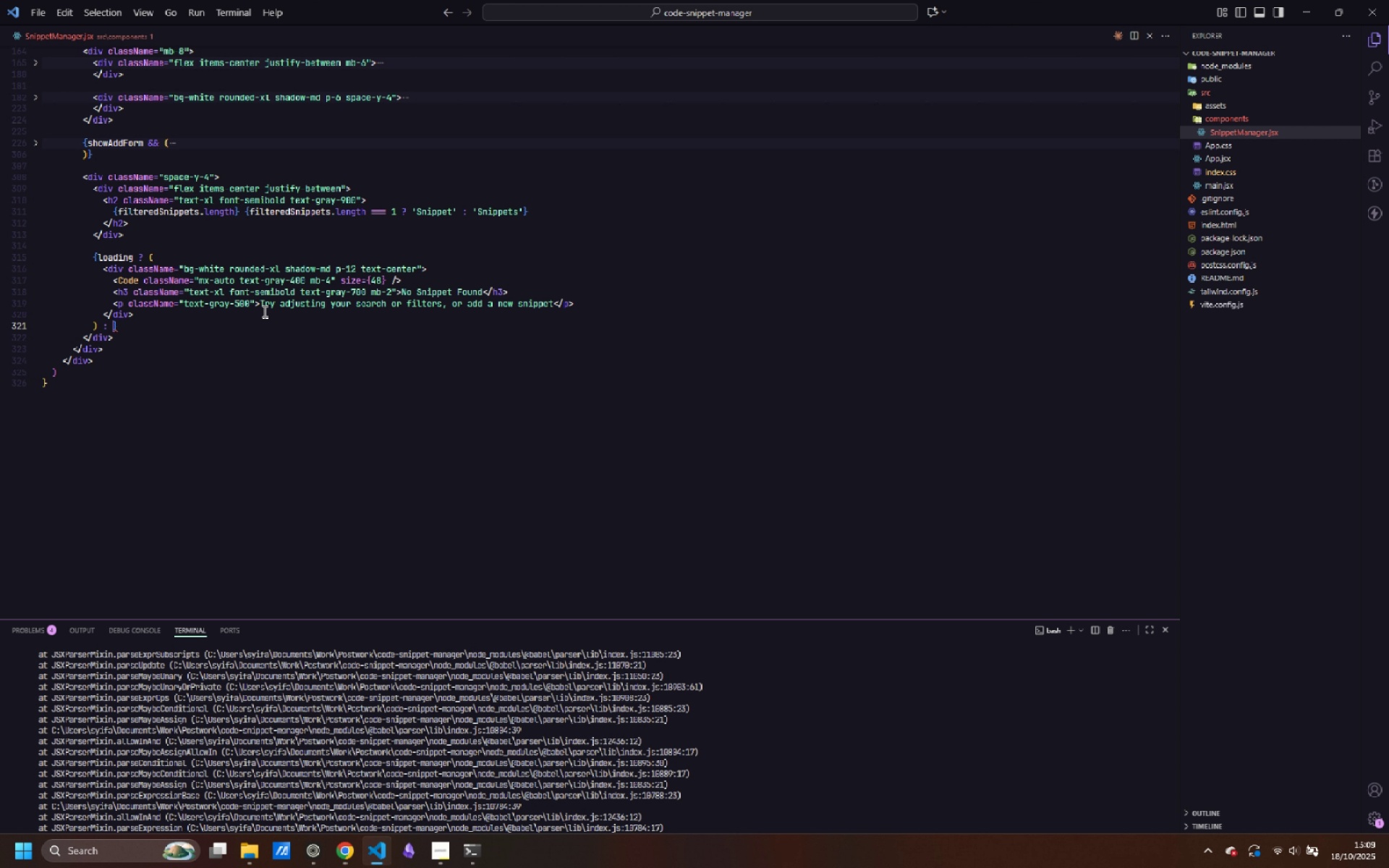 
key(ArrowRight)
 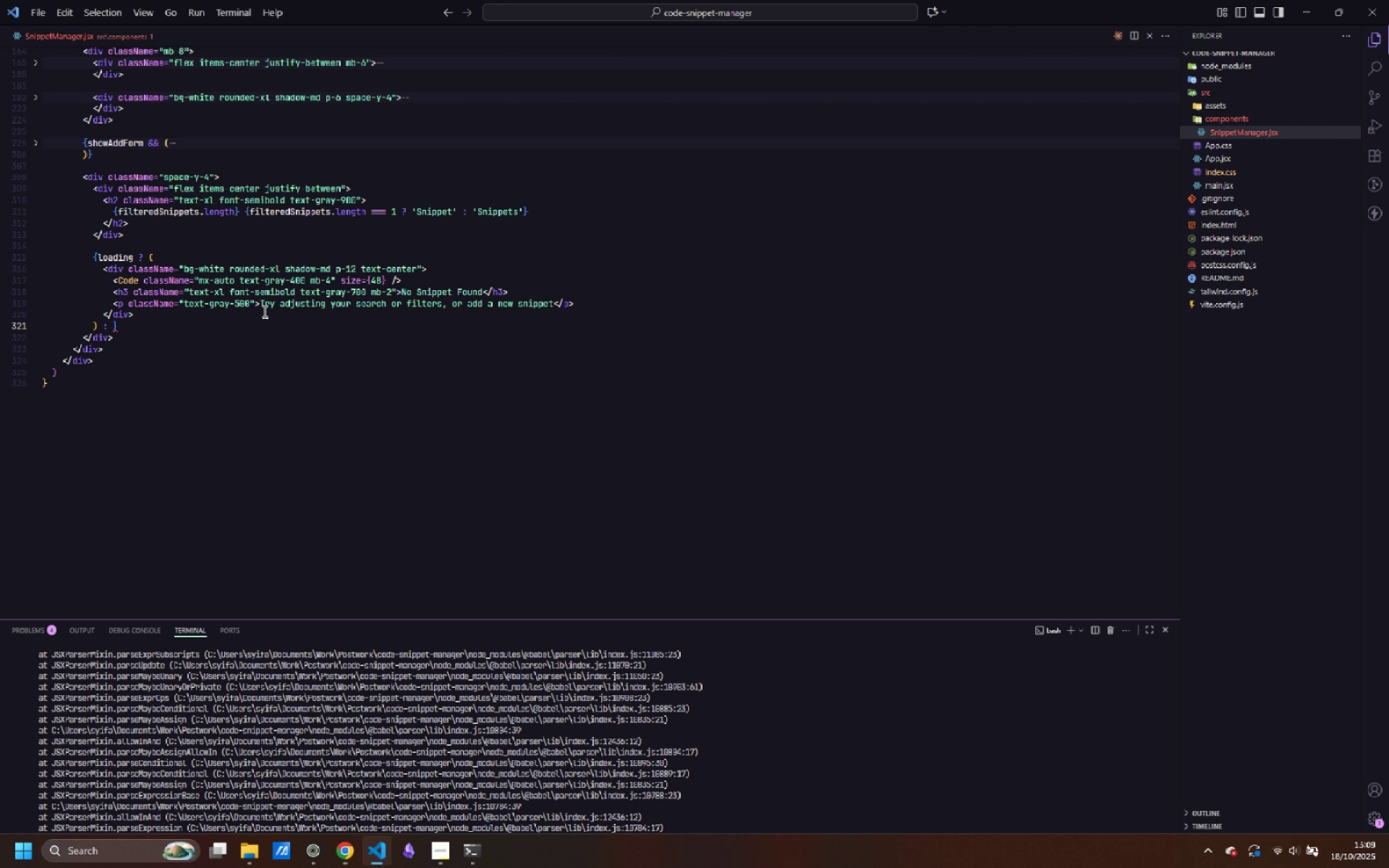 
key(Shift+9)
 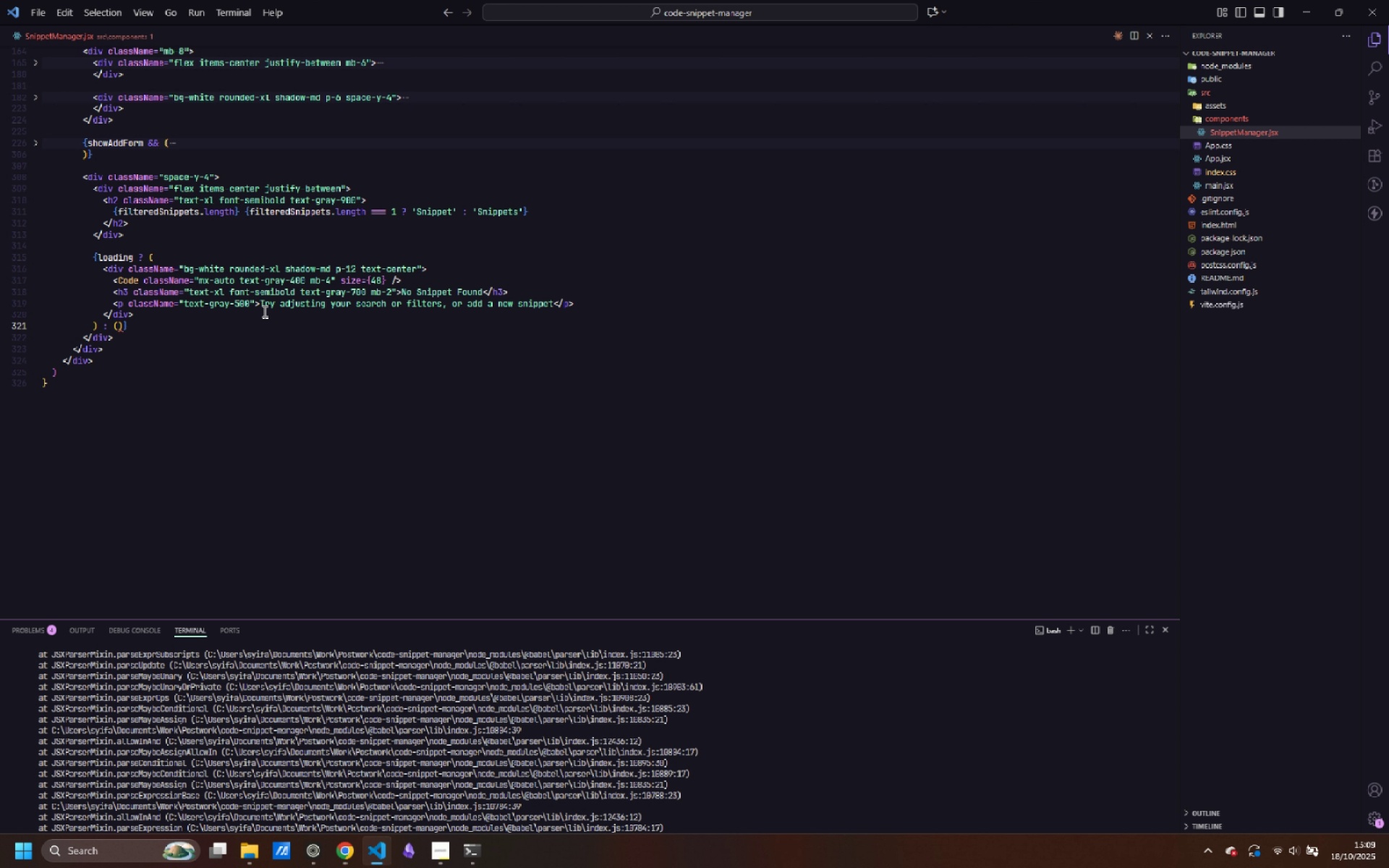 
key(Enter)
 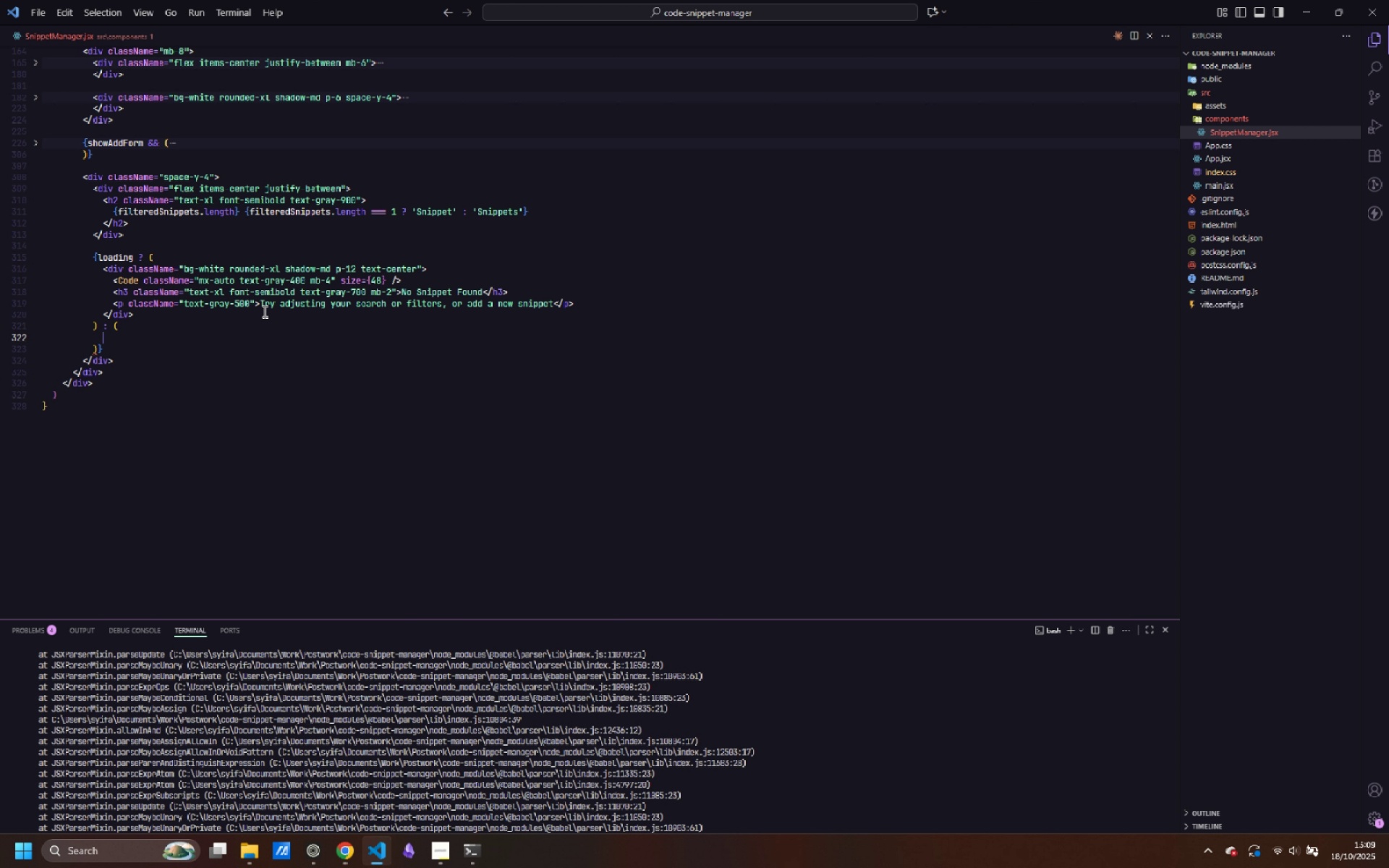 
type(<div>)
 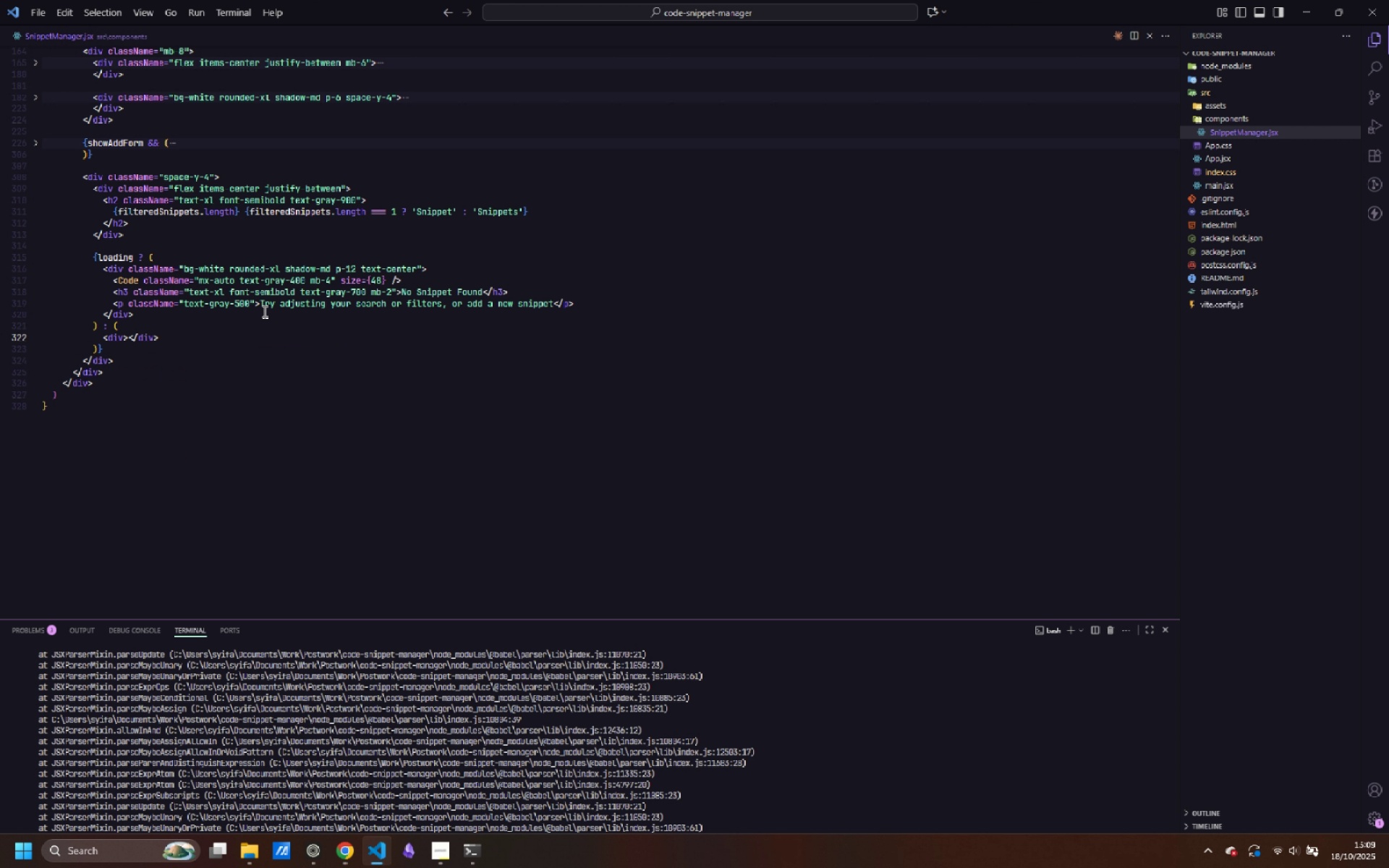 
key(Control+ControlLeft)
 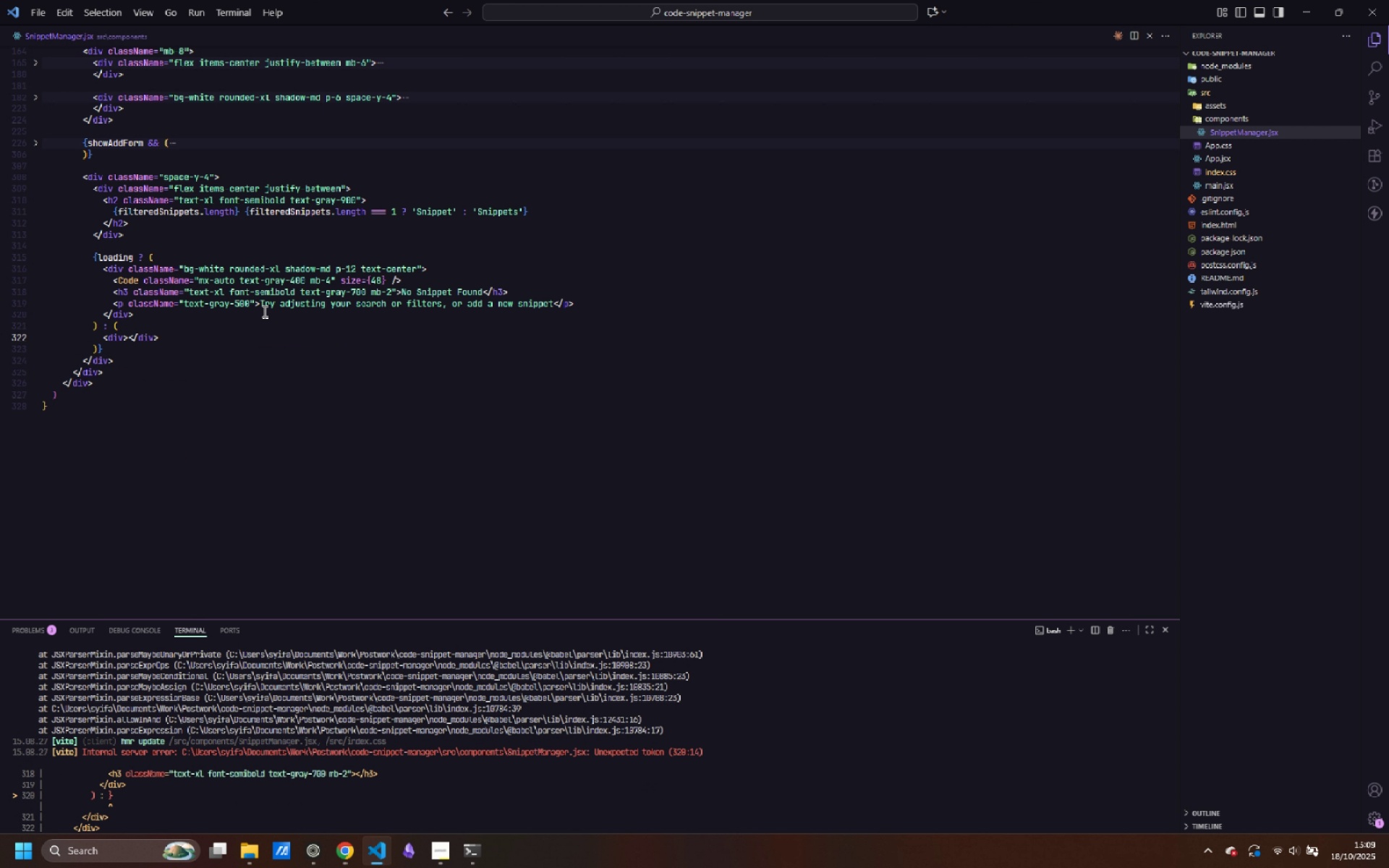 
key(Control+S)
 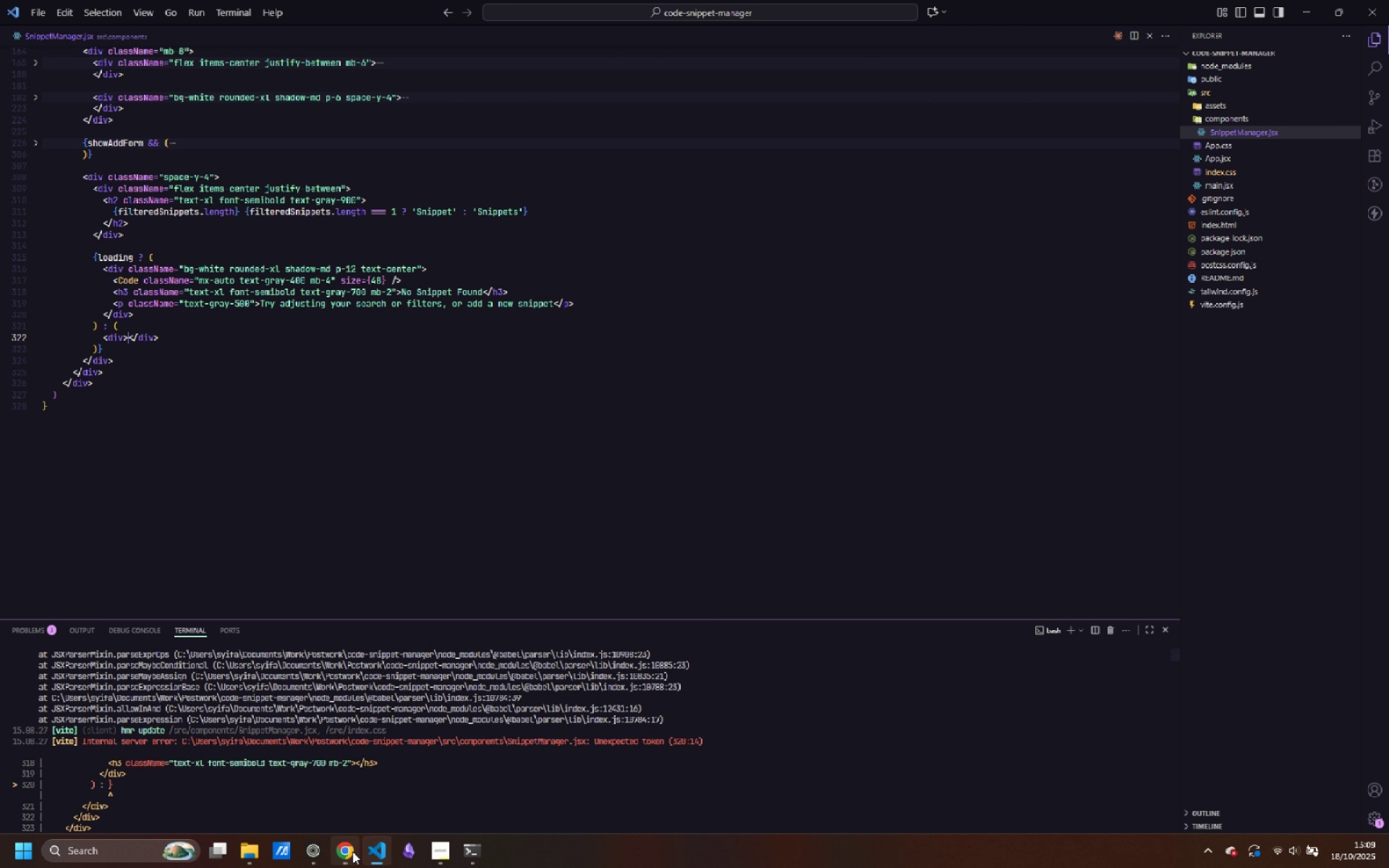 
left_click([352, 851])
 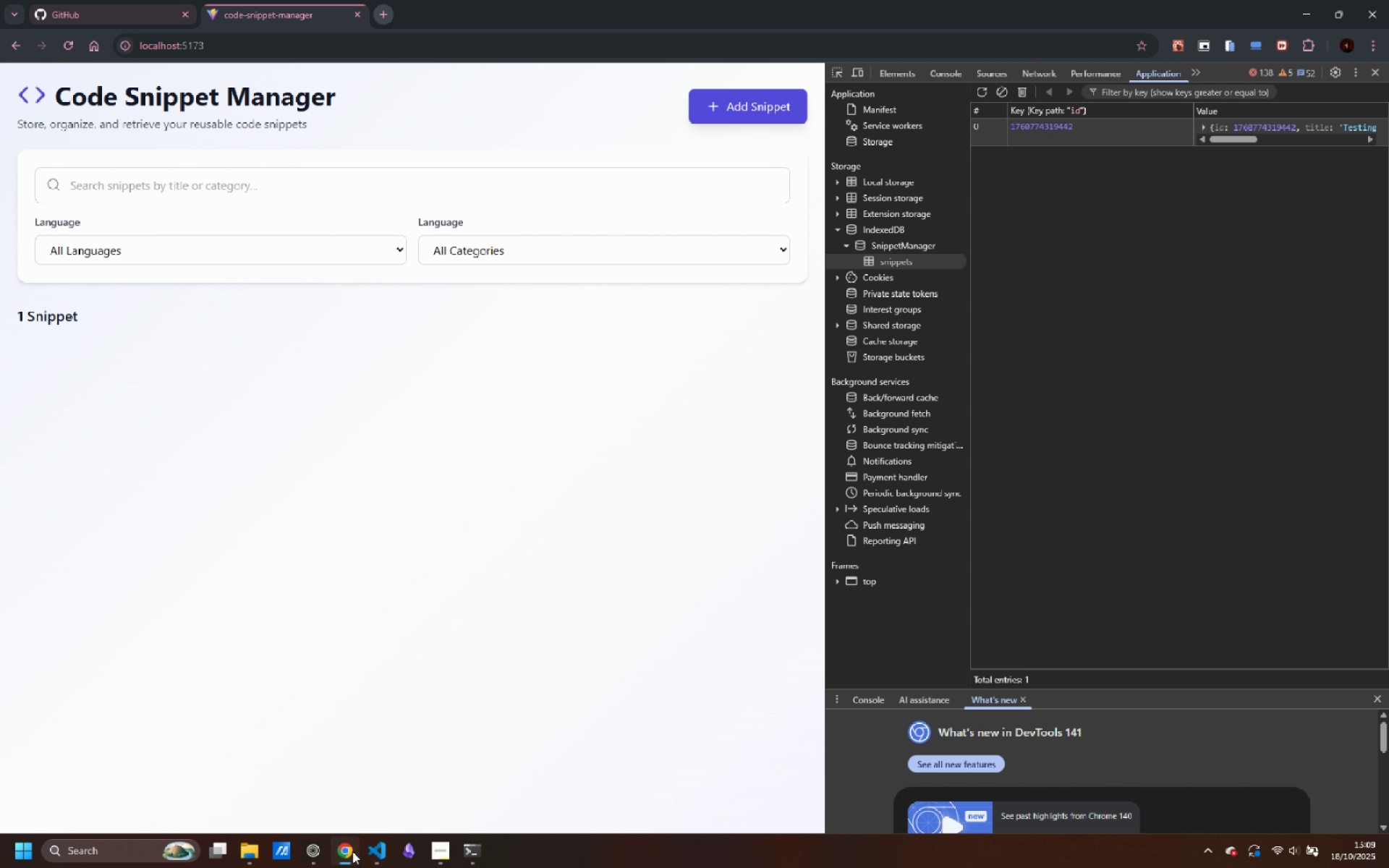 
left_click([352, 851])
 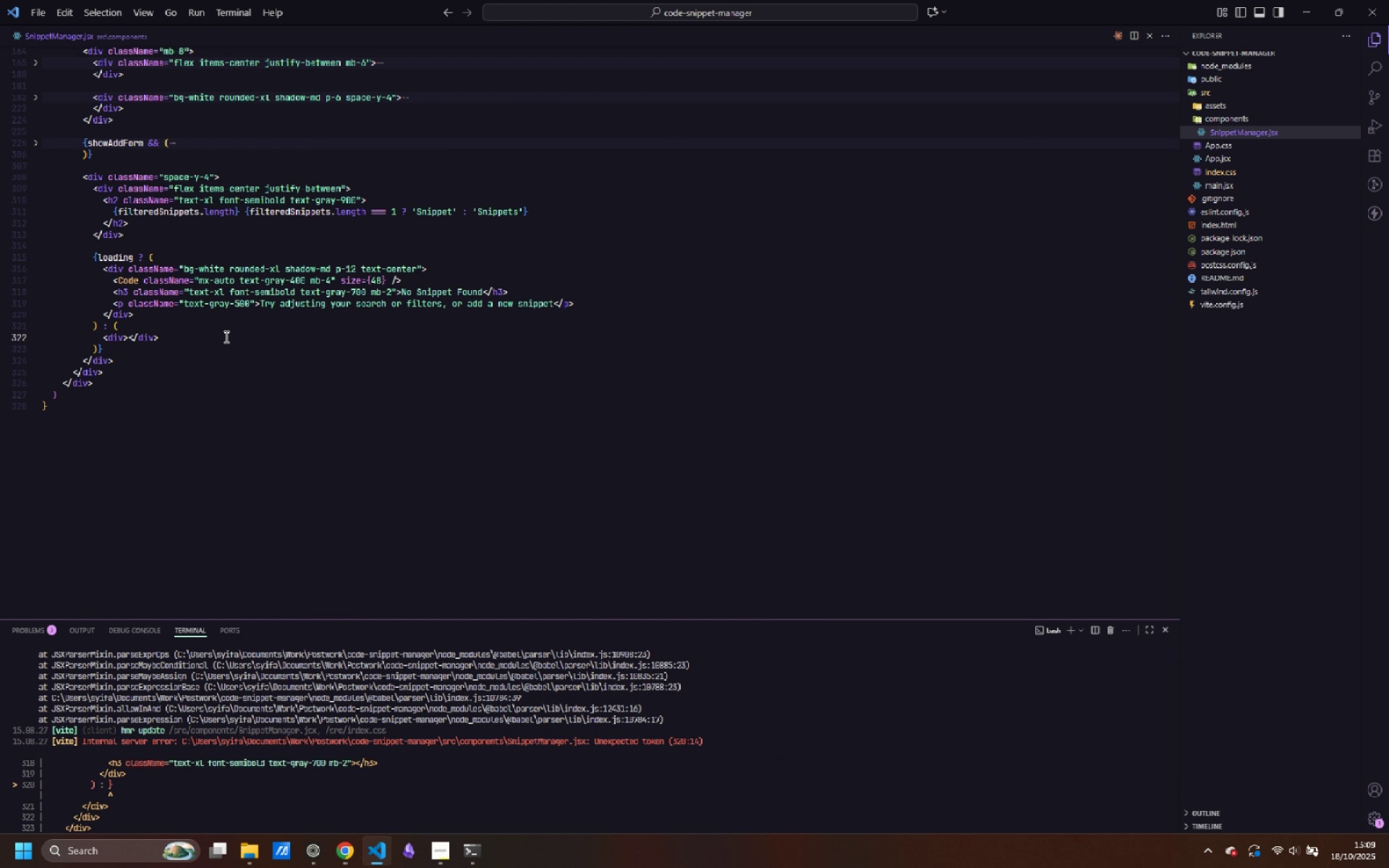 
key(Control+Enter)
 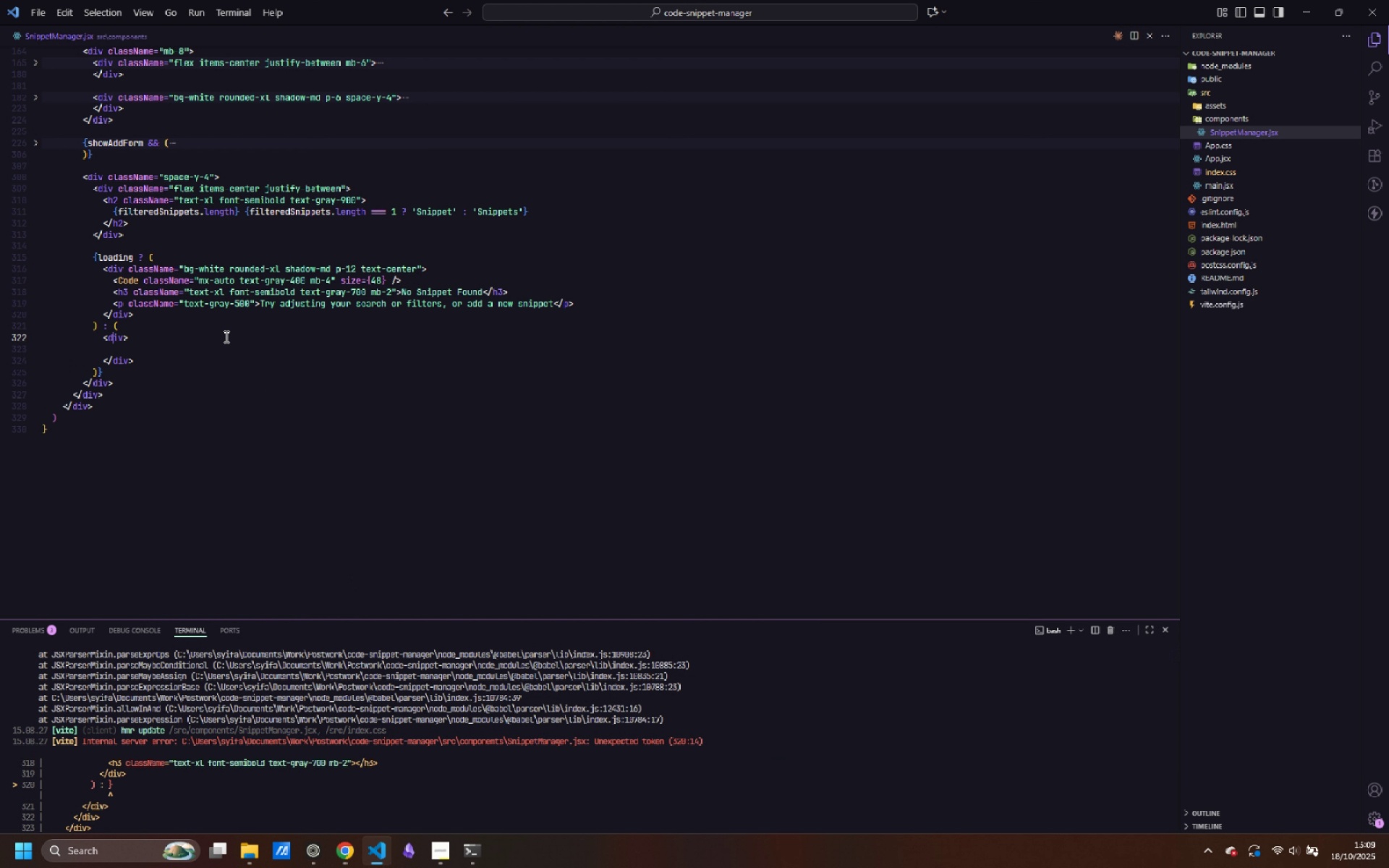 
key(Control+ArrowUp)
 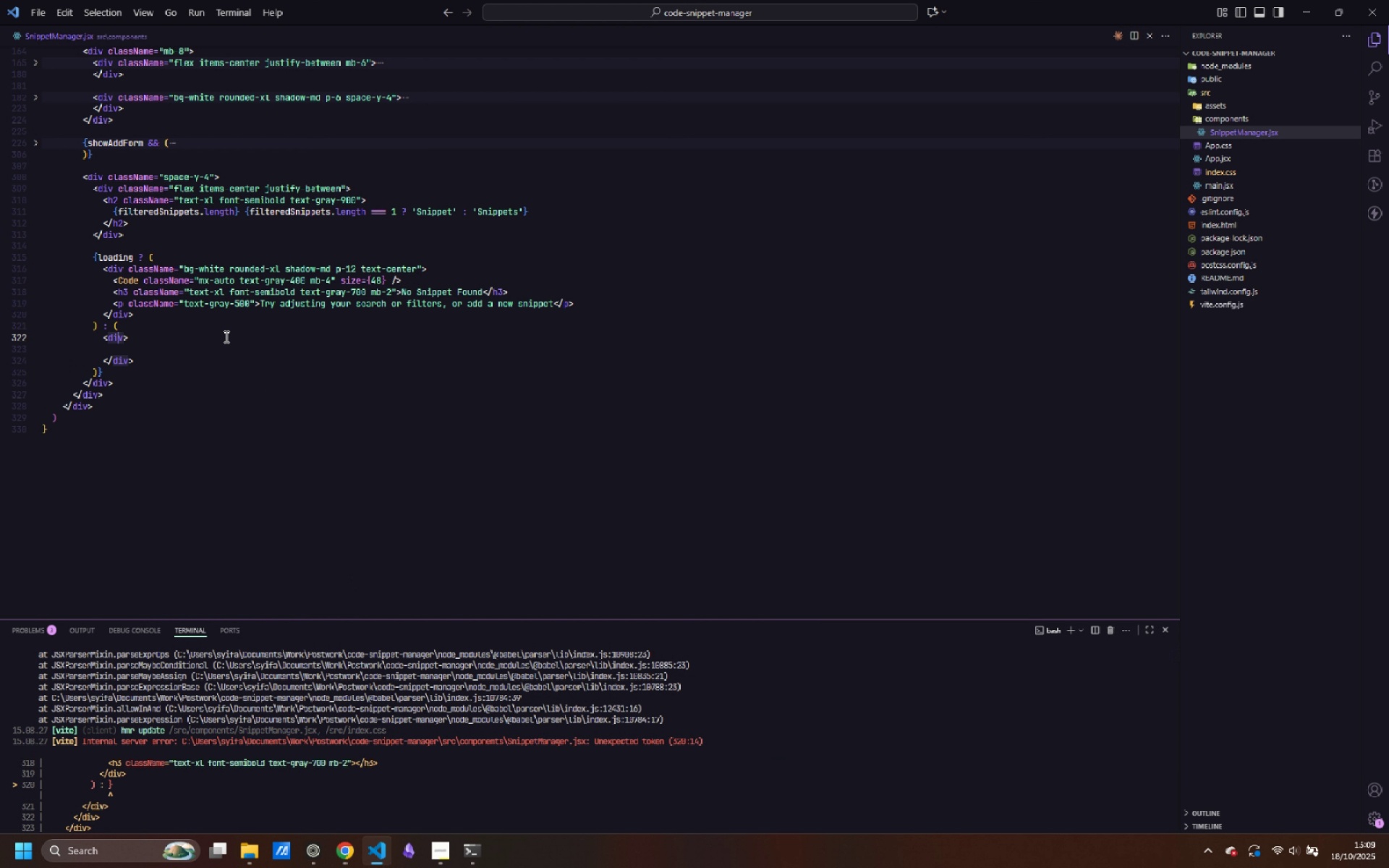 
key(Control+ArrowRight)
 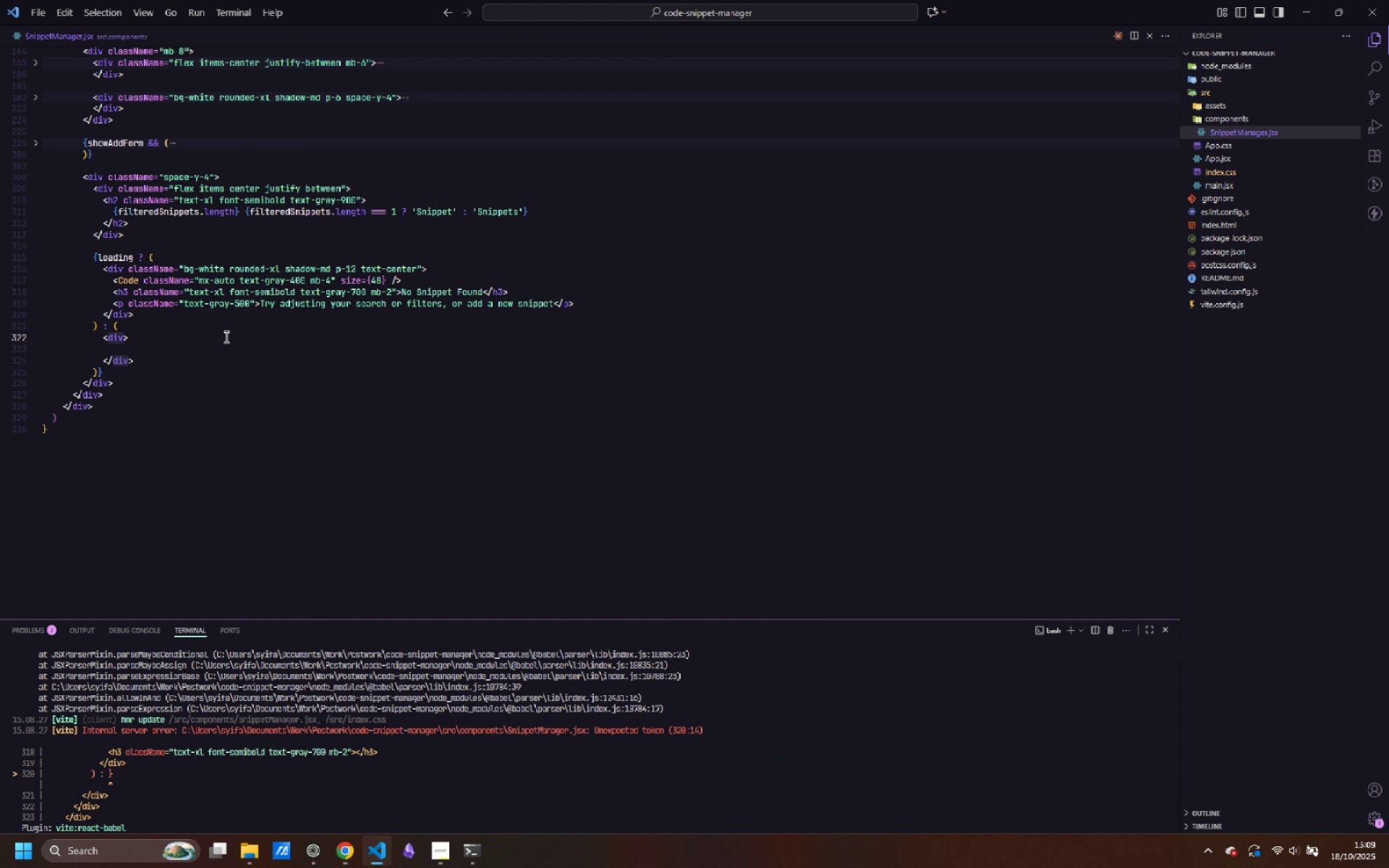 
key(Control+ArrowRight)
 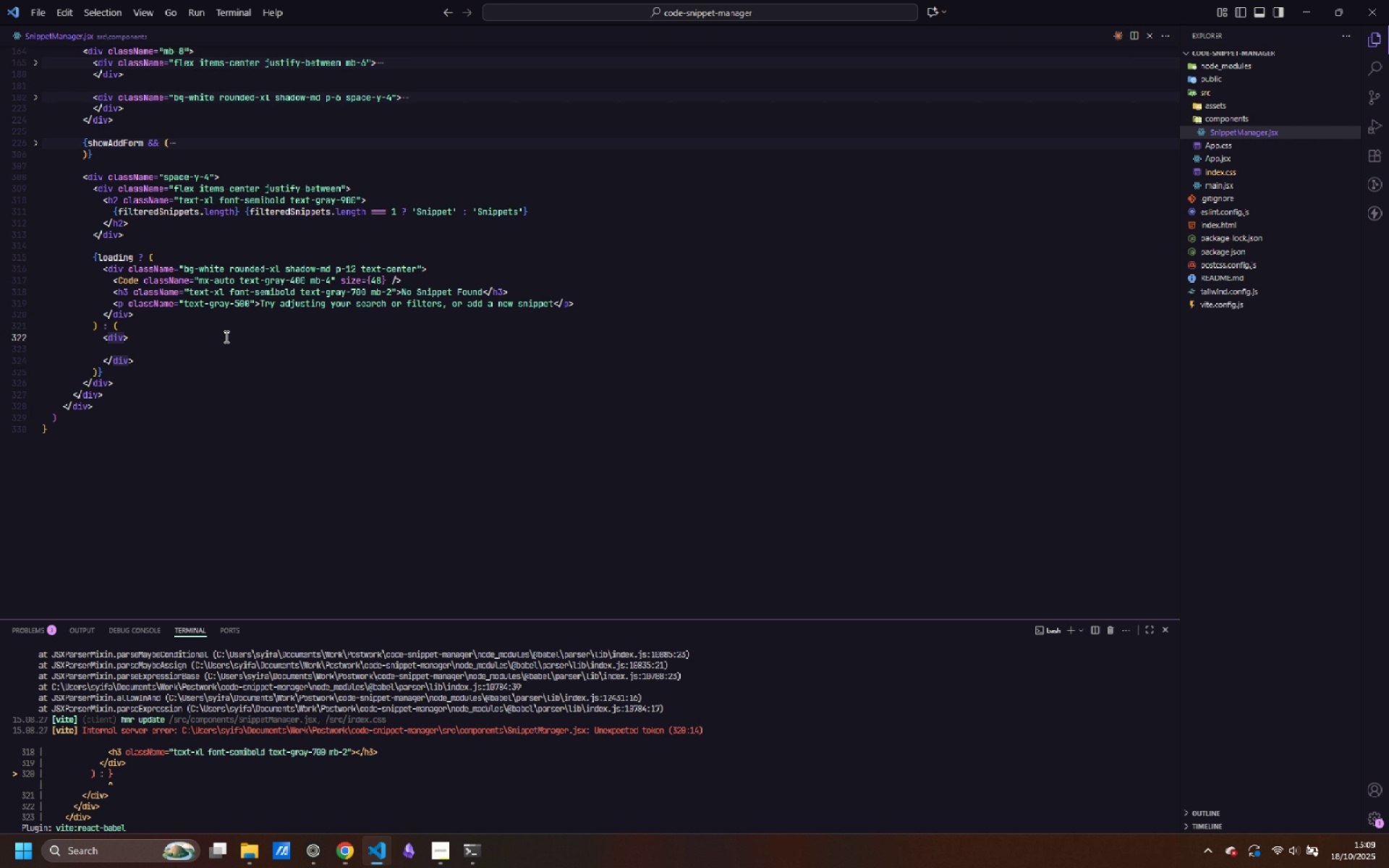 
key(Control+Space)
 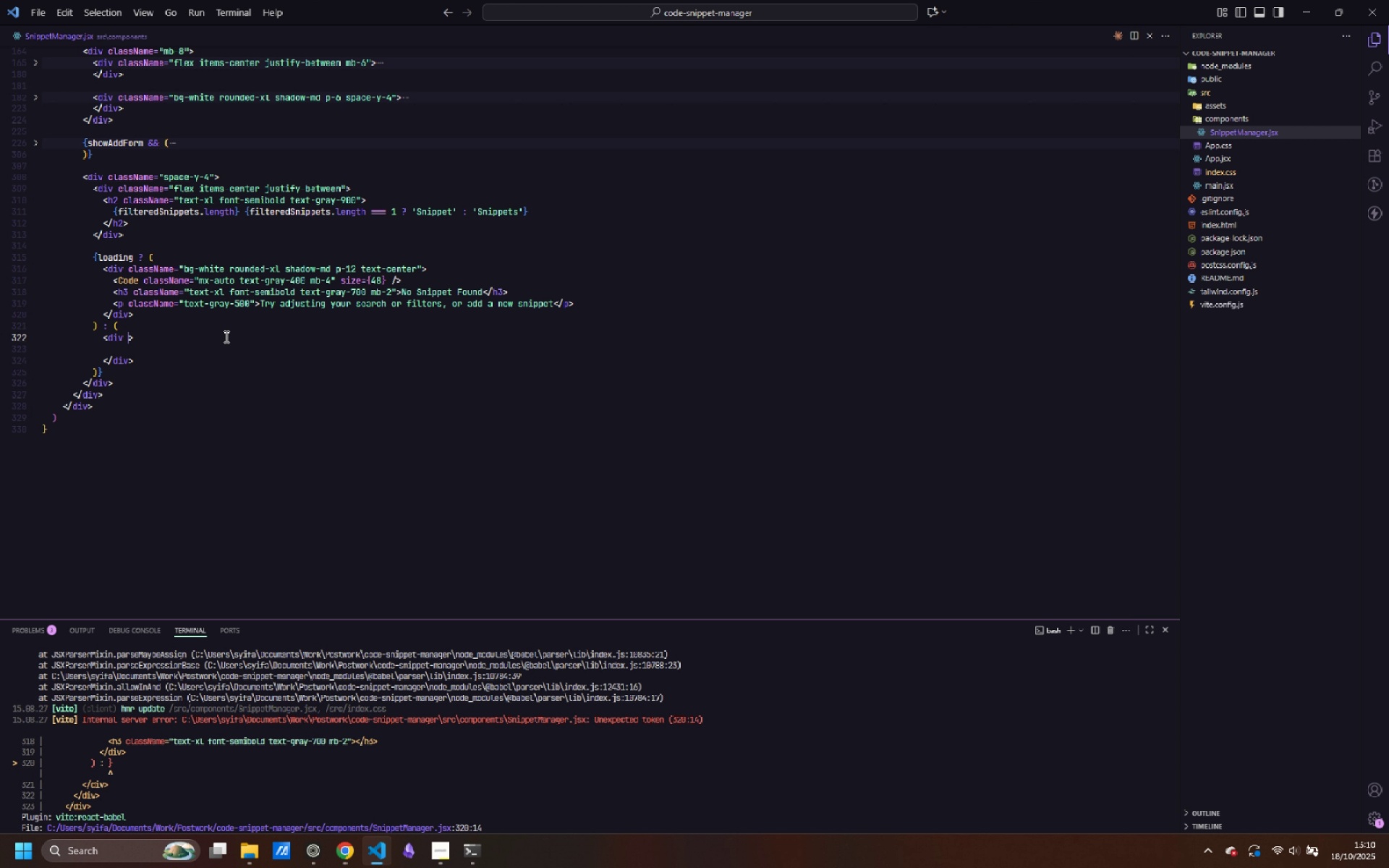 
wait(12.32)
 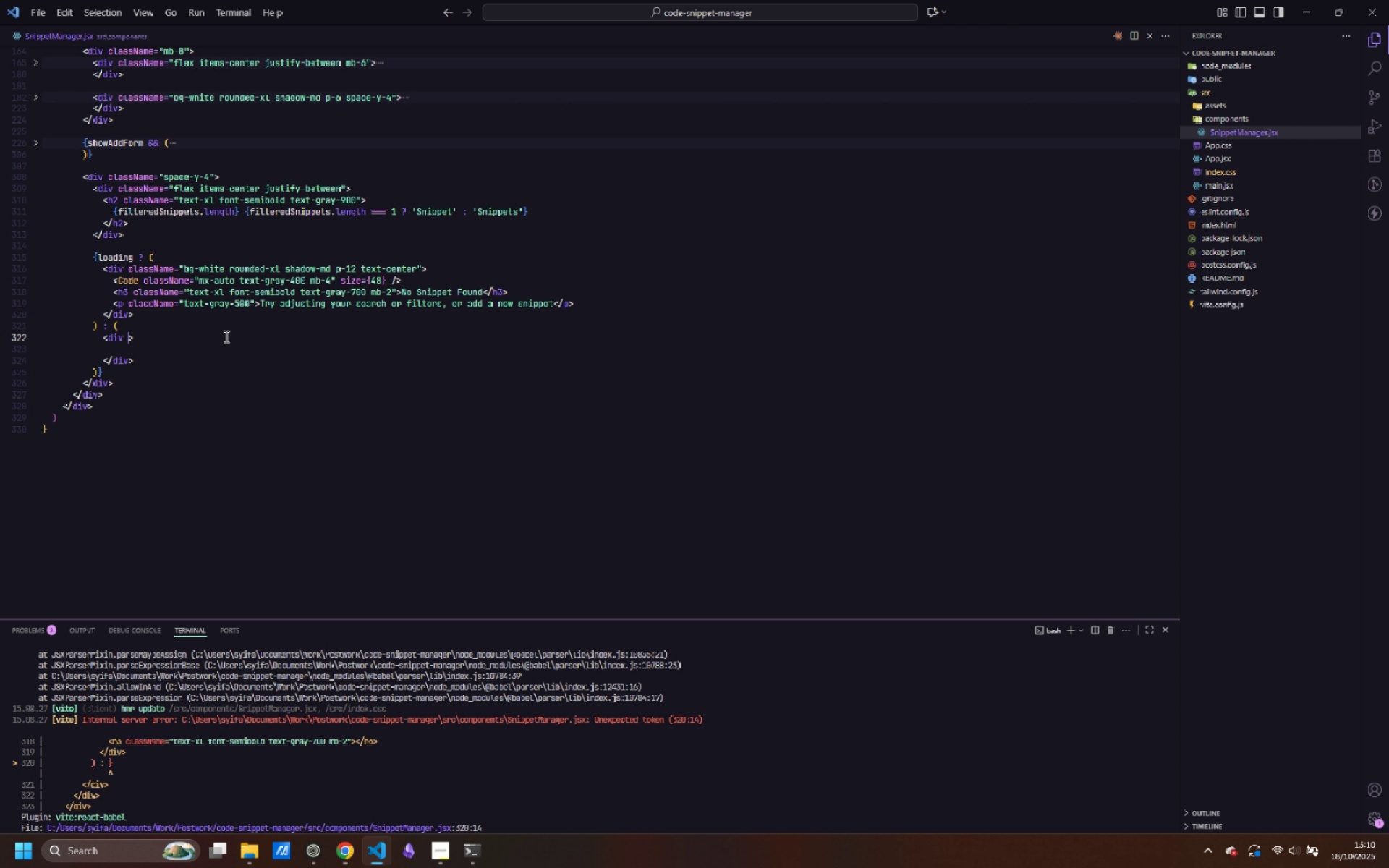 
key(Control+C)
 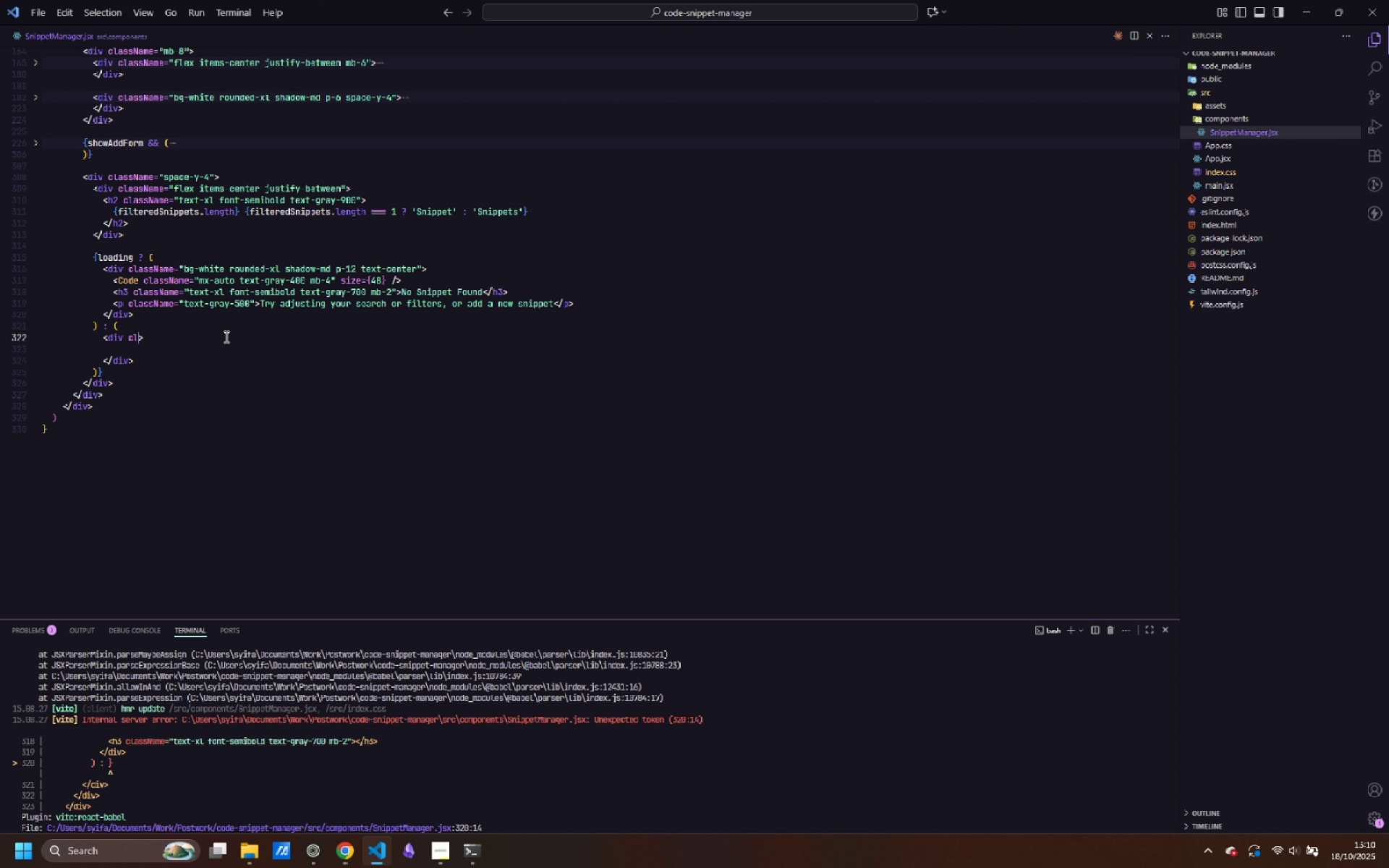 
key(Control+L)
 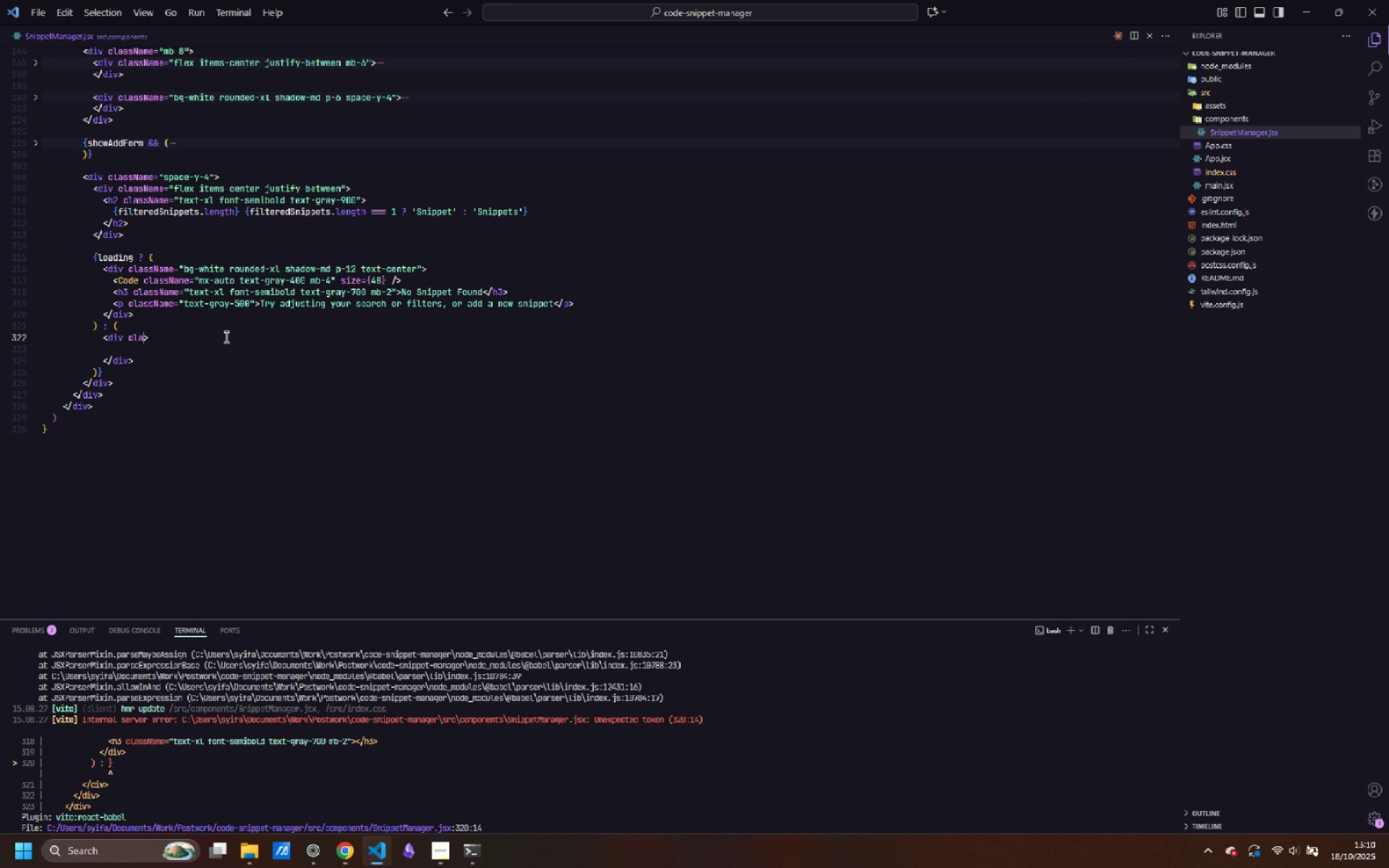 
key(Control+A)
 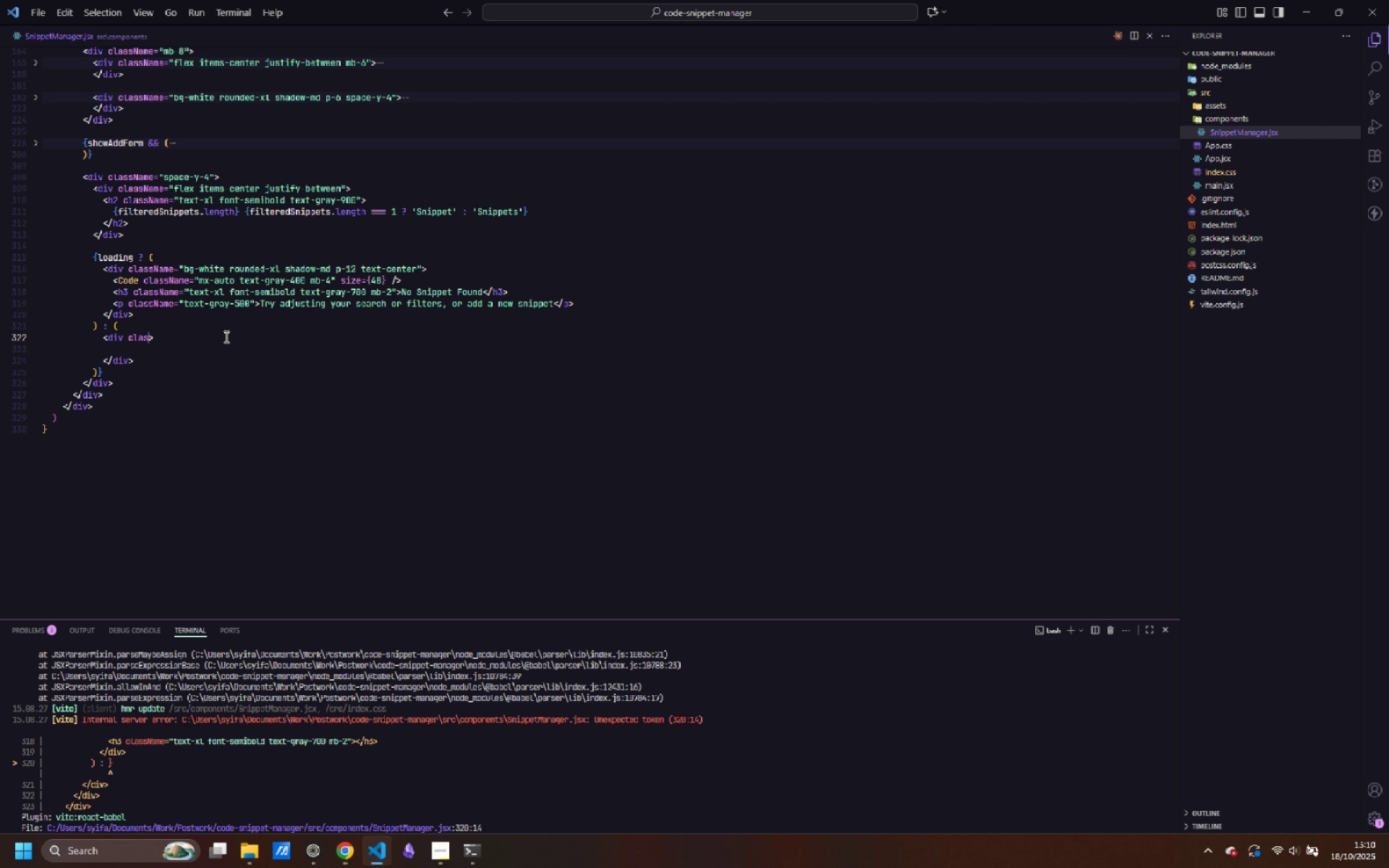 
key(Control+S)
 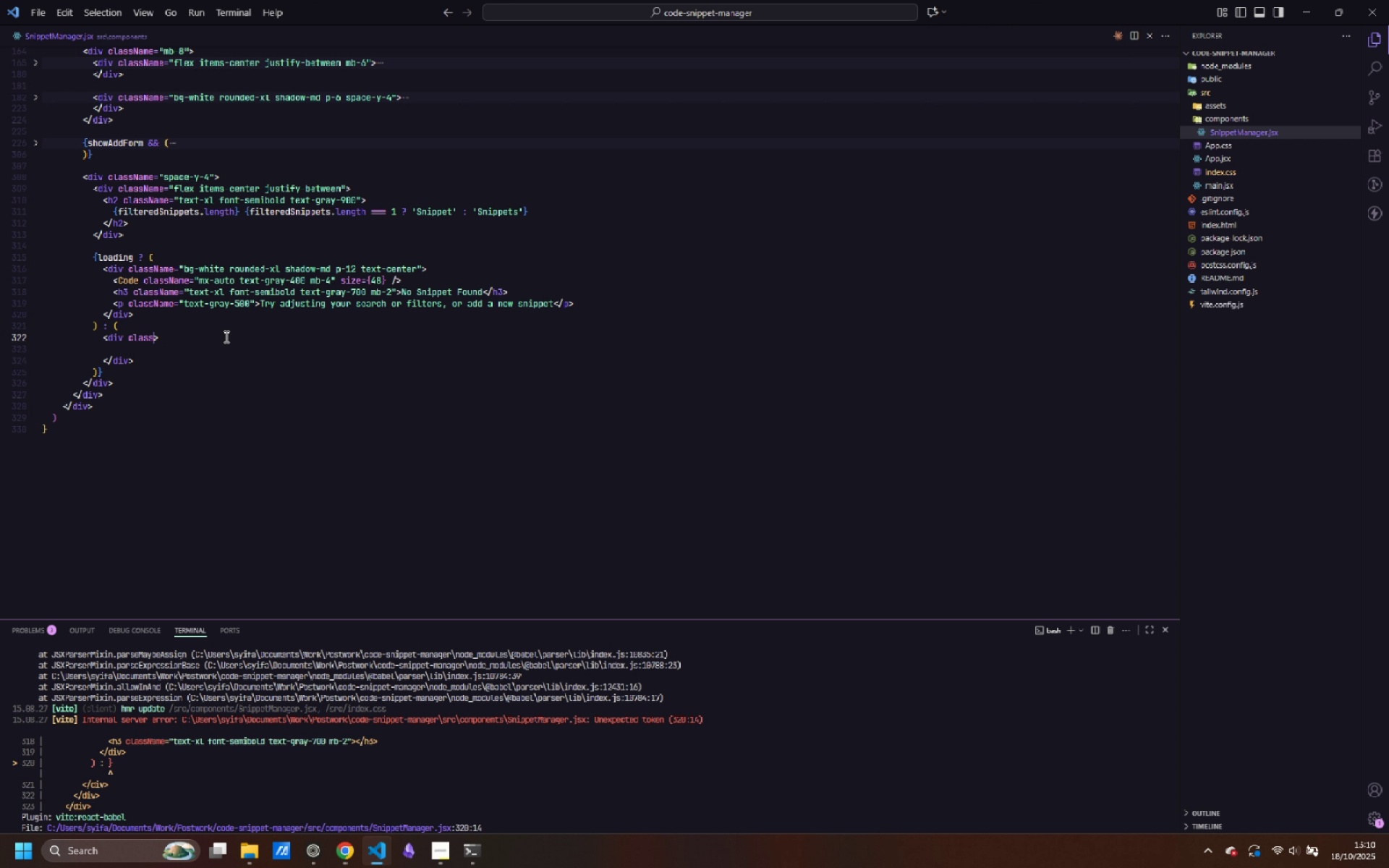 
key(Control+S)
 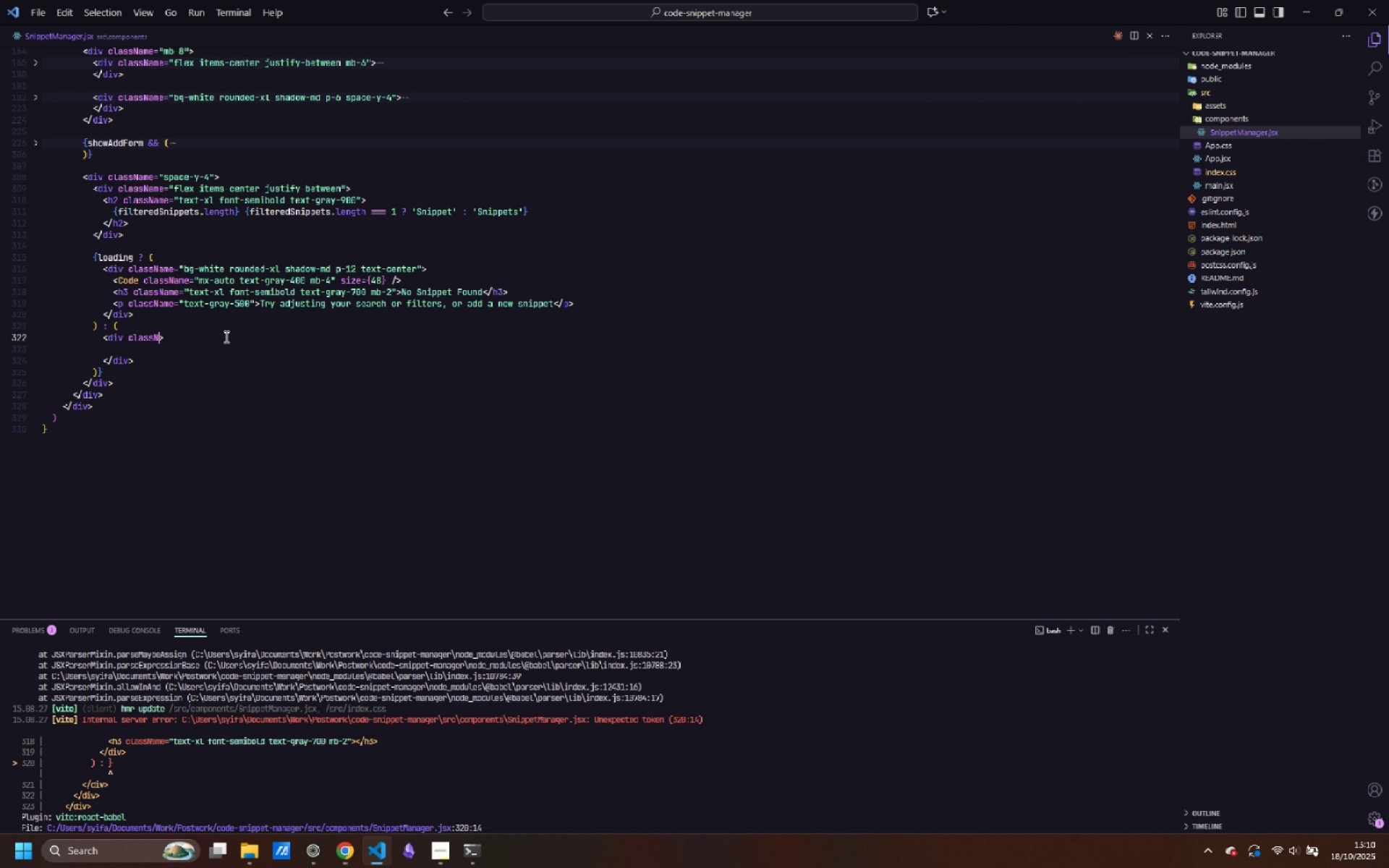 
key(Control+Shift+ShiftLeft)
 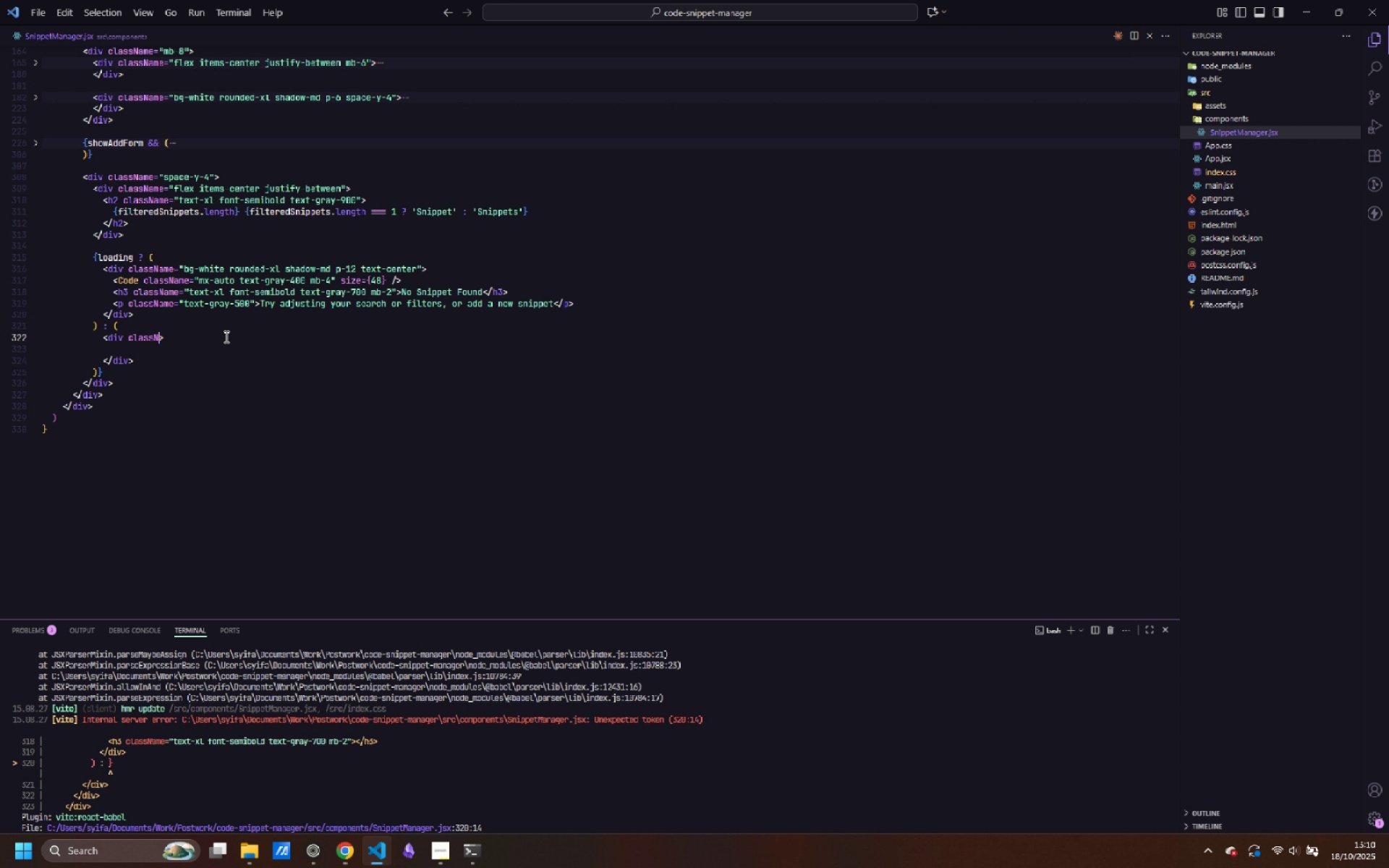 
key(Control+Shift+N)
 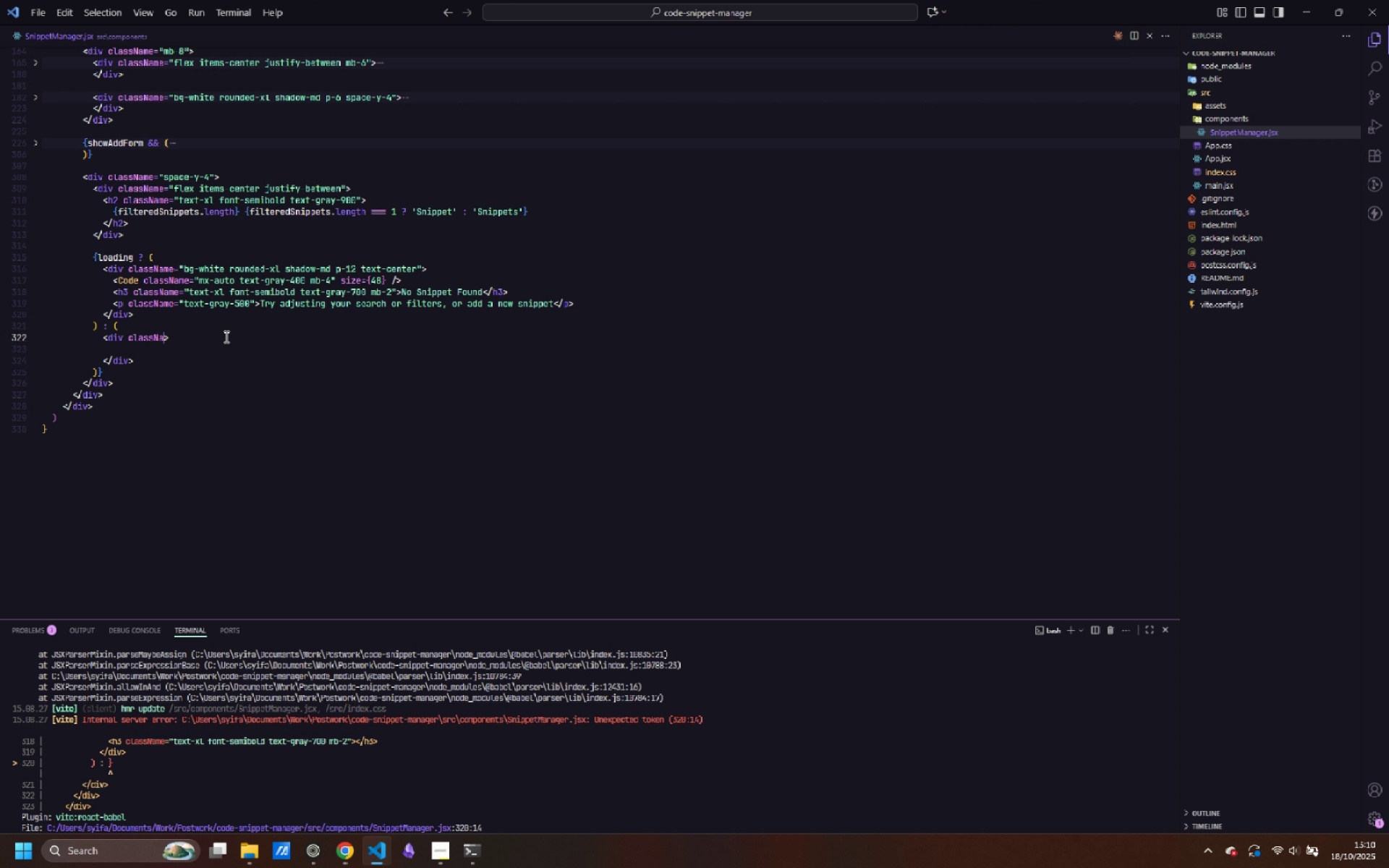 
key(Control+A)
 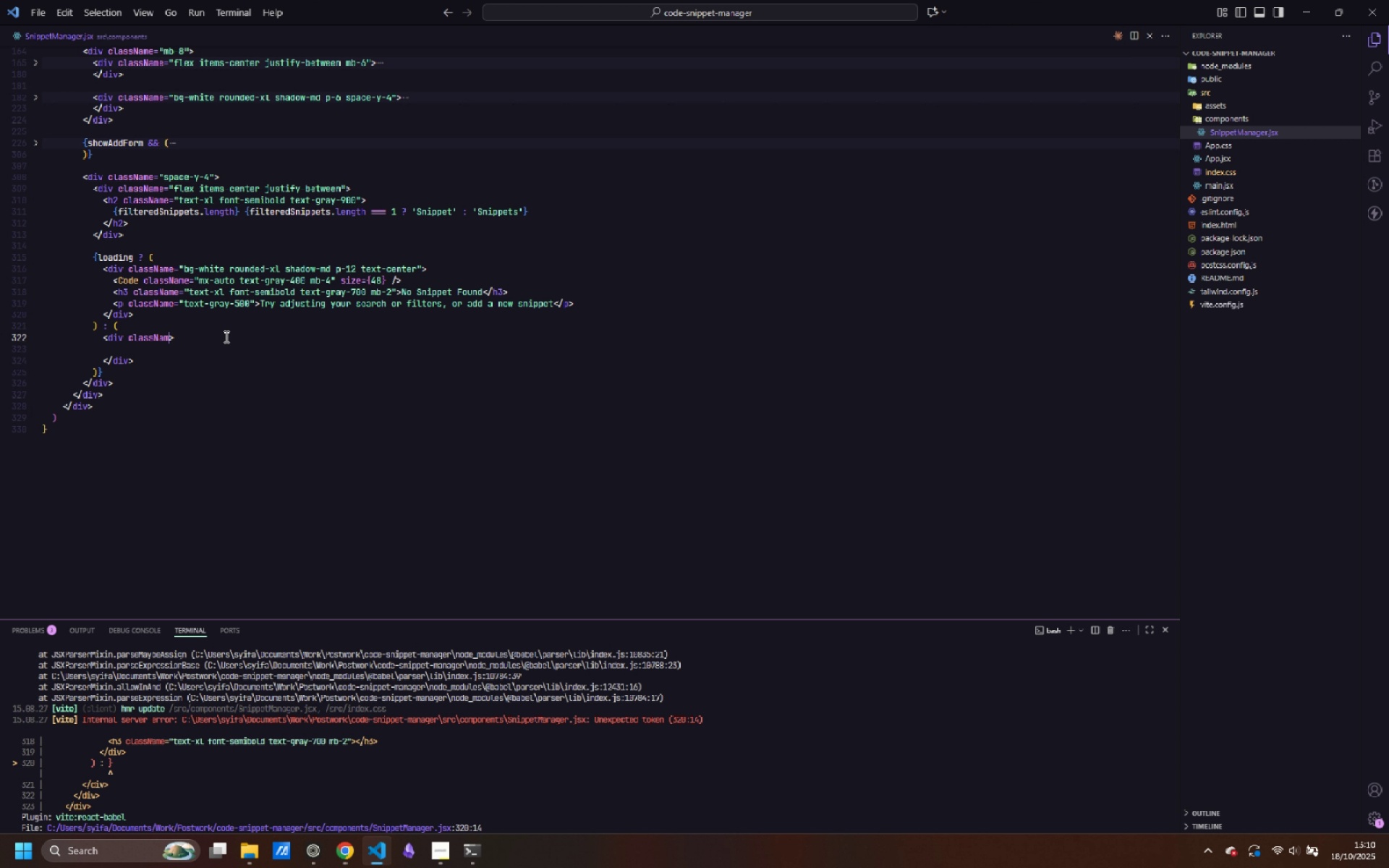 
key(Control+M)
 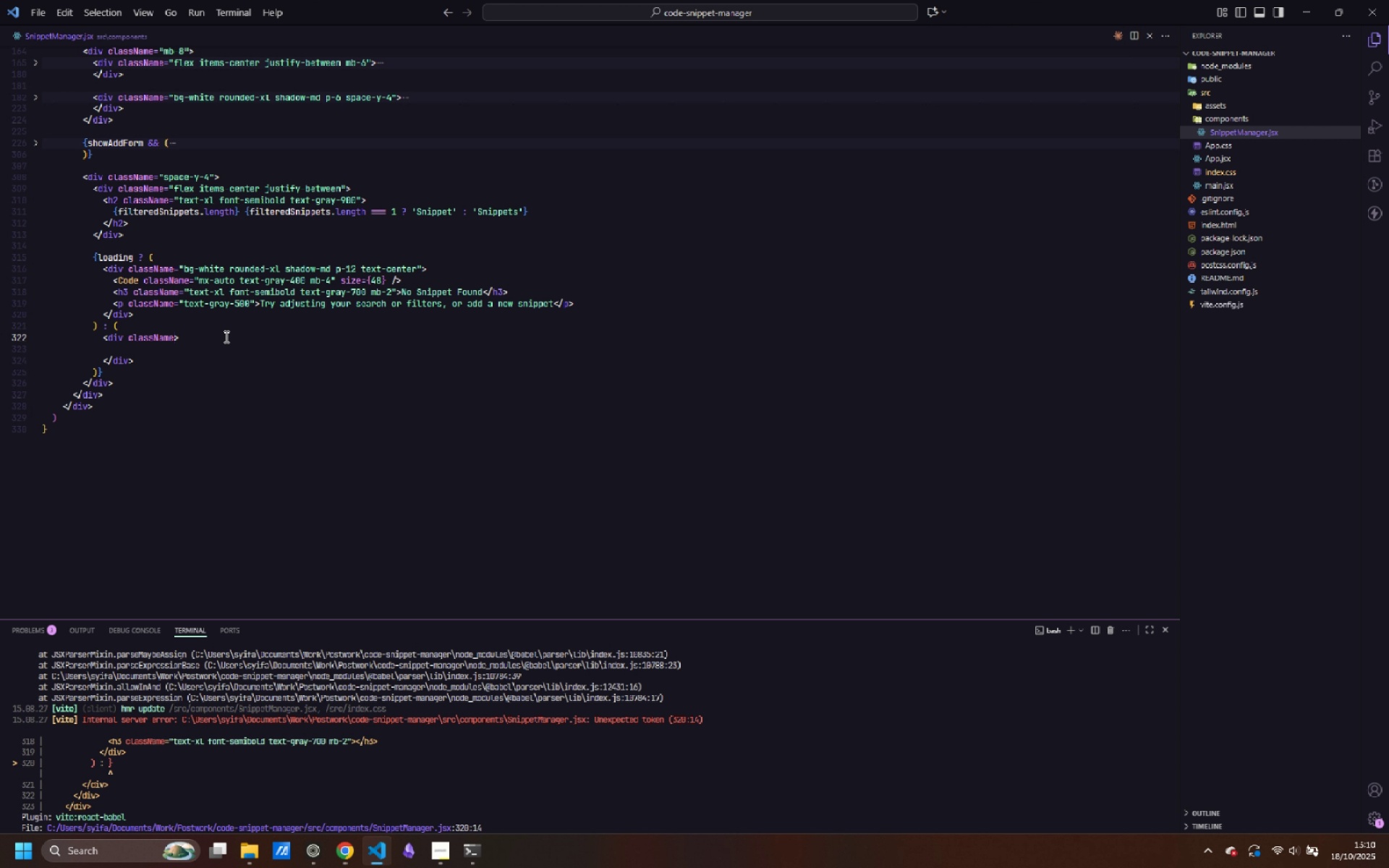 
key(Control+E)
 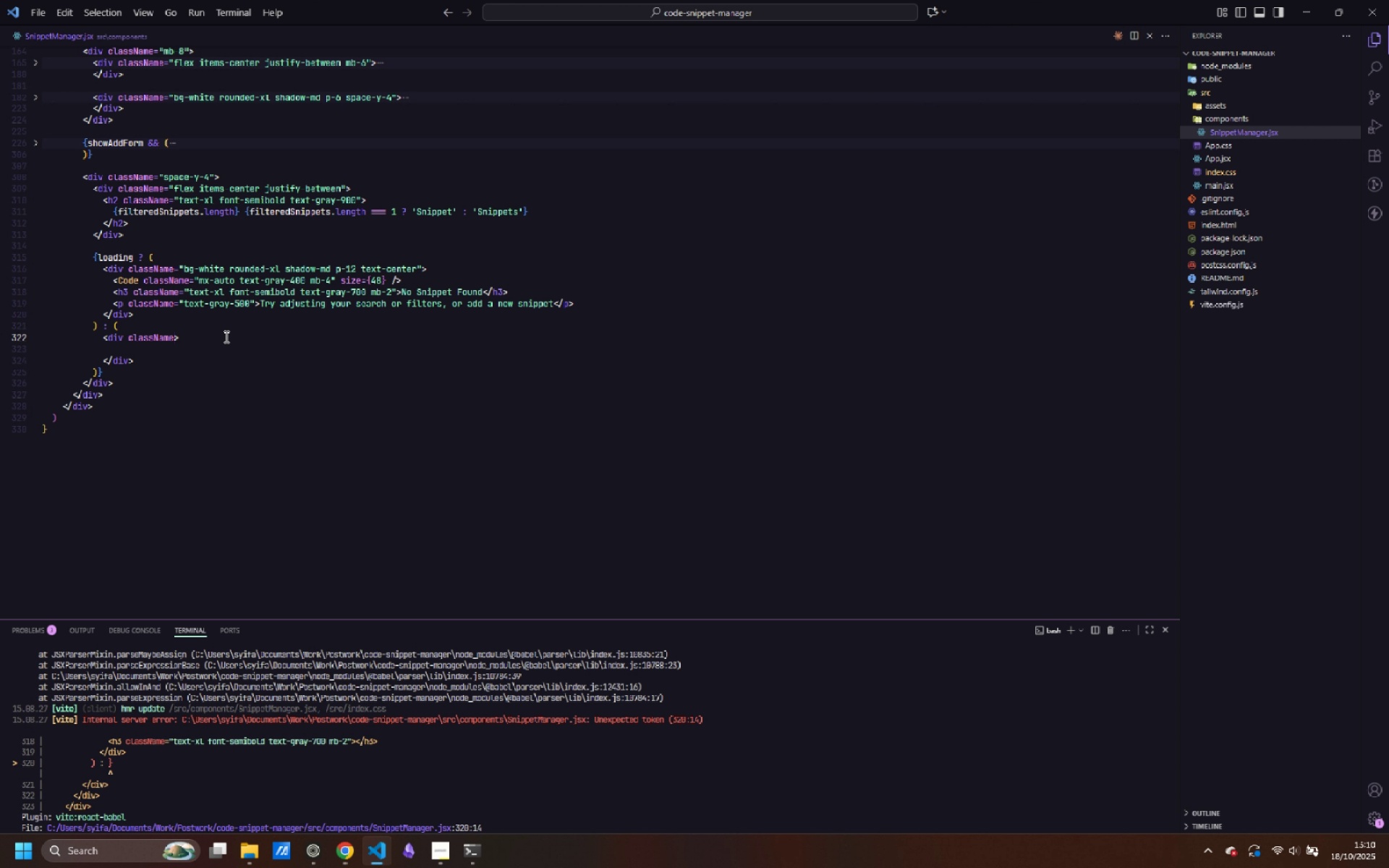 
key(Control+Equal)
 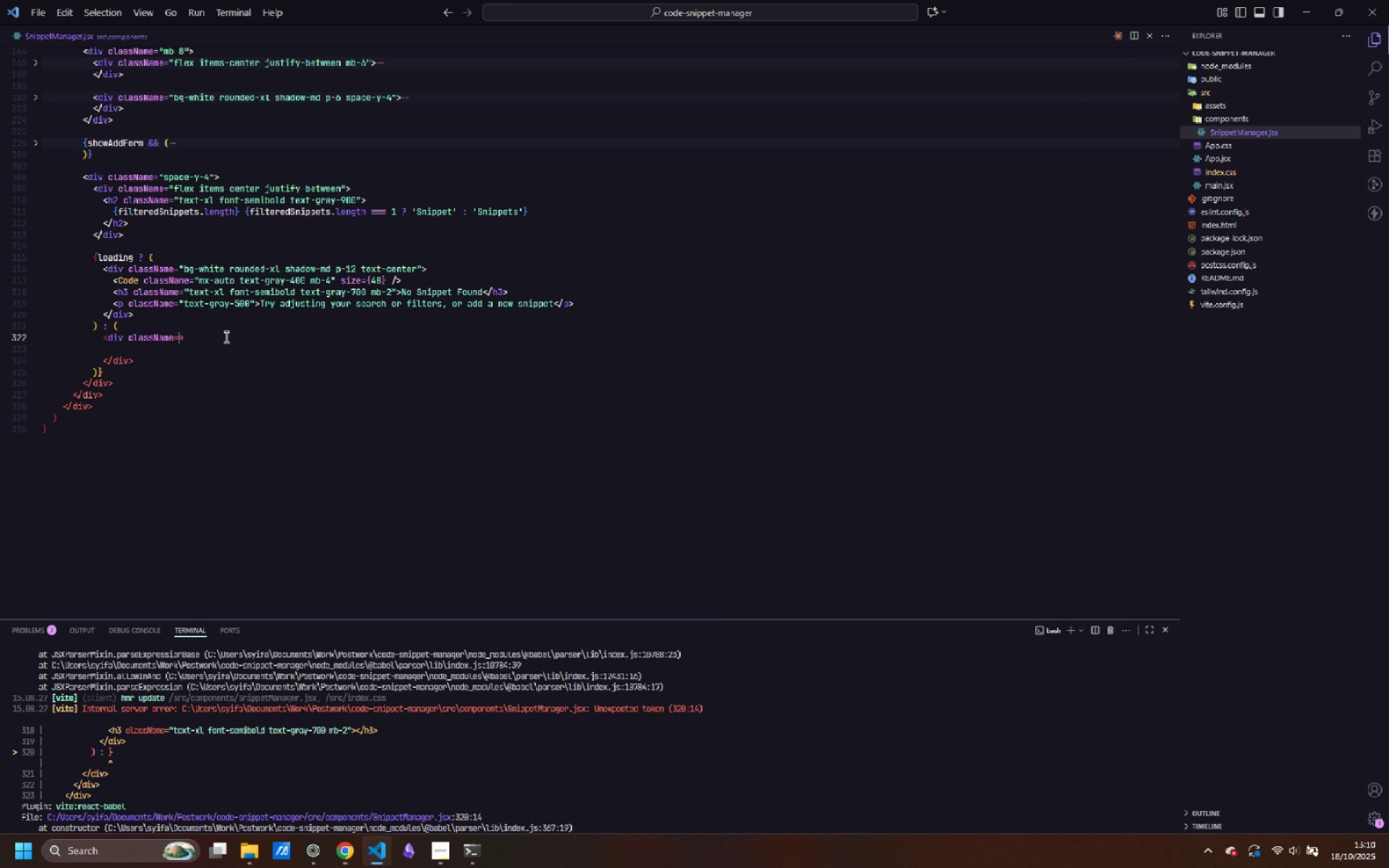 
key(Control+Shift+Quote)
 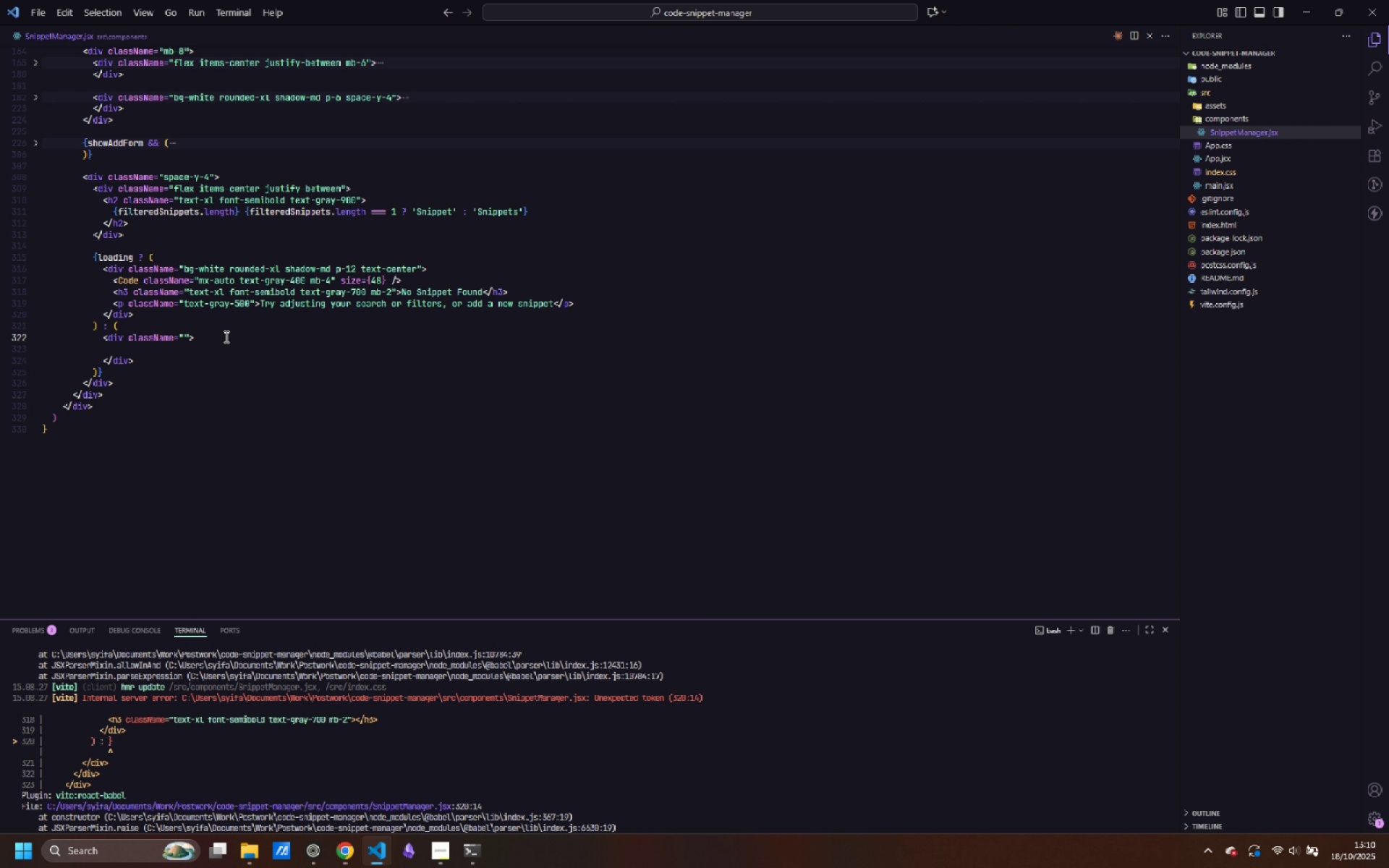 
wait(5.81)
 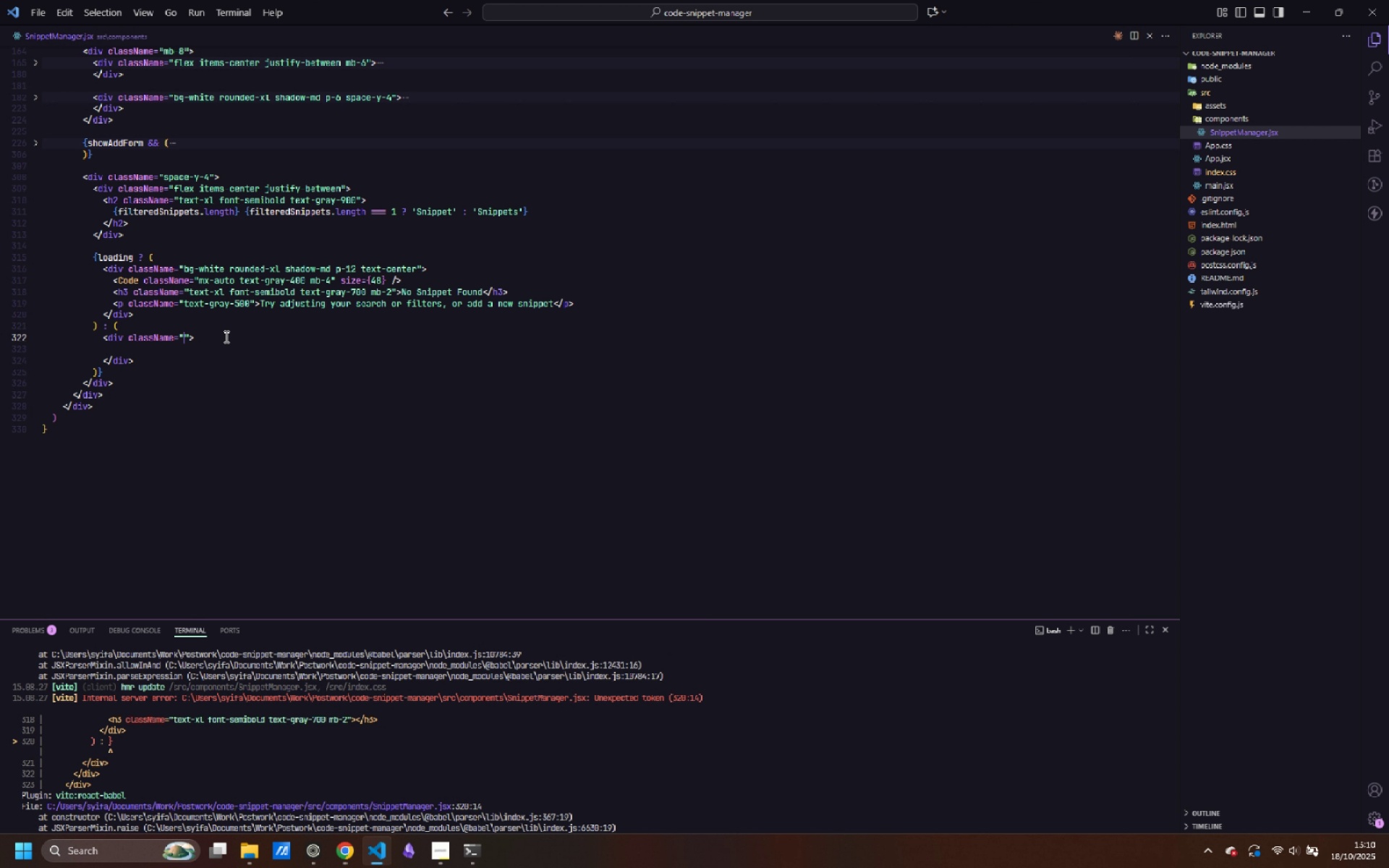 
key(Control+G)
 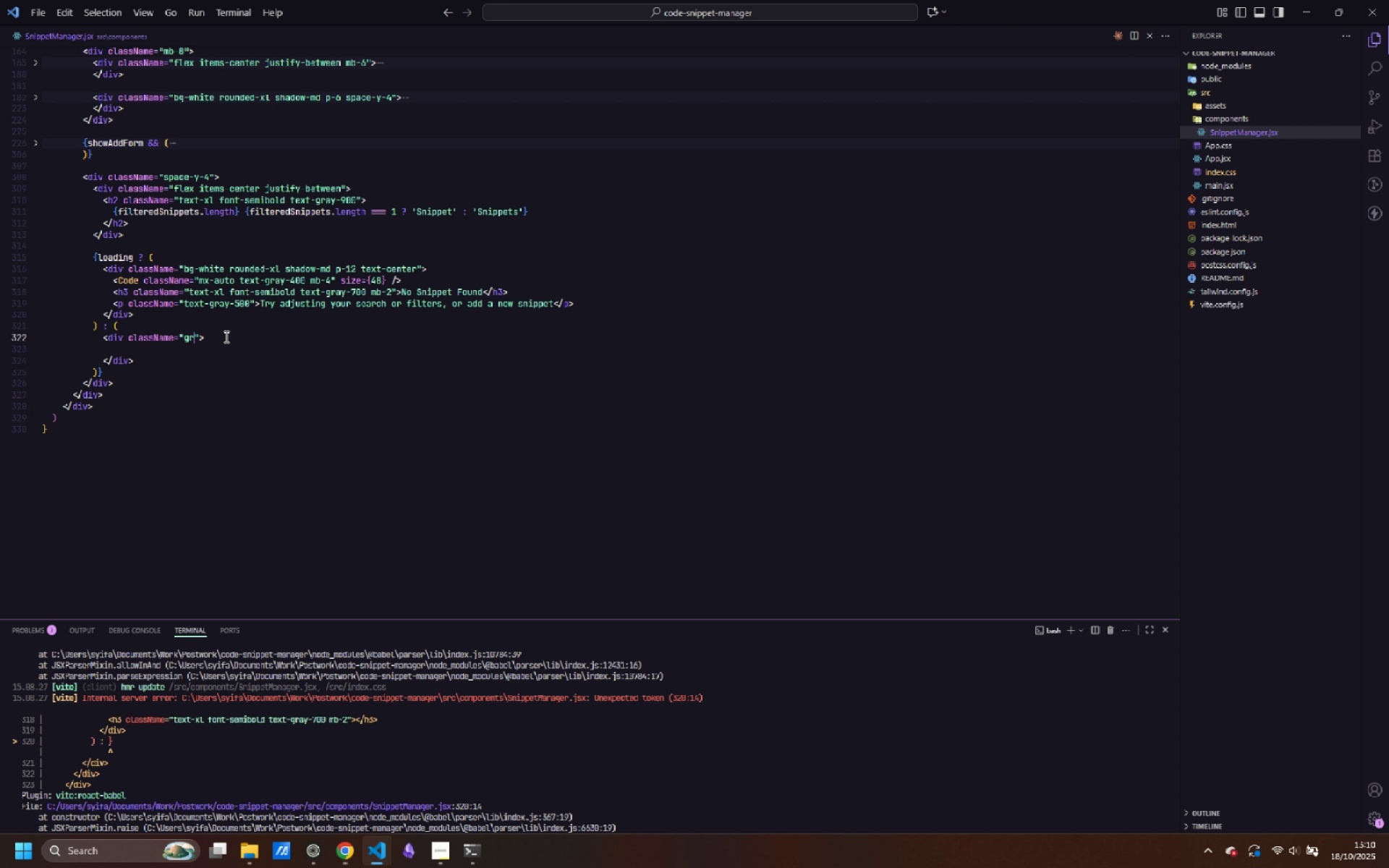 
key(Control+R)
 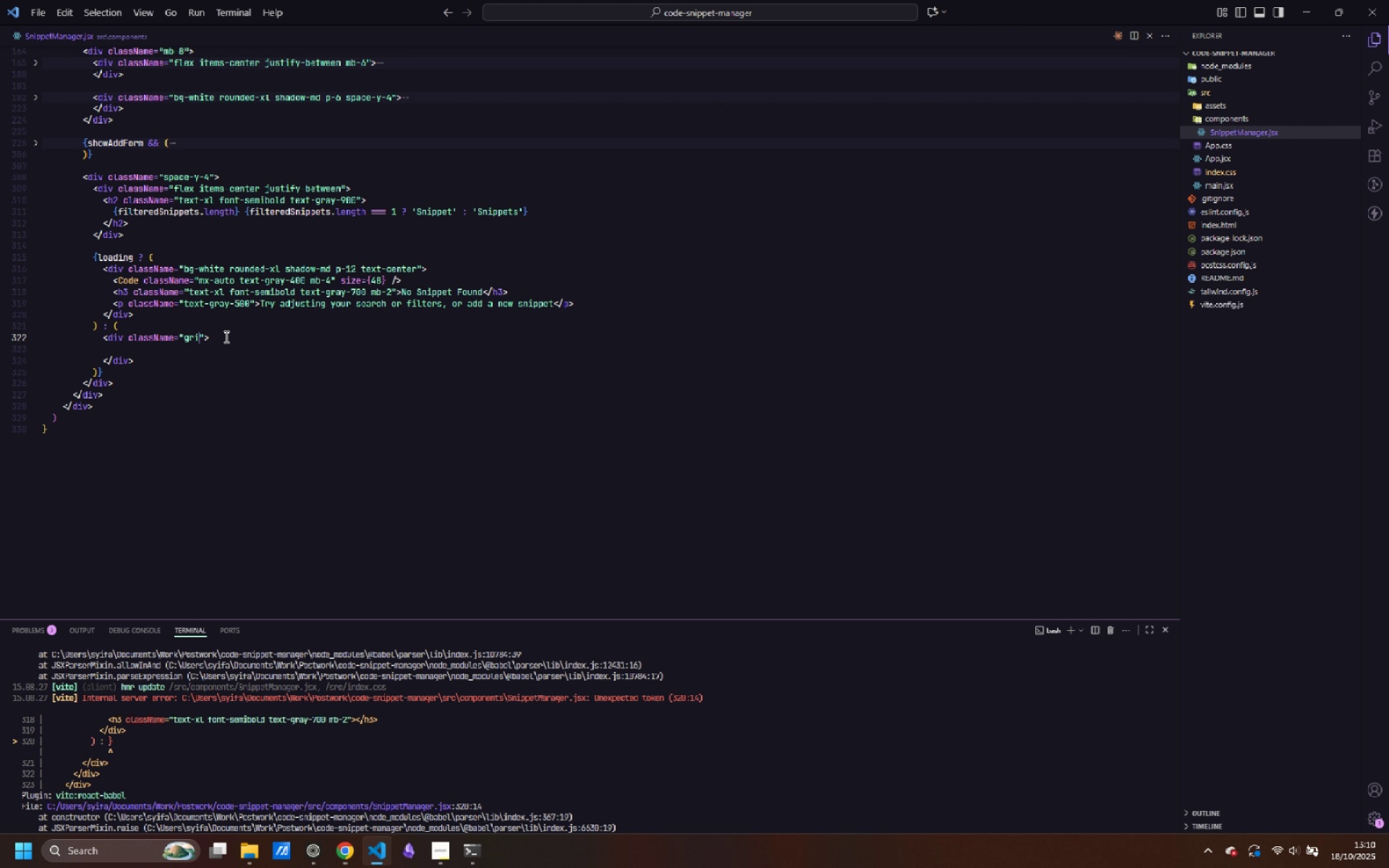 
key(Control+I)
 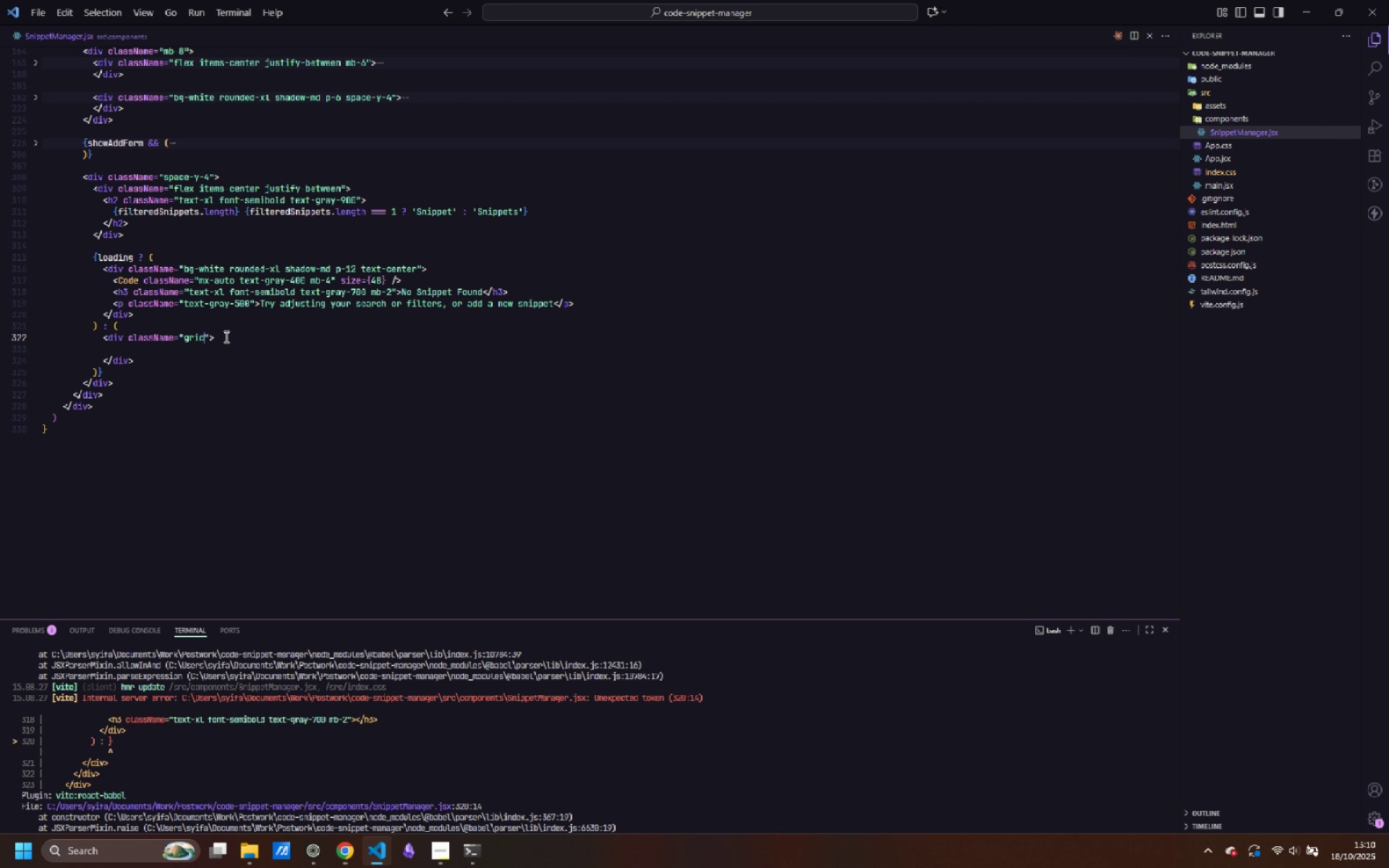 
key(Control+D)
 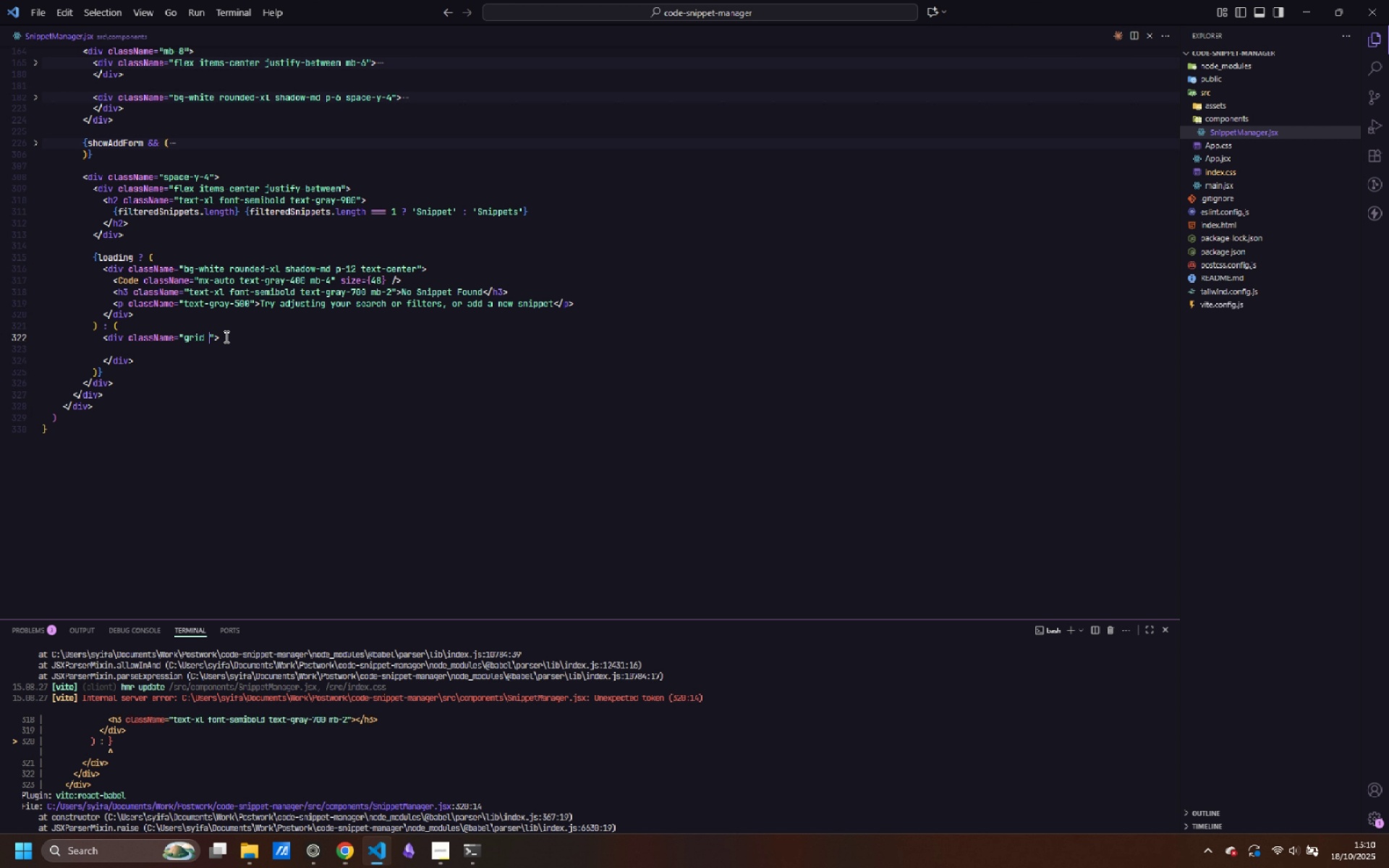 
key(Control+Space)
 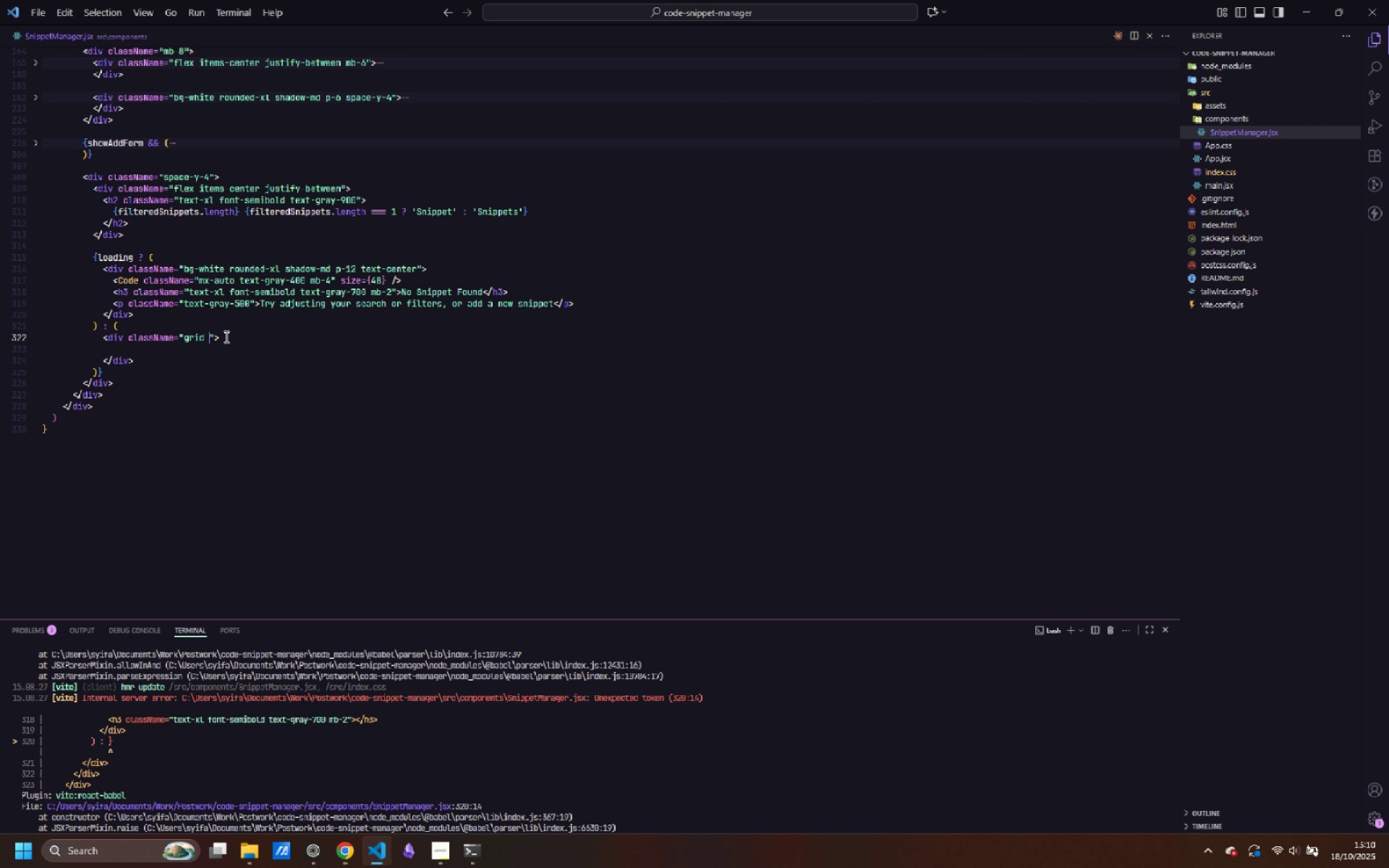 
key(Control+G)
 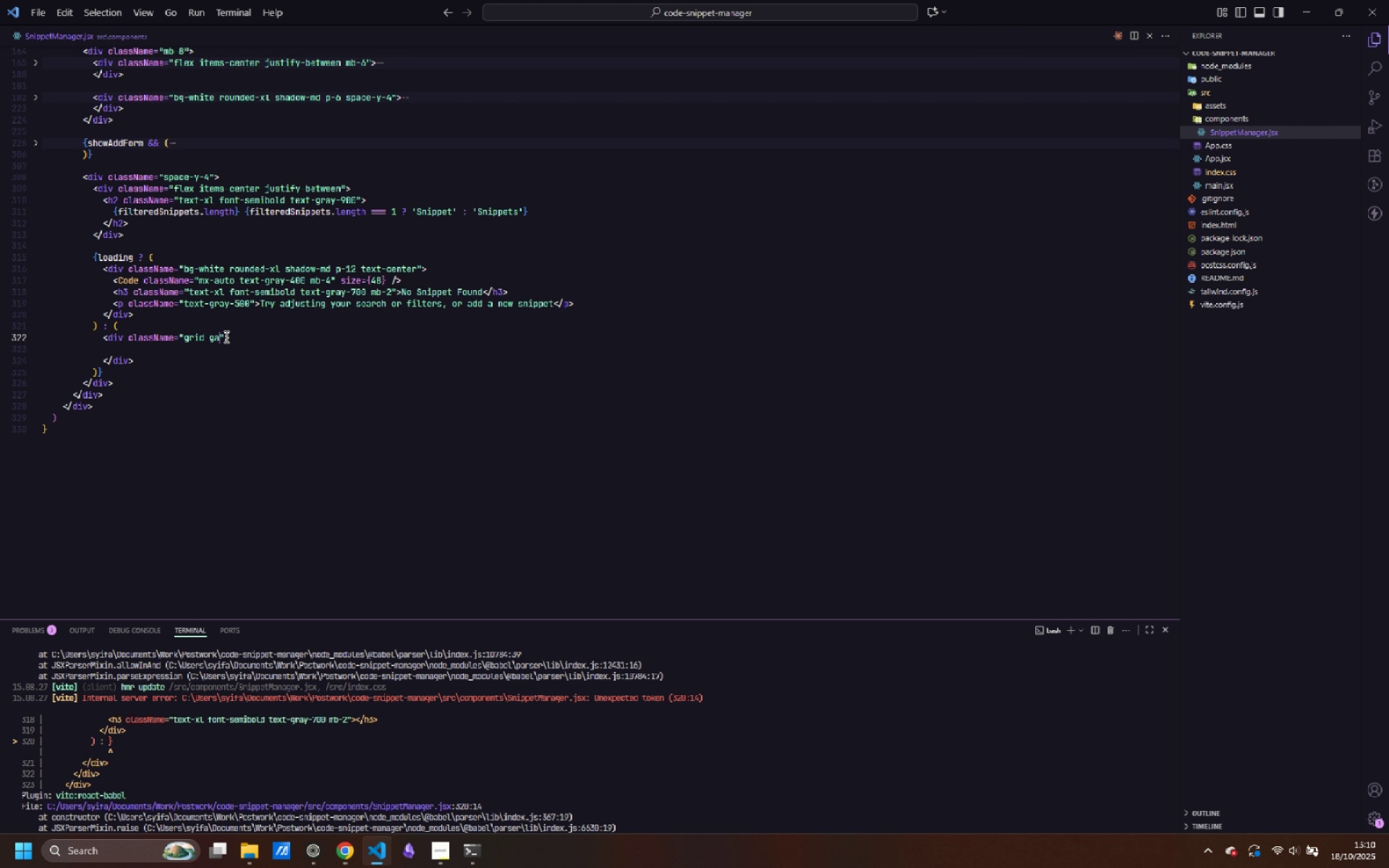 
key(Control+A)
 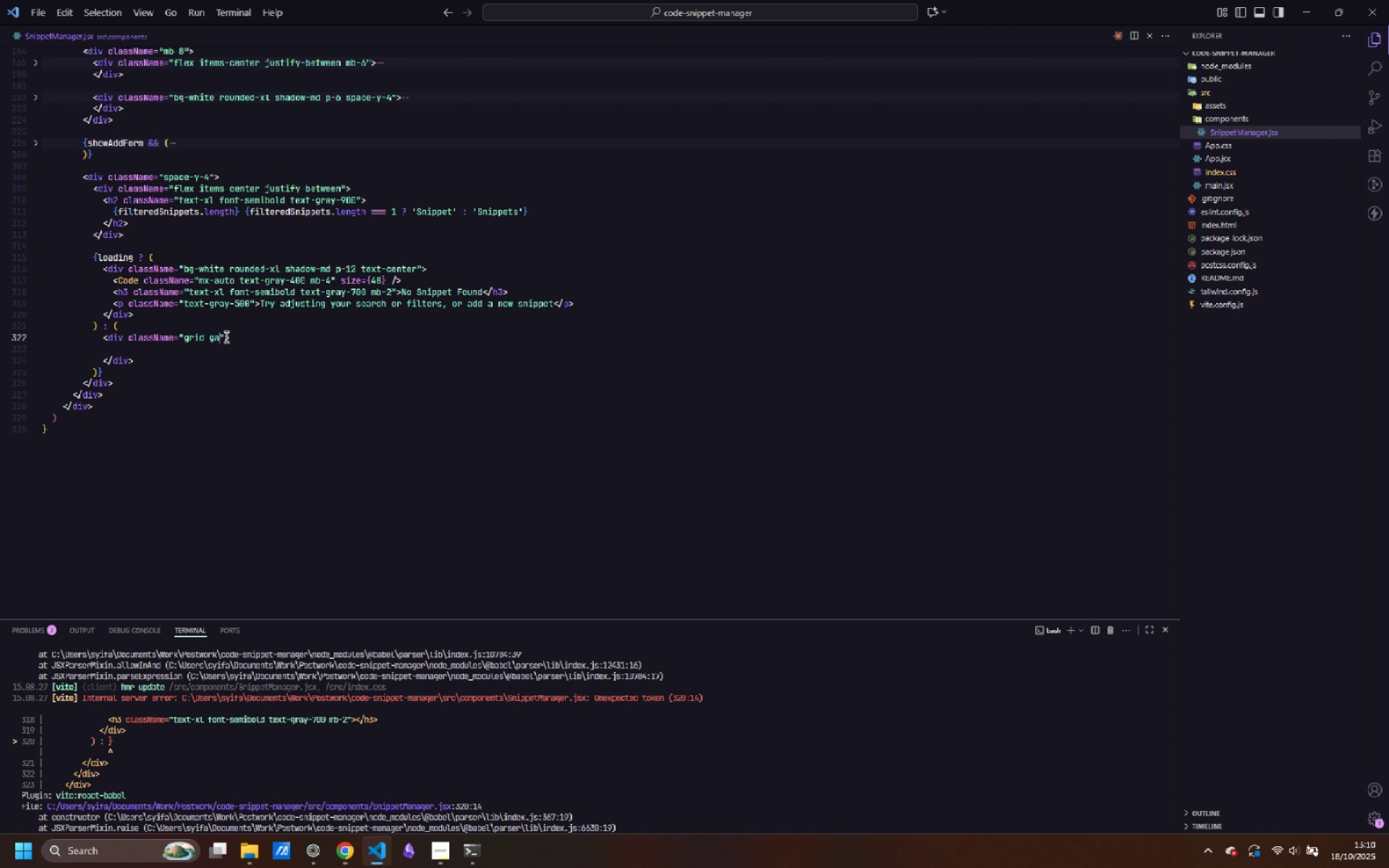 
key(Control+P)
 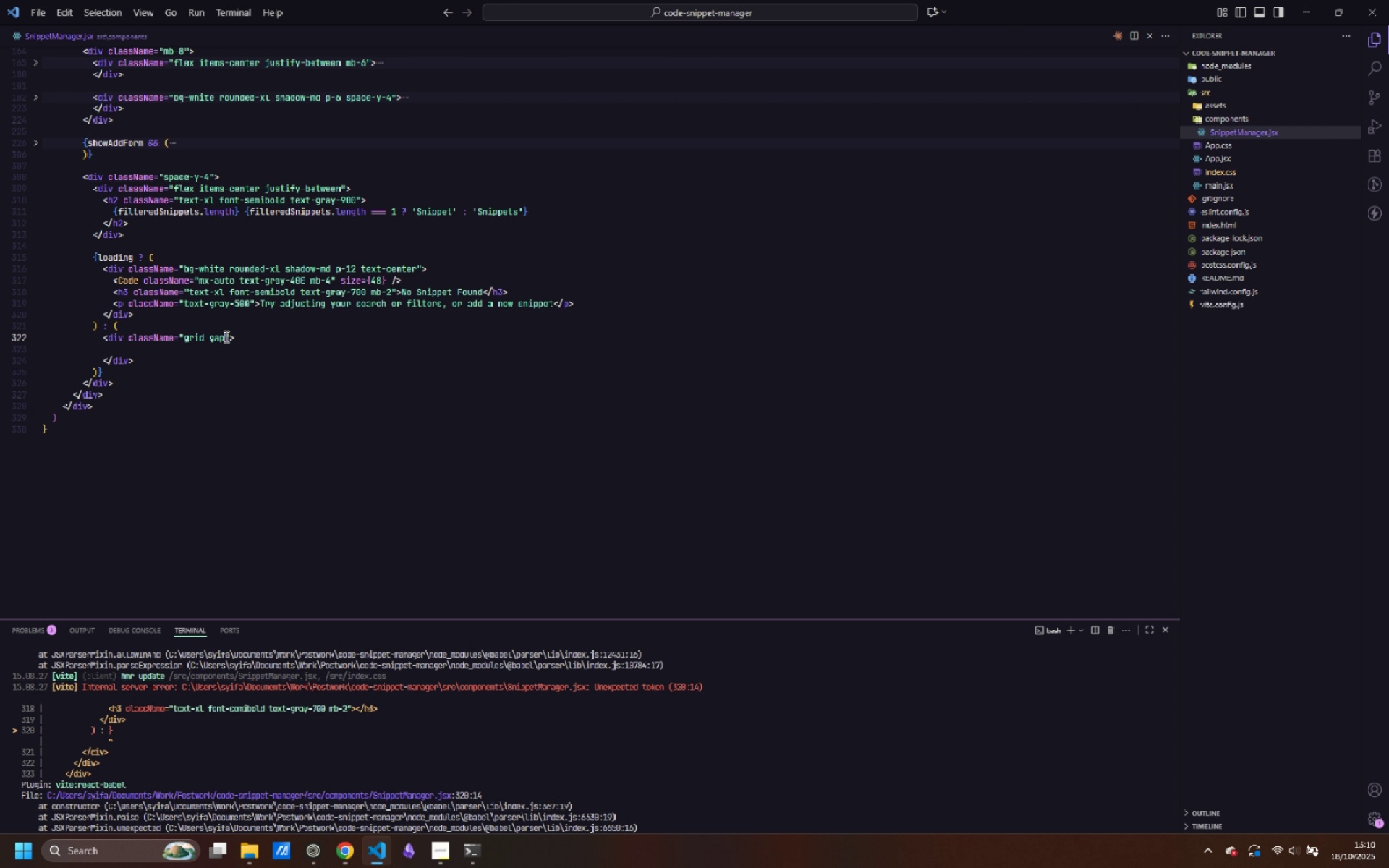 
key(Control+Minus)
 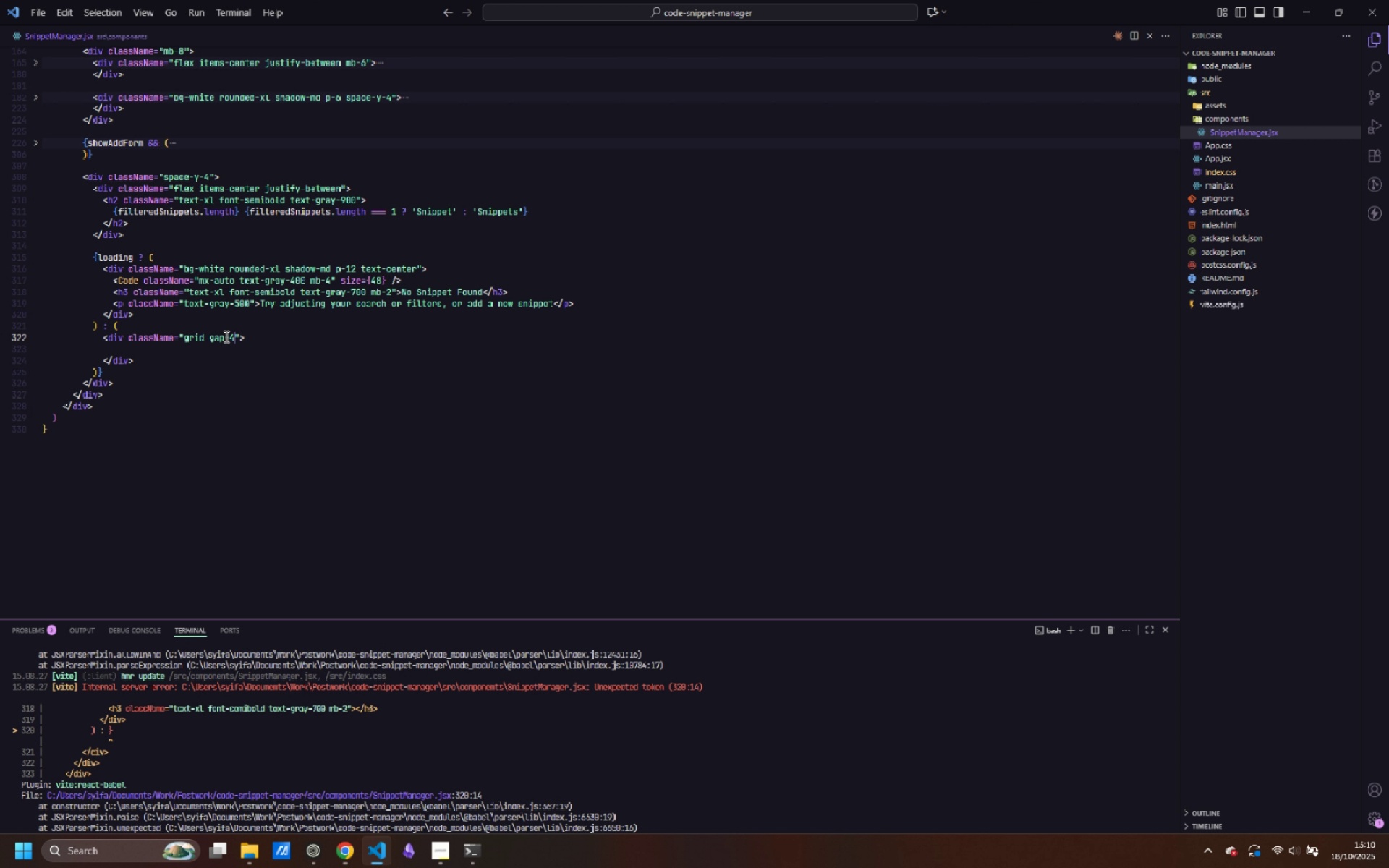 
key(Control+4)
 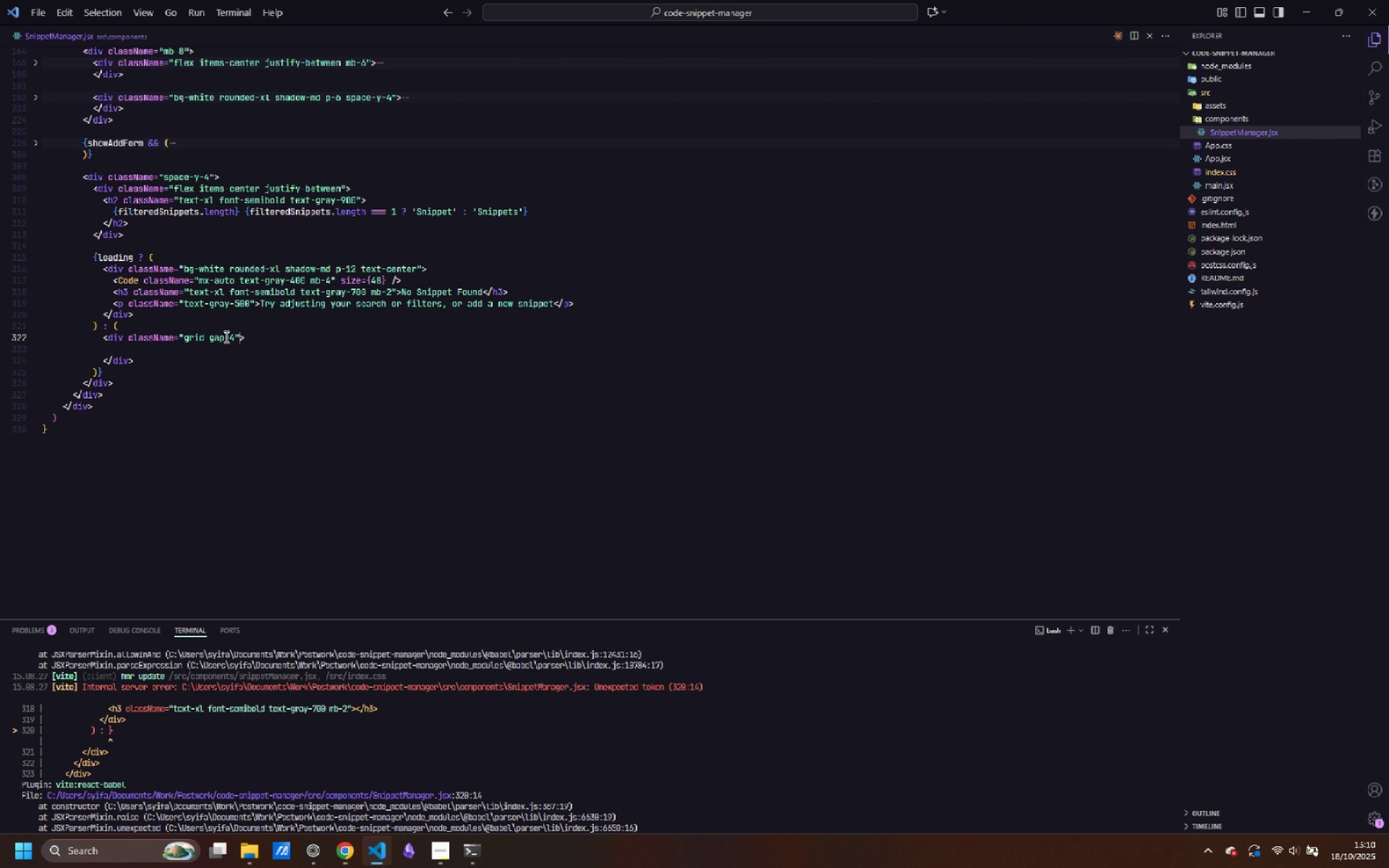 
key(Control+ArrowRight)
 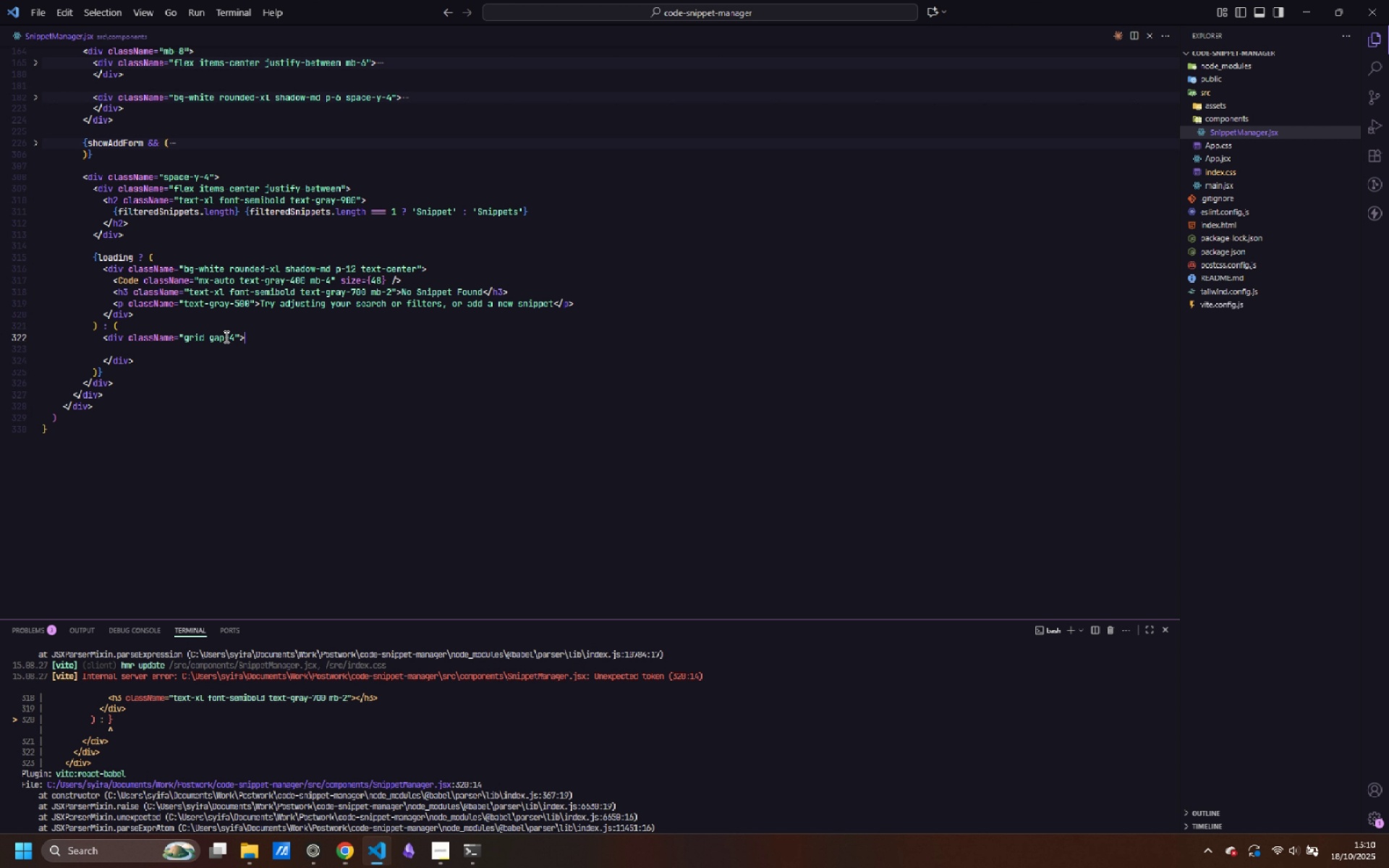 
key(Control+ArrowRight)
 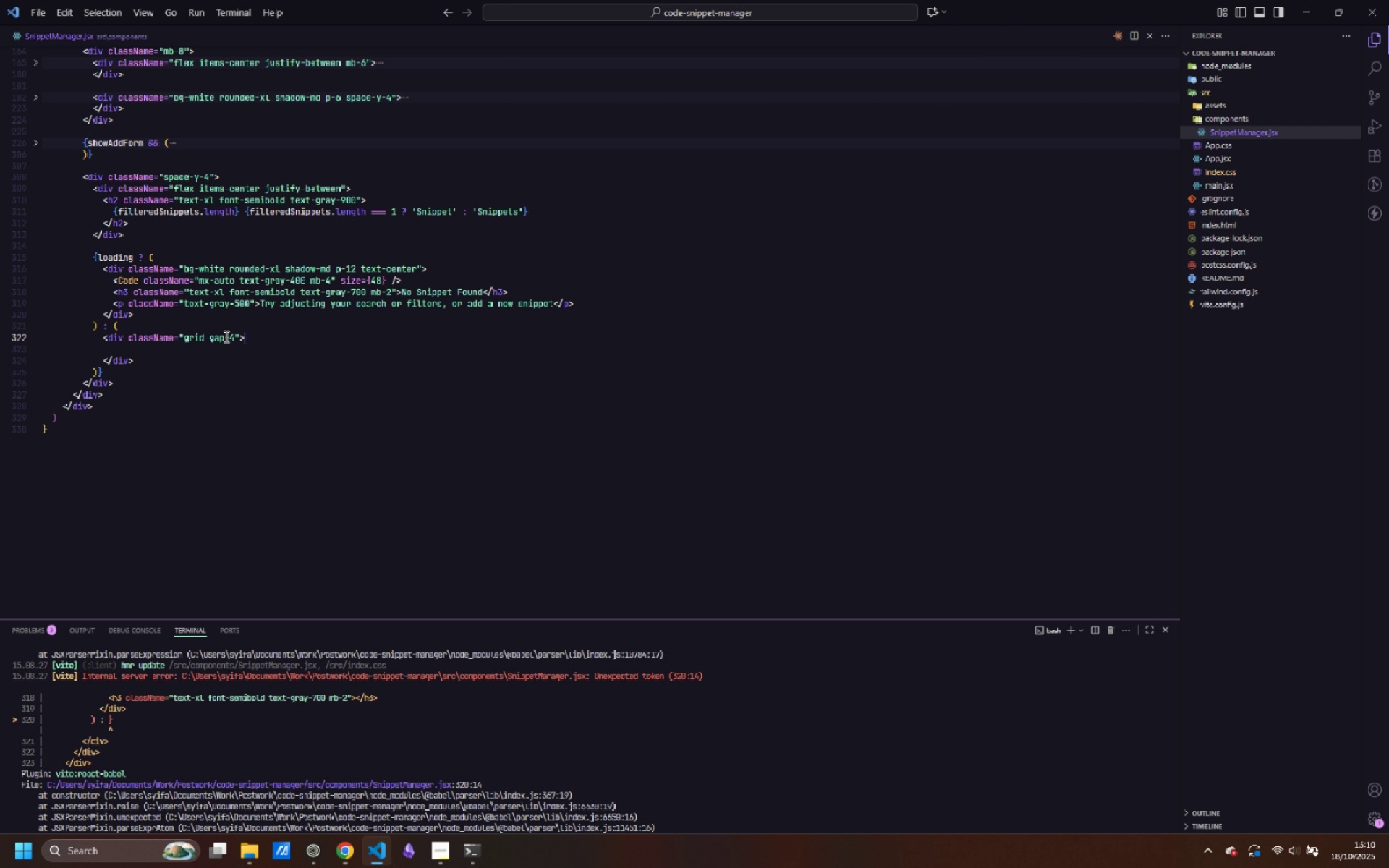 
key(Control+ArrowDown)
 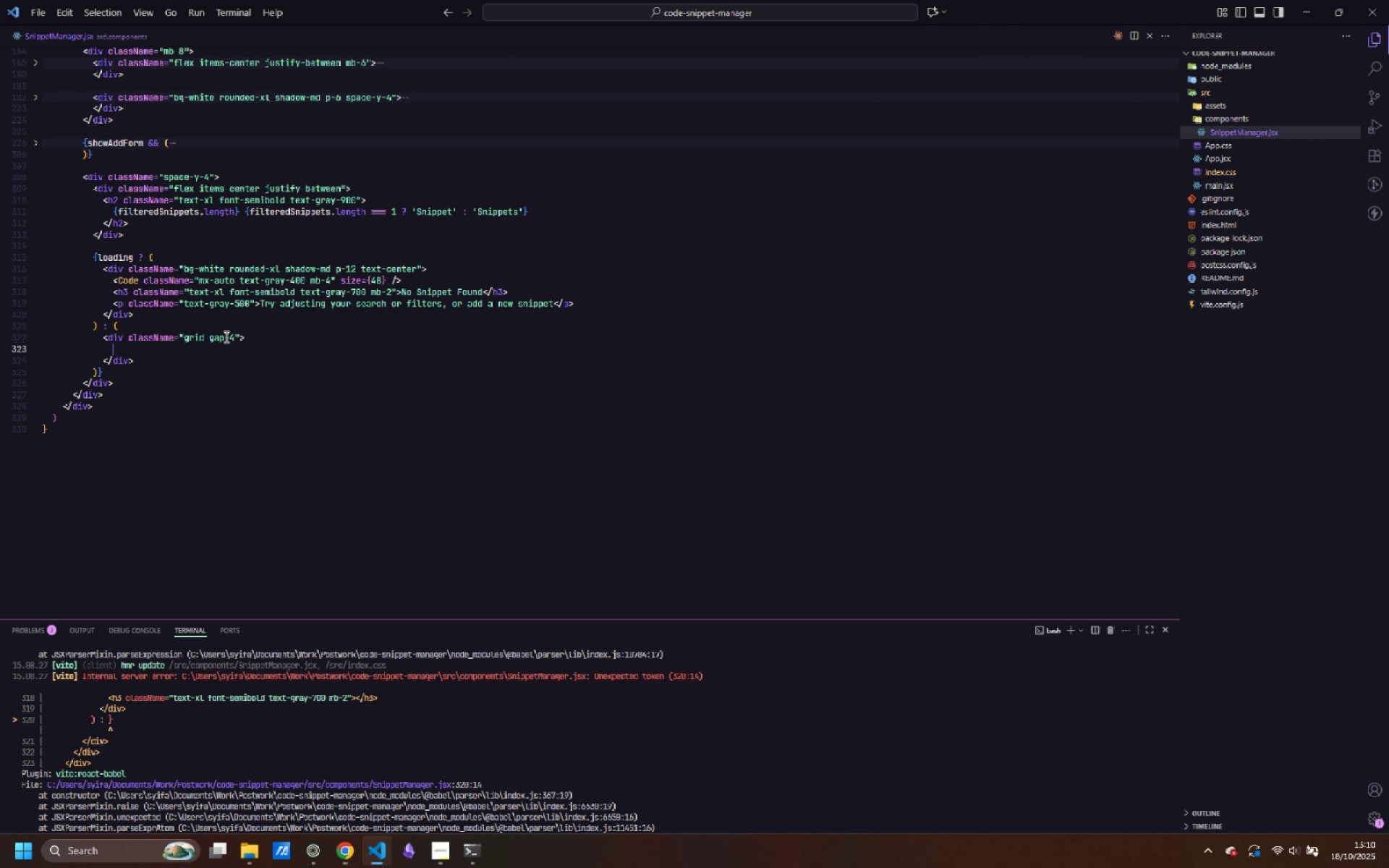 
key(Control+Tab)
 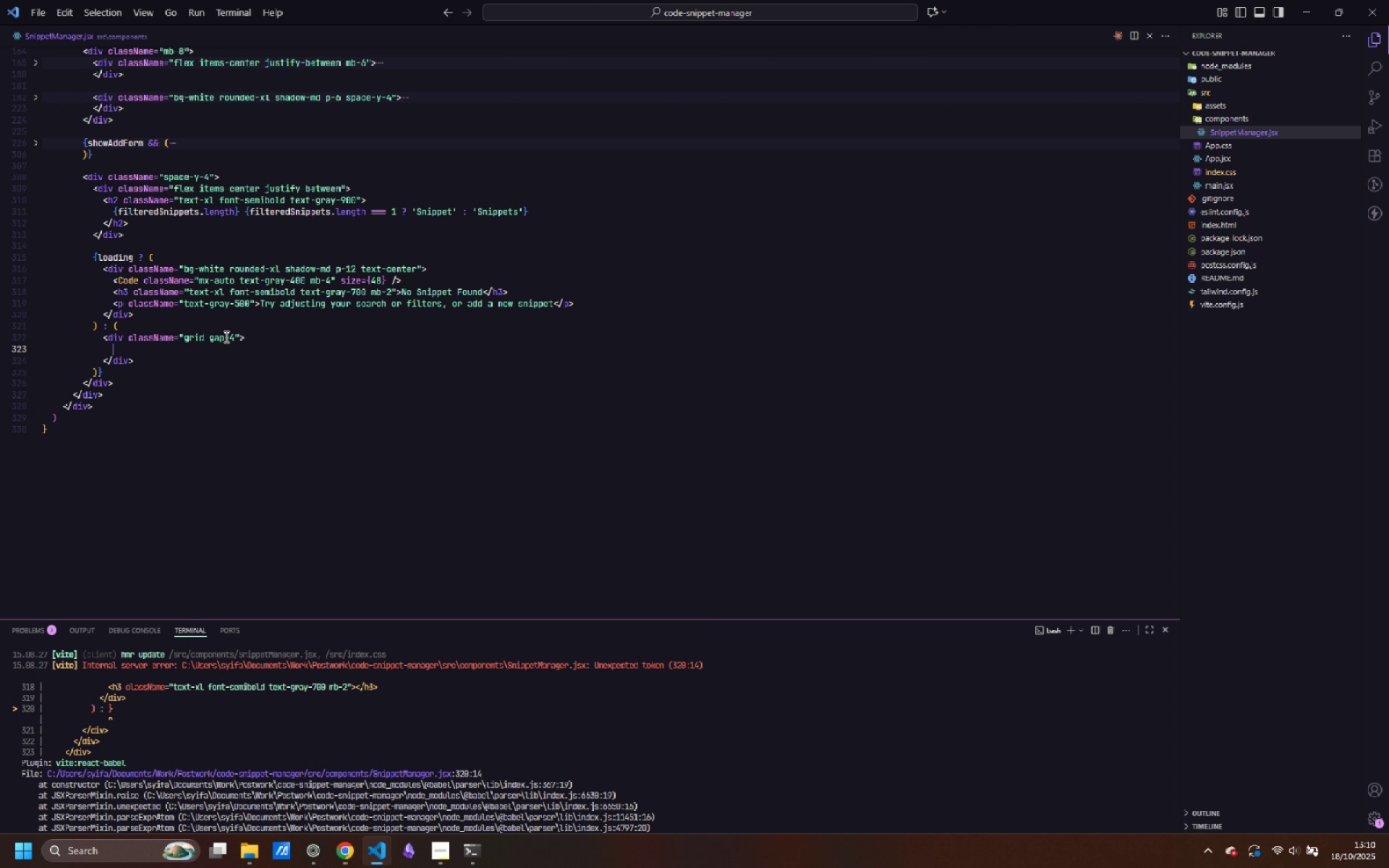 
key(Control+Shift+BracketLeft)
 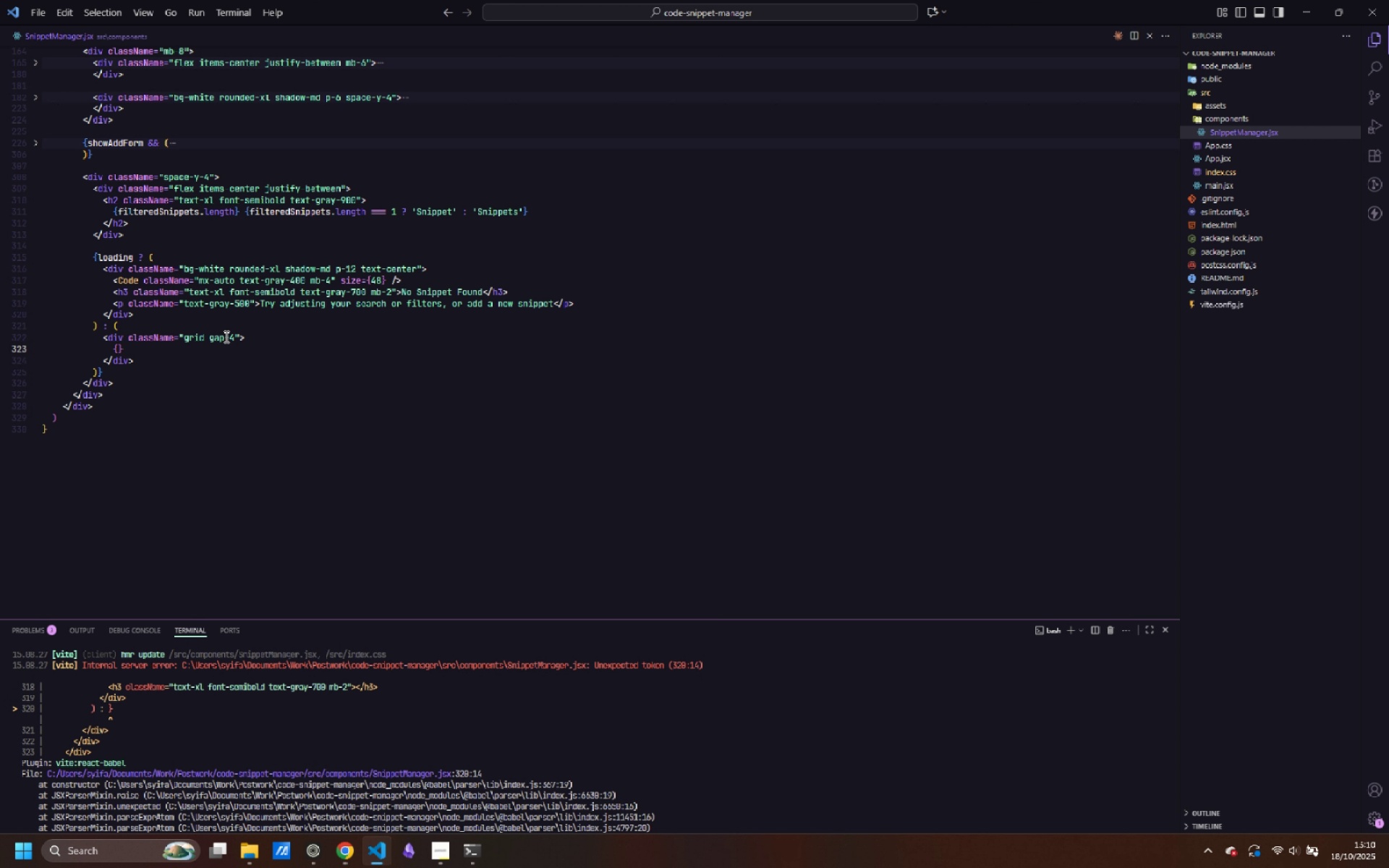 
key(Control+Space)
 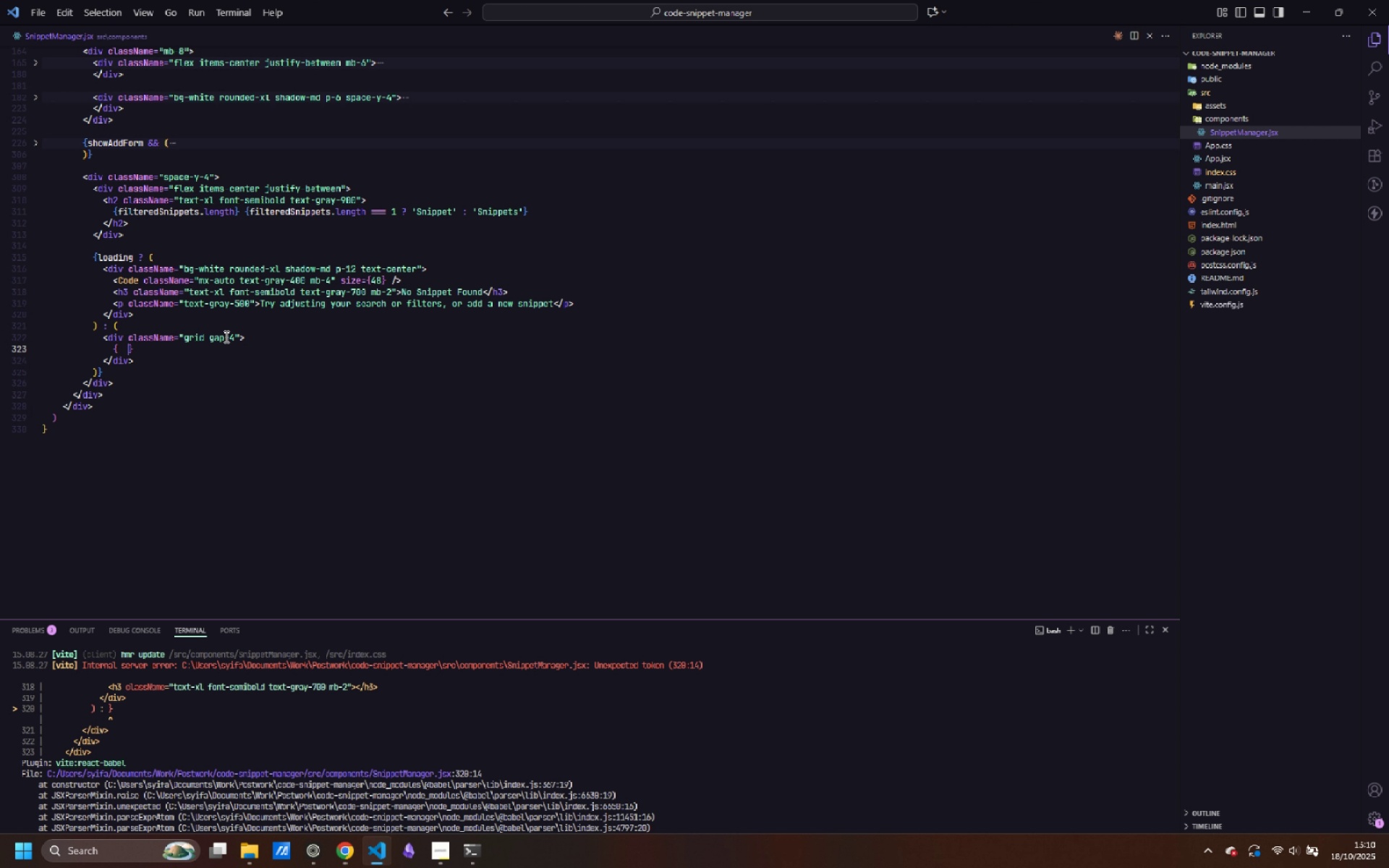 
key(Control+Space)
 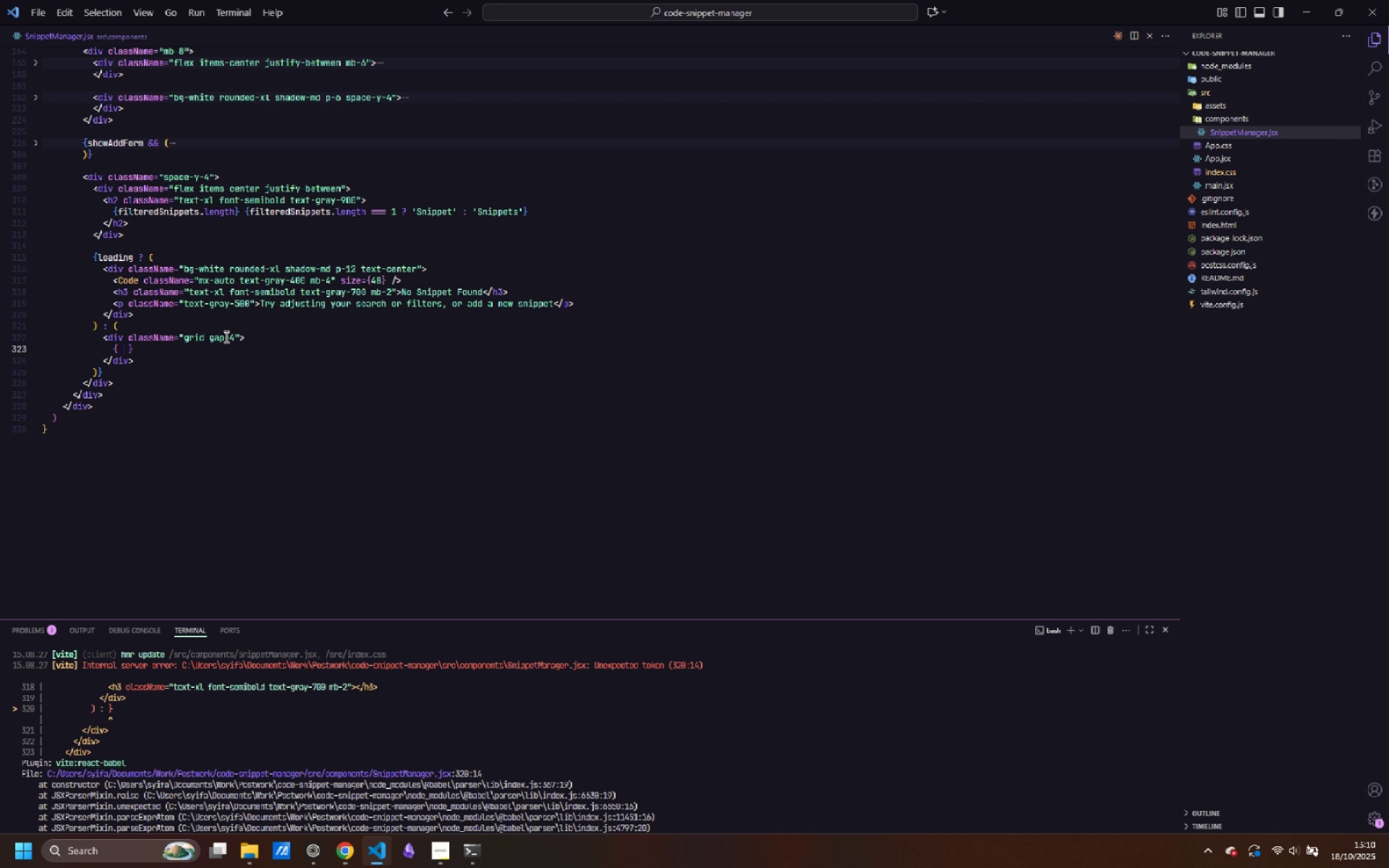 
key(Control+ArrowLeft)
 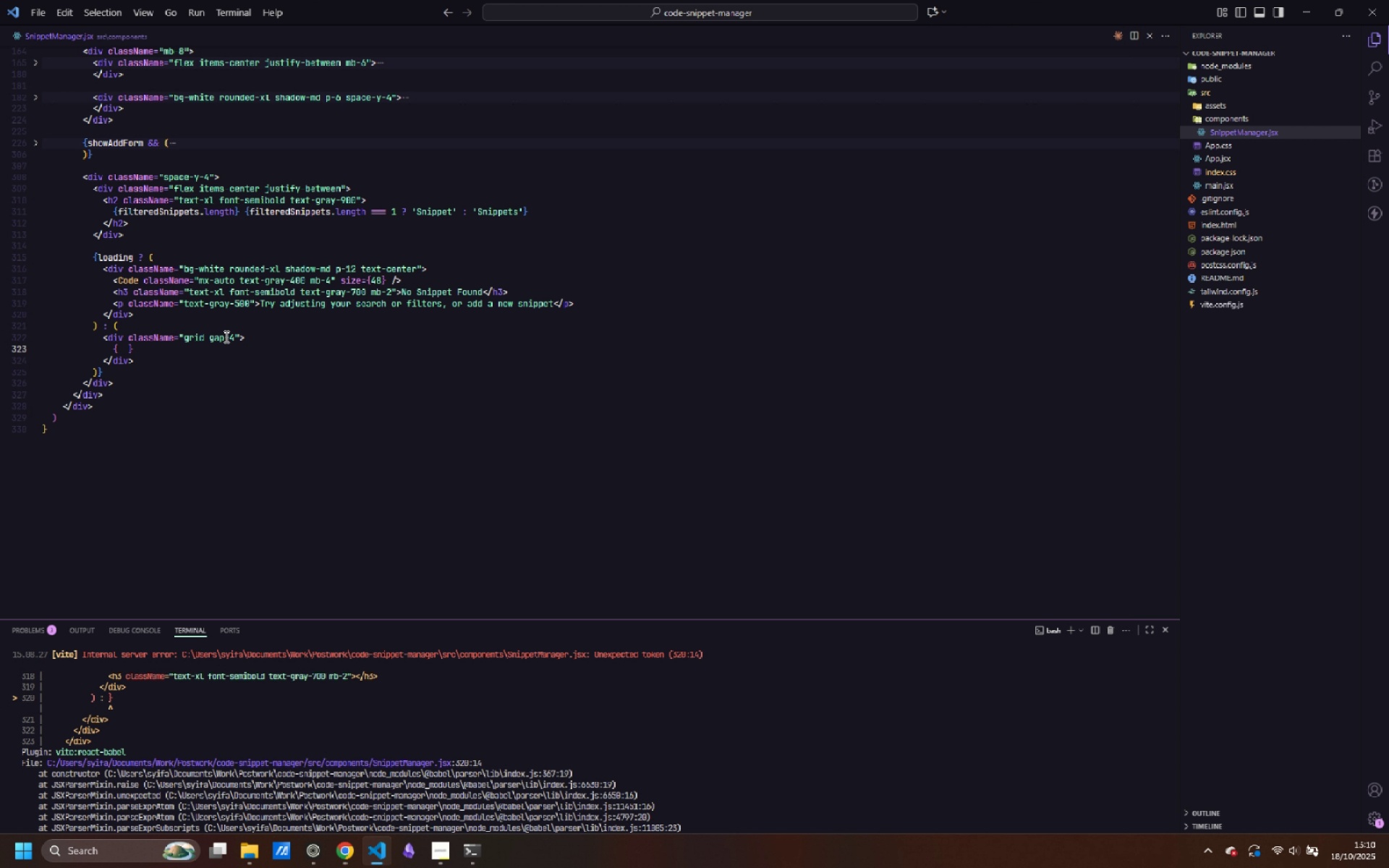 
key(Control+F)
 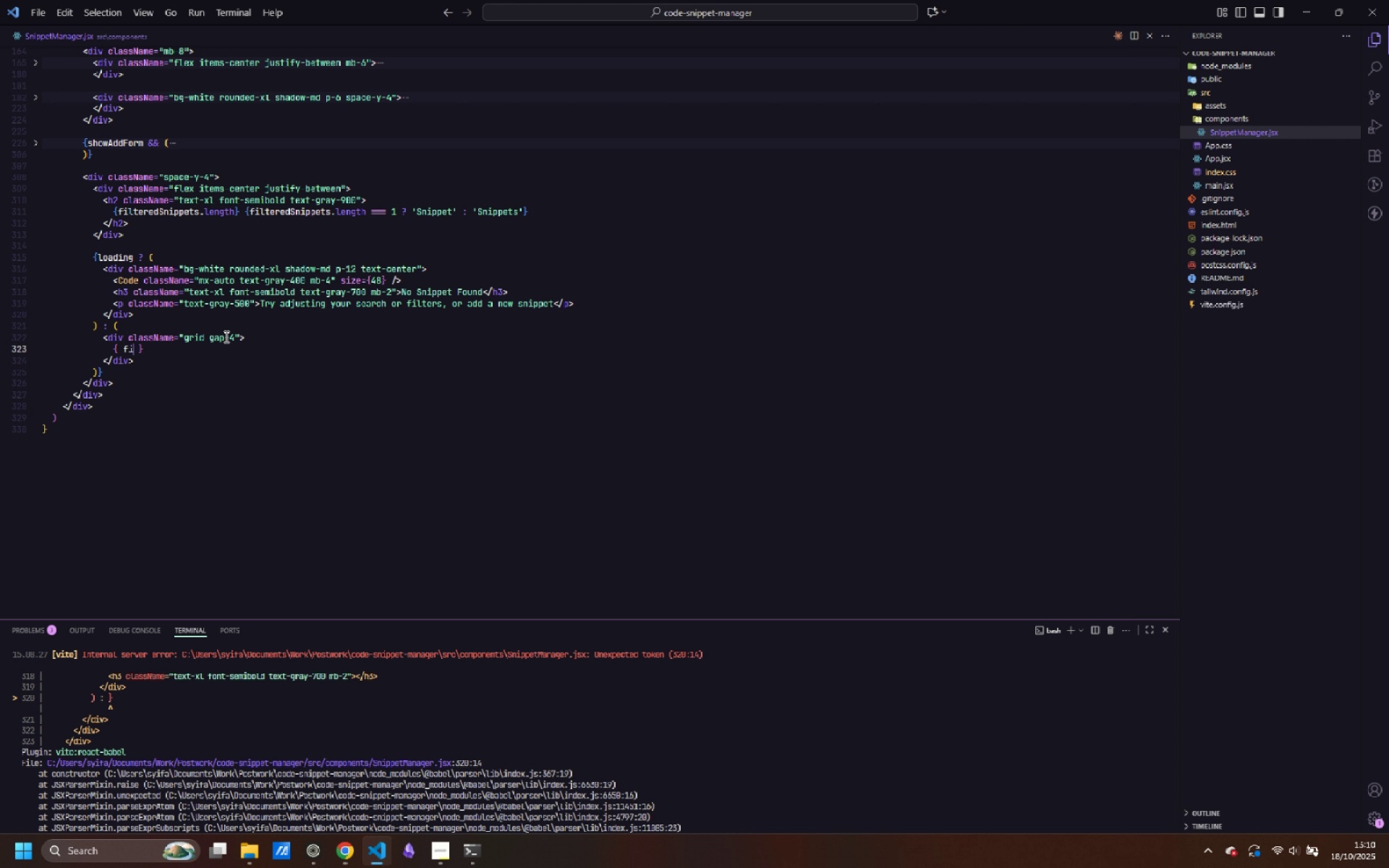 
key(Control+I)
 